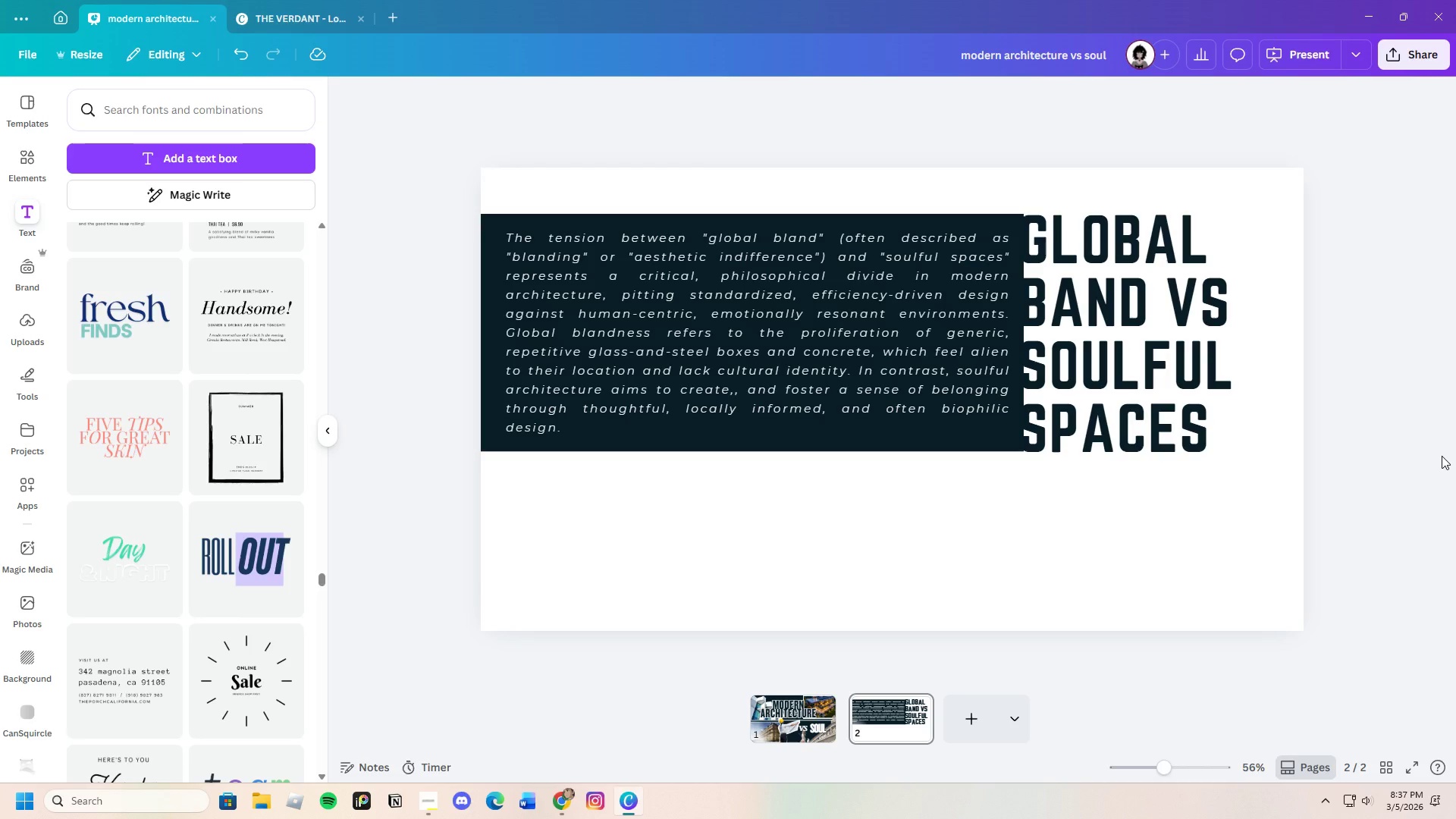 
wait(9.78)
 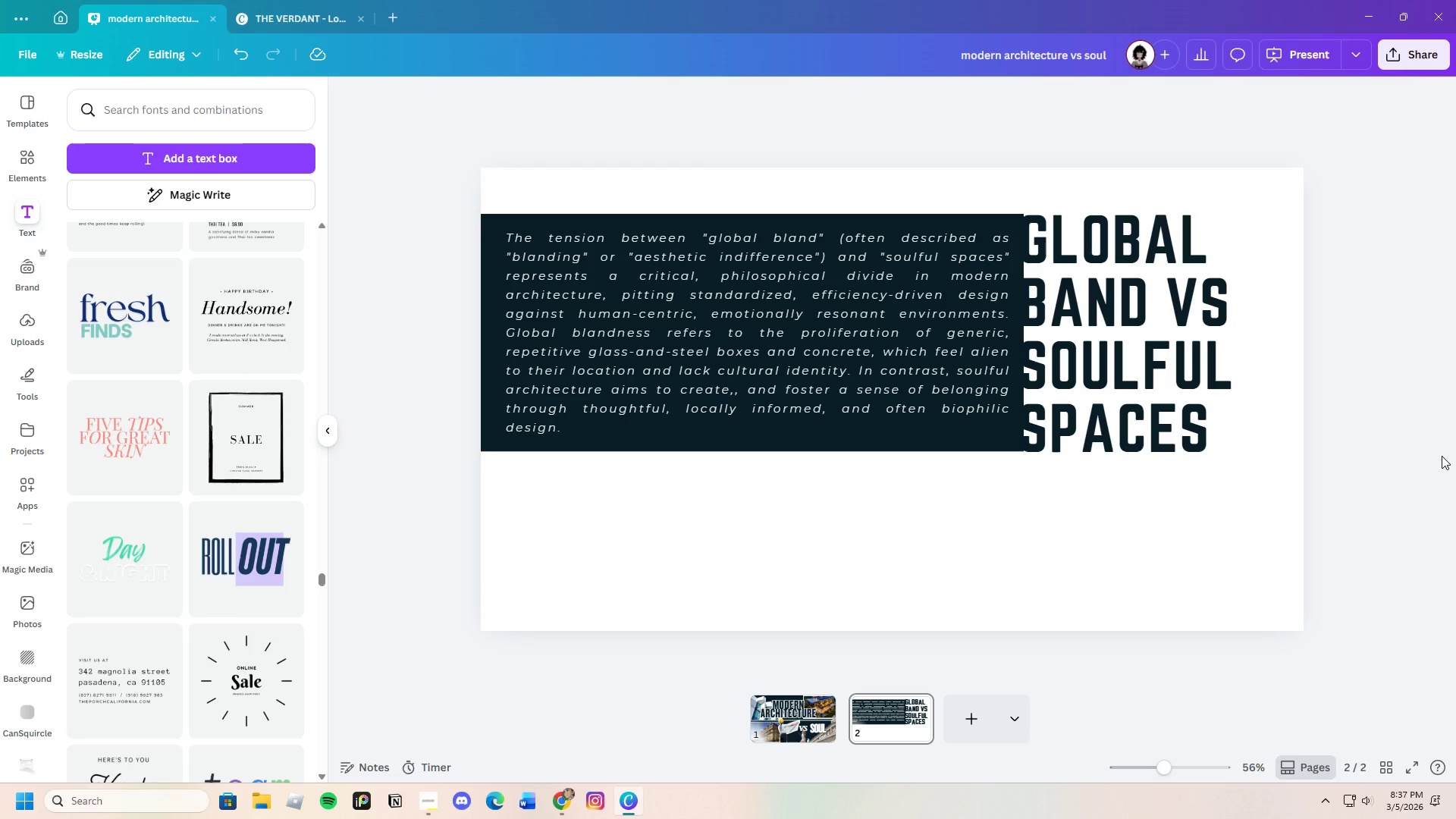 
scroll: coordinate [120, 560], scroll_direction: up, amount: 4.0
 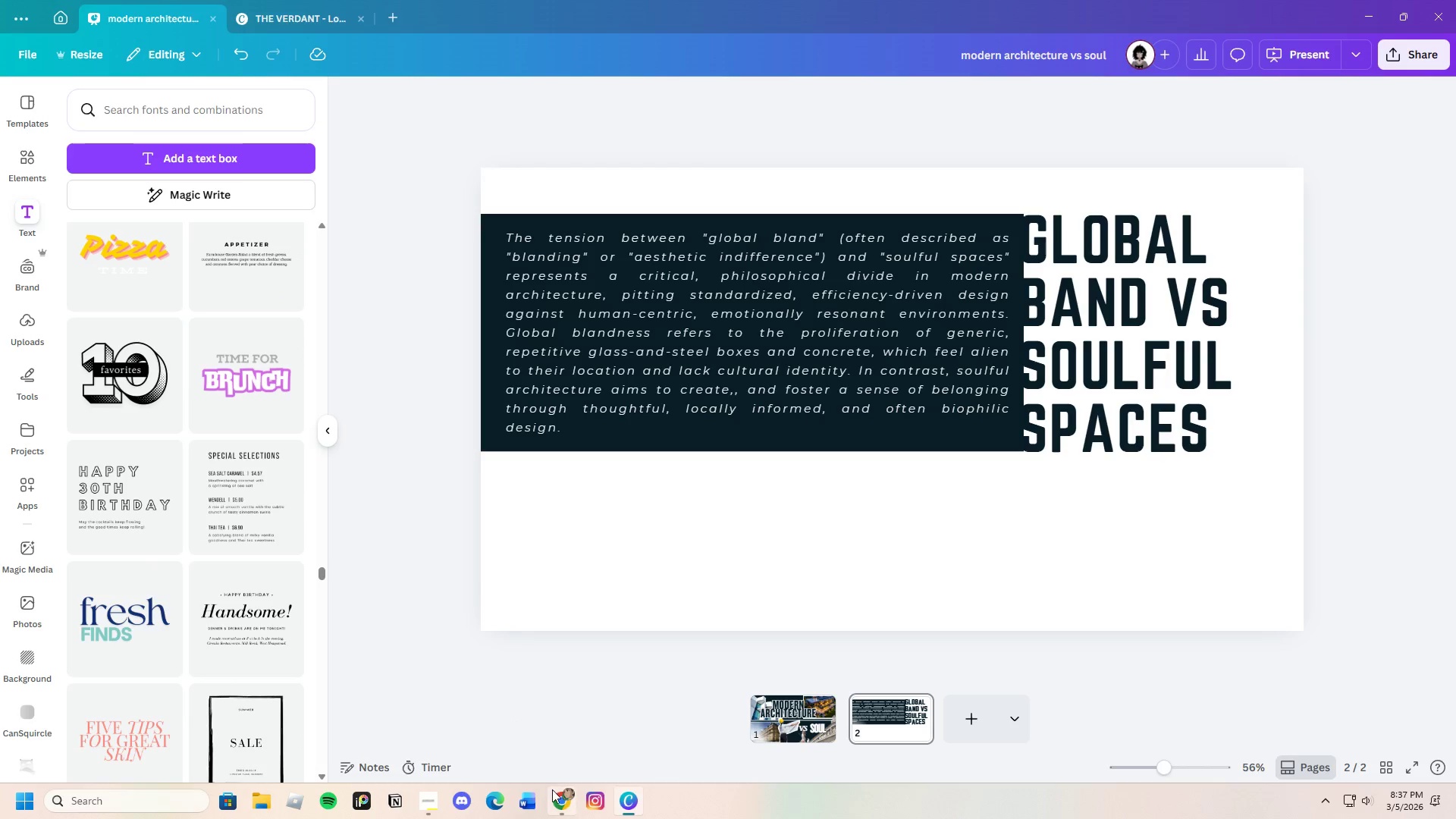 
left_click([554, 792])
 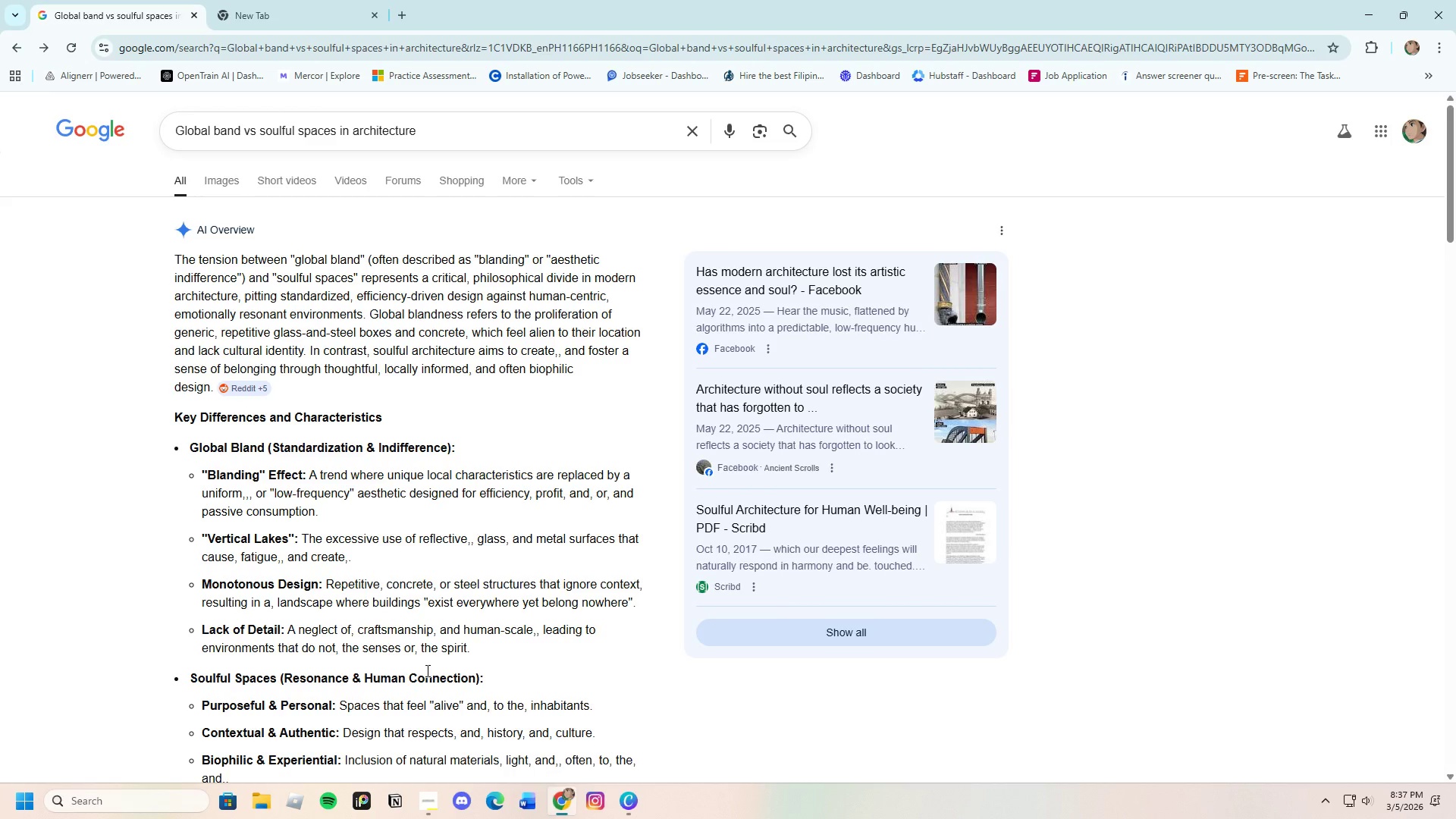 
scroll: coordinate [410, 658], scroll_direction: down, amount: 3.0
 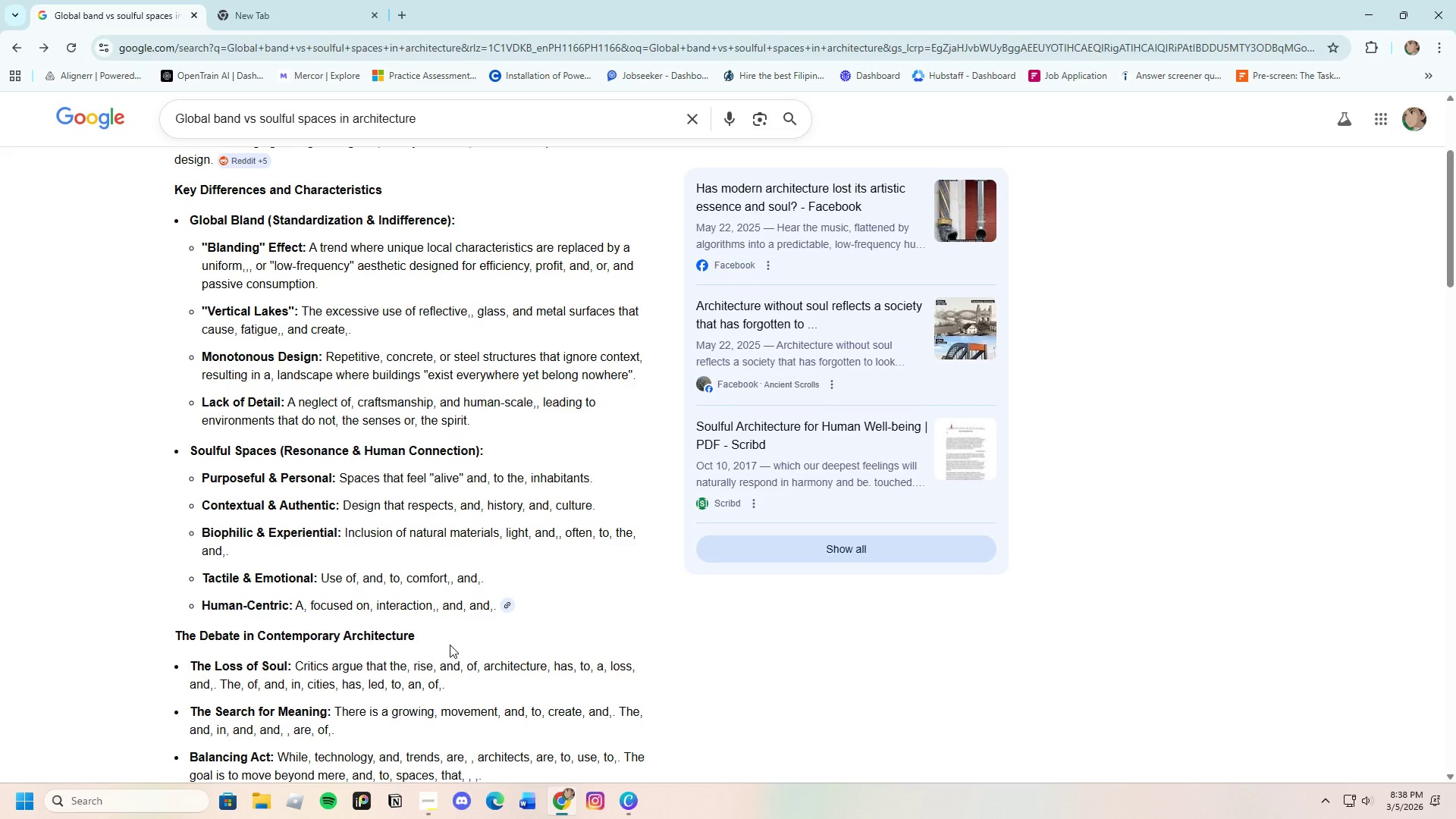 
wait(99.14)
 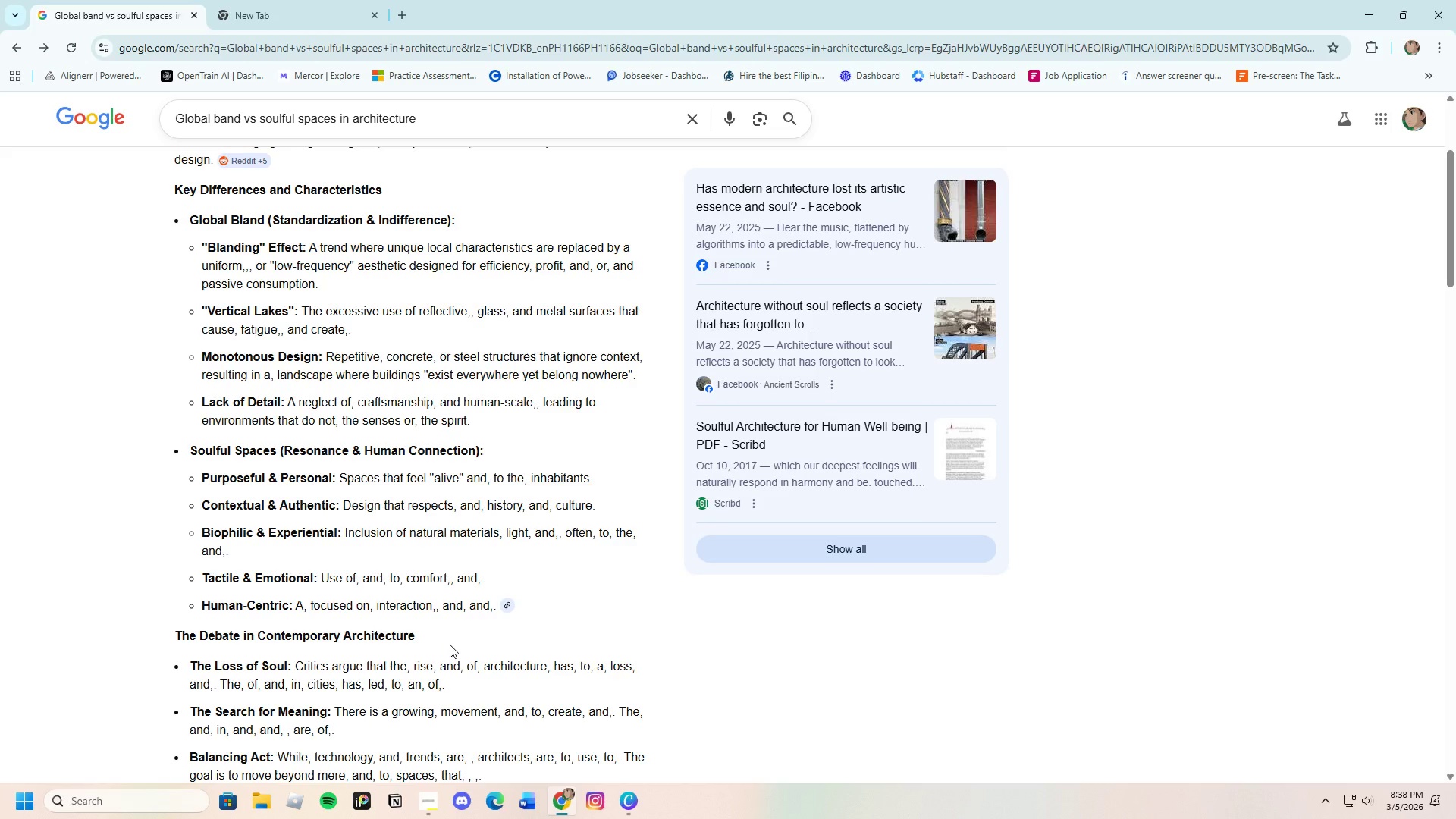 
scroll: coordinate [355, 444], scroll_direction: down, amount: 5.0
 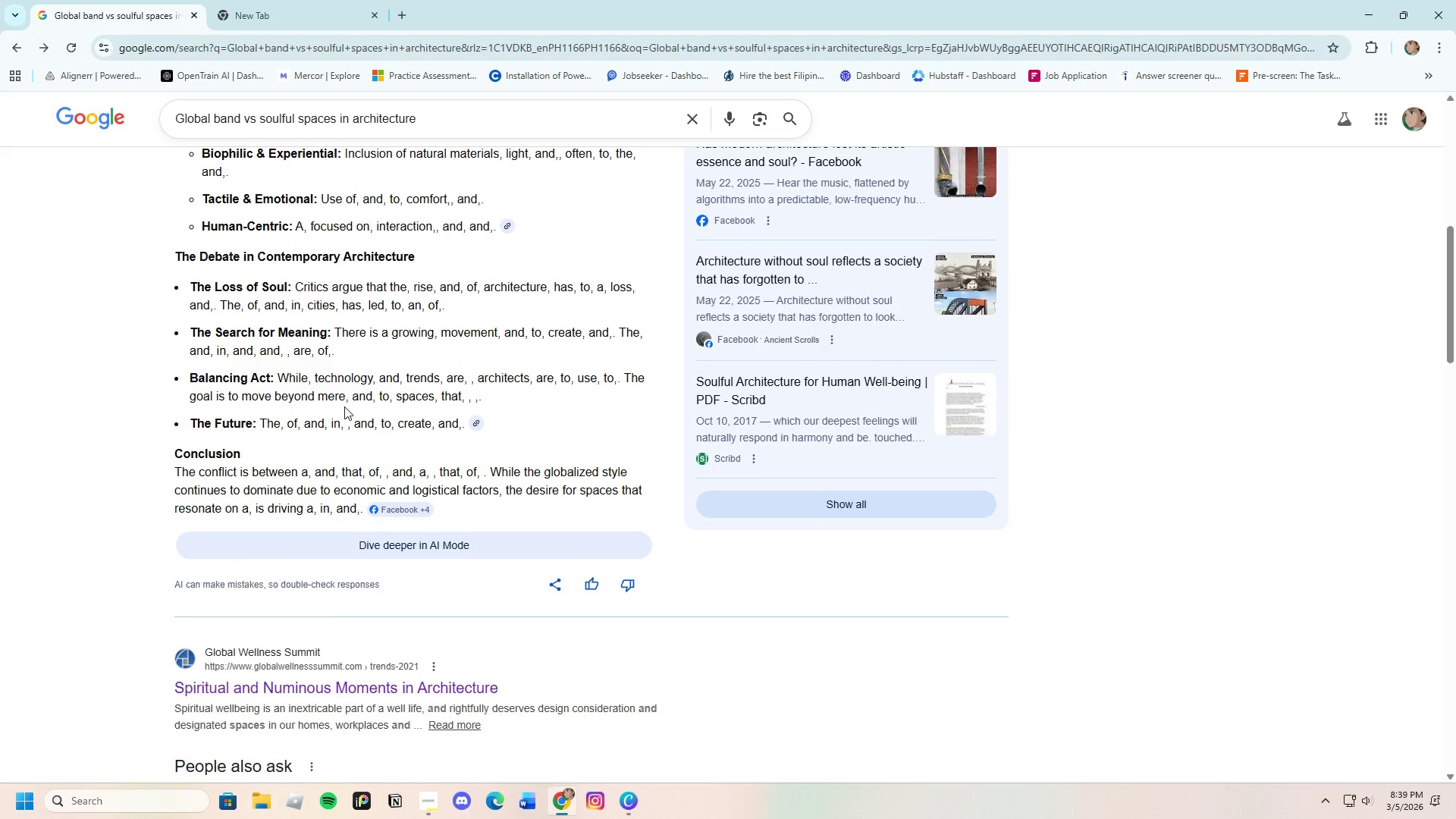 
scroll: coordinate [344, 406], scroll_direction: up, amount: 7.0
 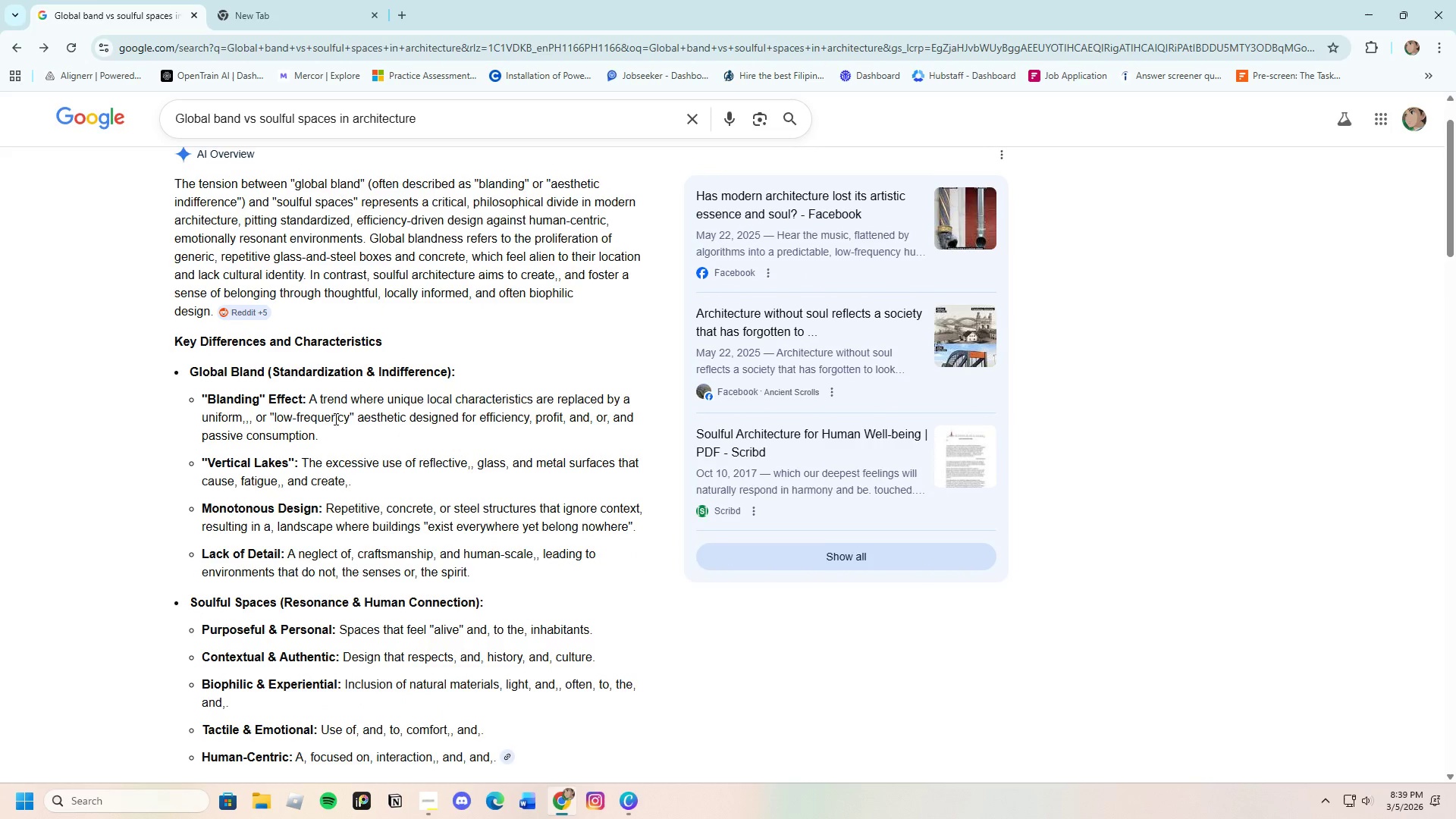 
scroll: coordinate [318, 469], scroll_direction: down, amount: 3.0
 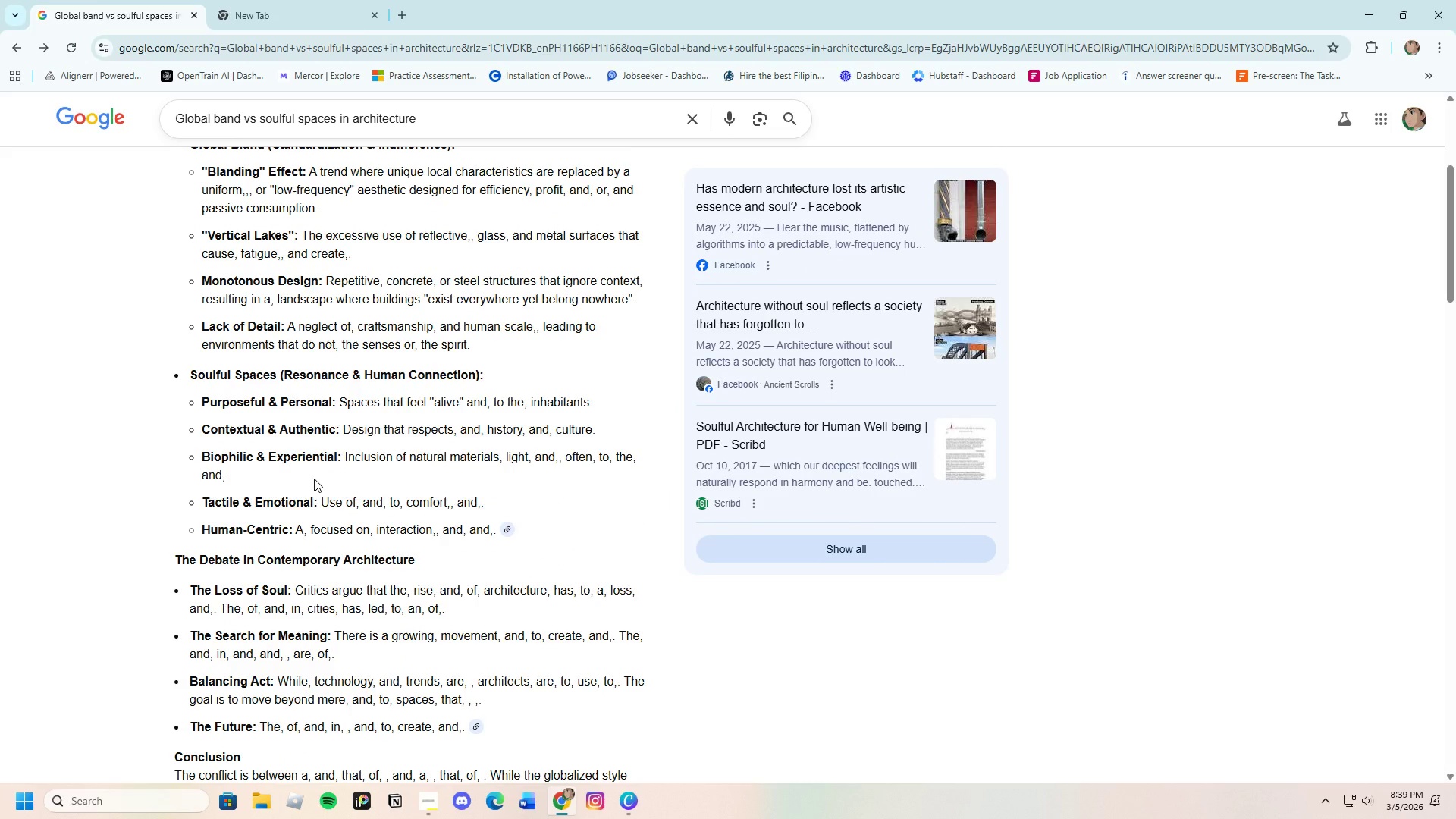 
scroll: coordinate [310, 481], scroll_direction: up, amount: 1.0
 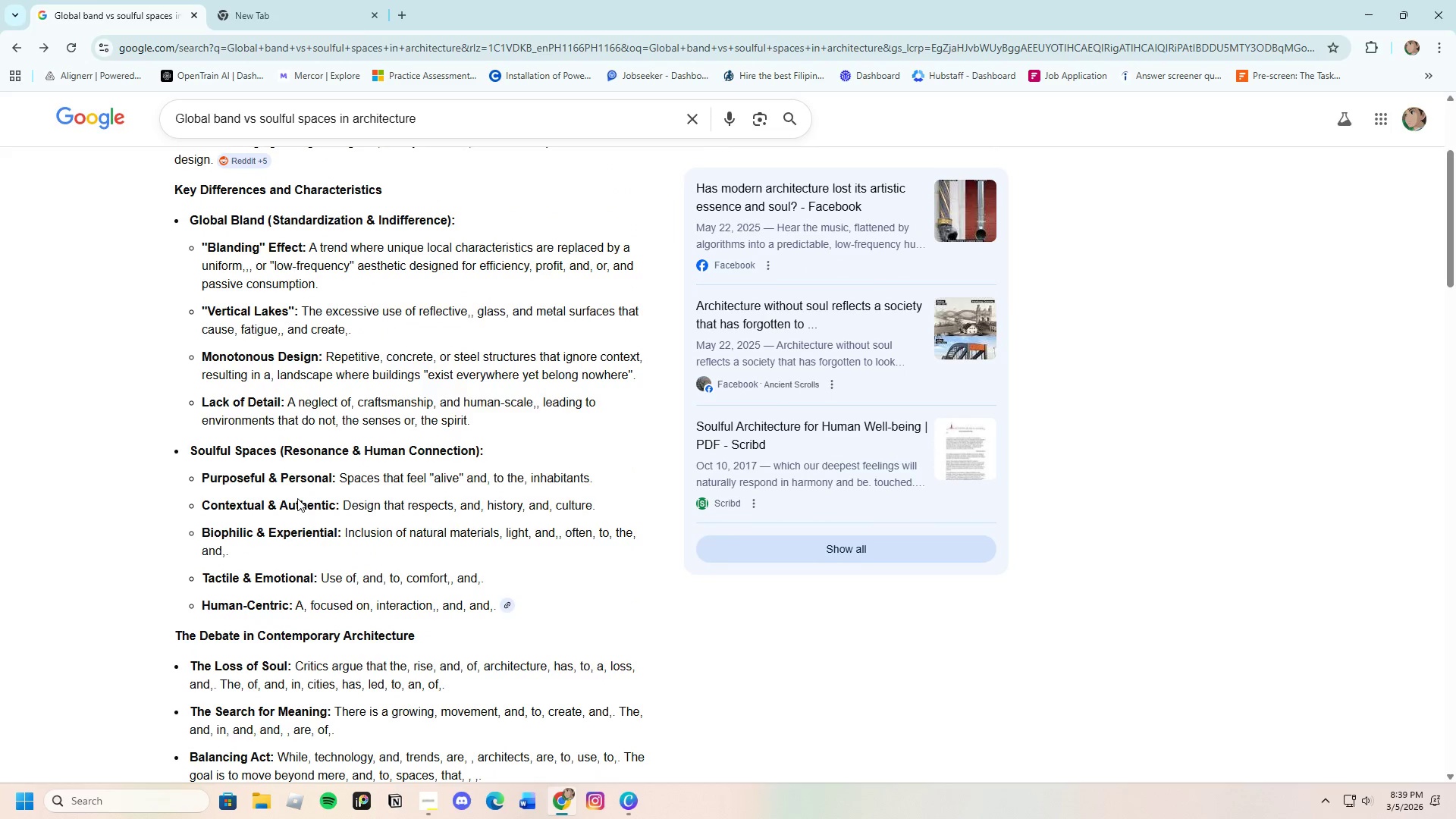 
scroll: coordinate [378, 483], scroll_direction: down, amount: 3.0
 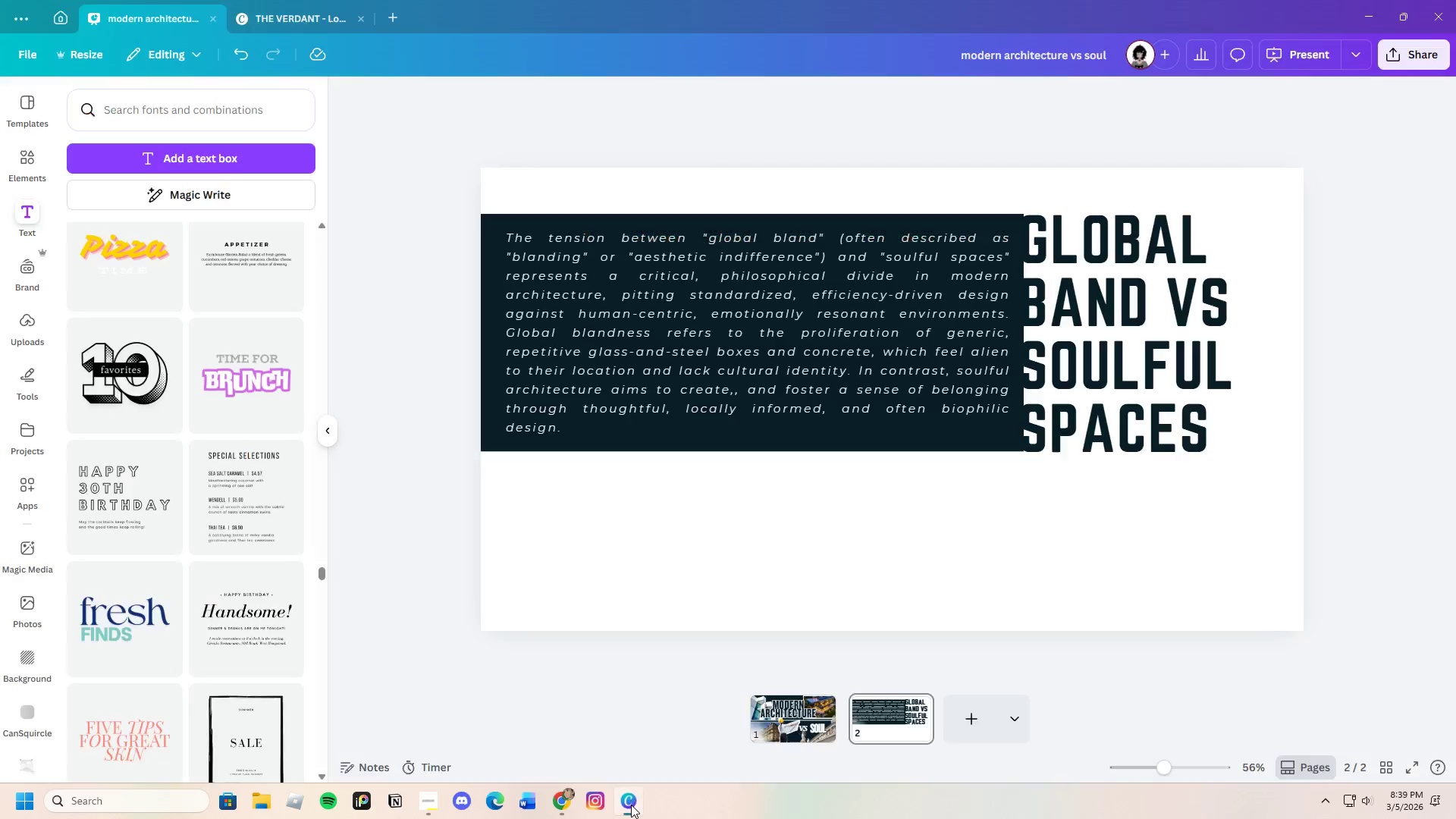 
left_click([432, 573])
 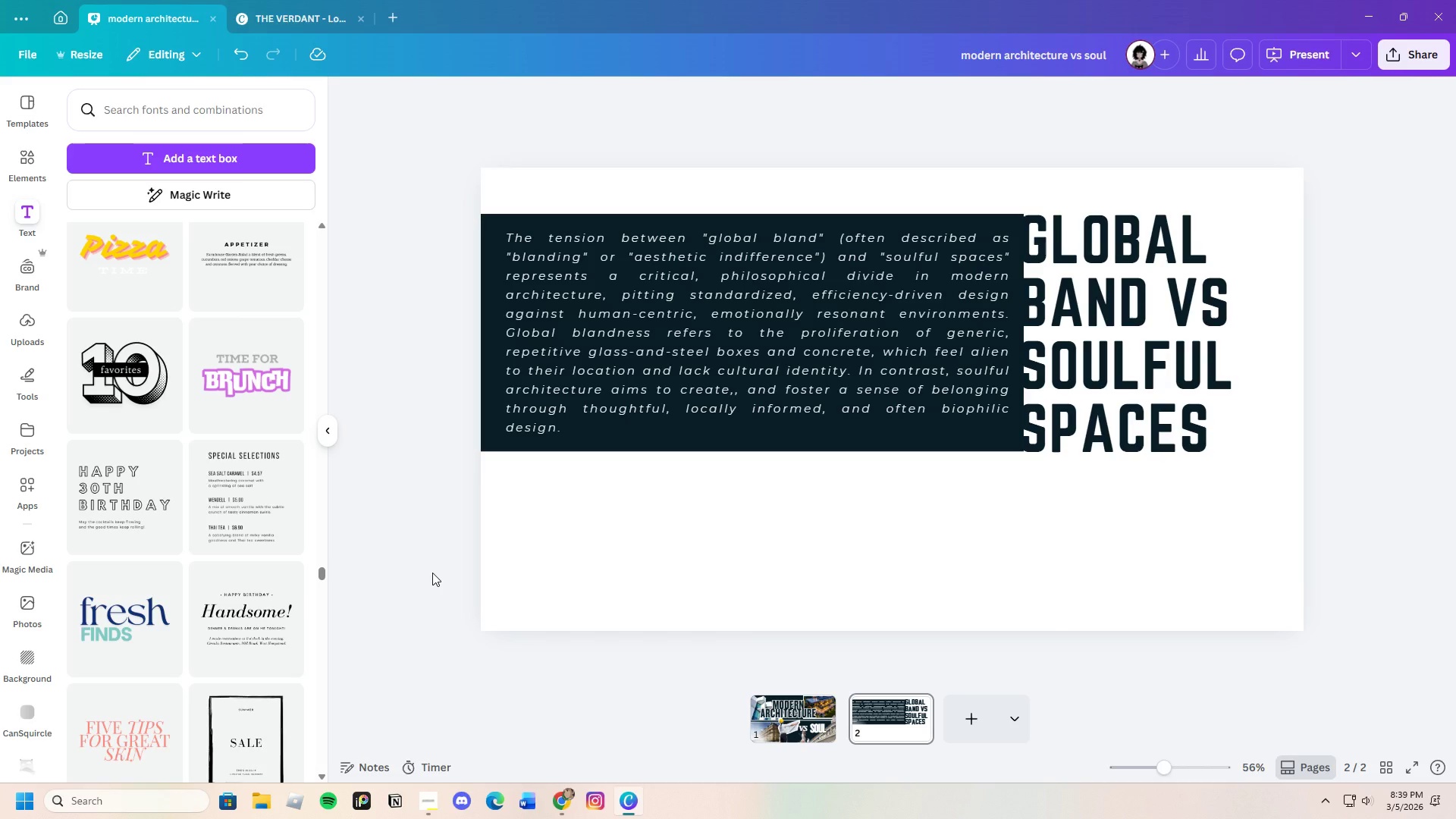 
wait(11.09)
 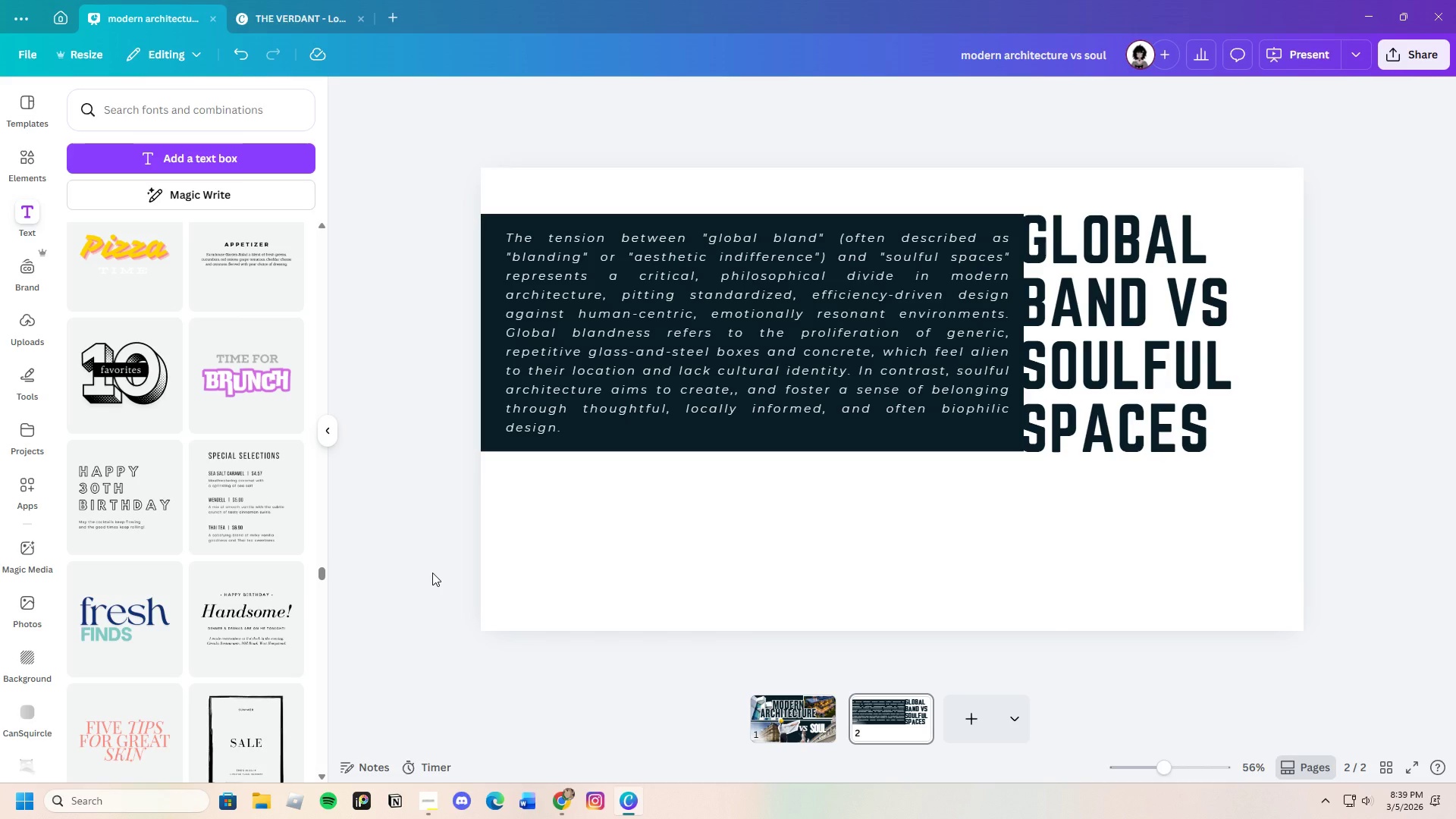 
left_click([24, 155])
 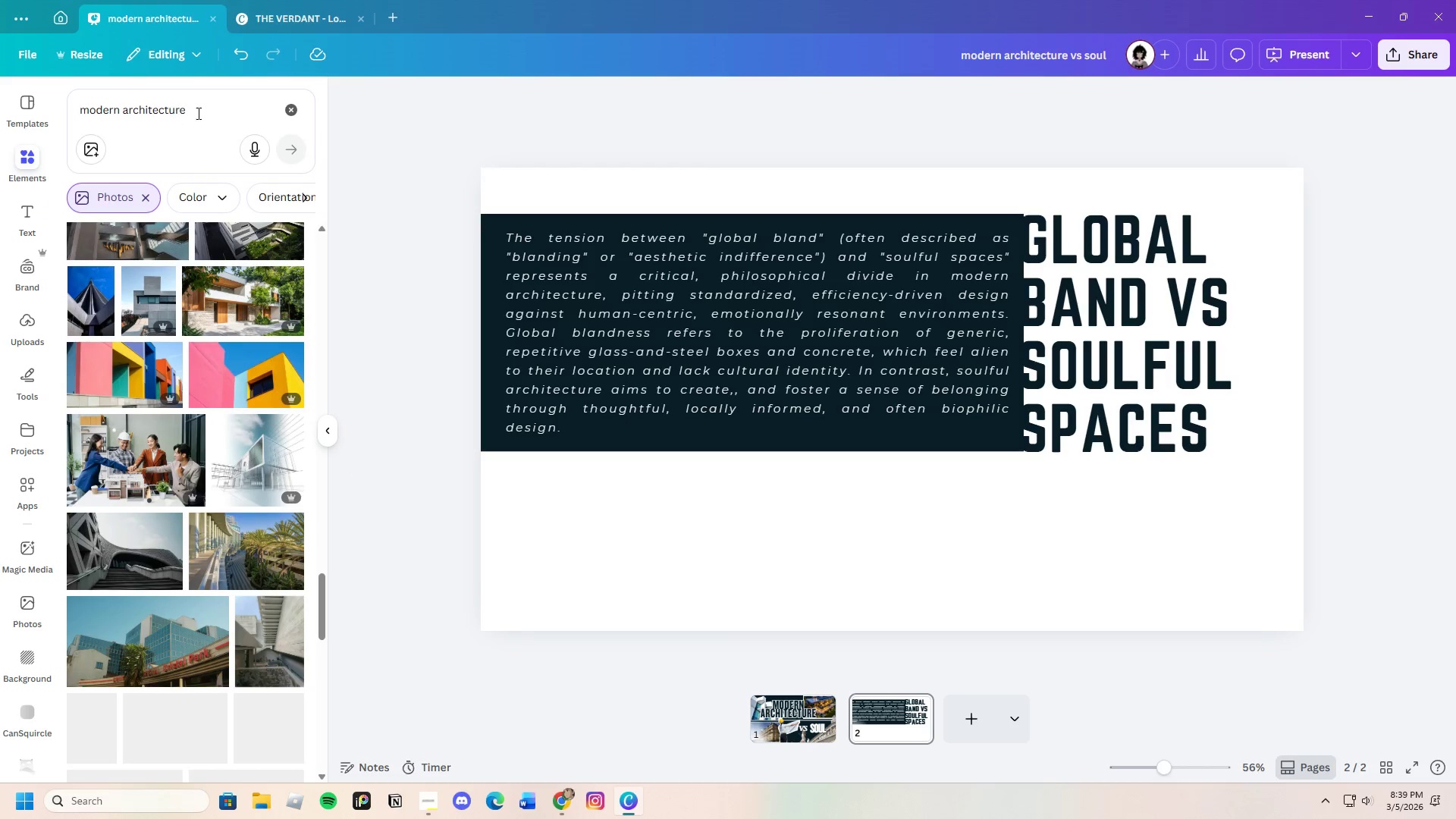 
left_click_drag(start_coordinate=[211, 111], to_coordinate=[142, 111])
 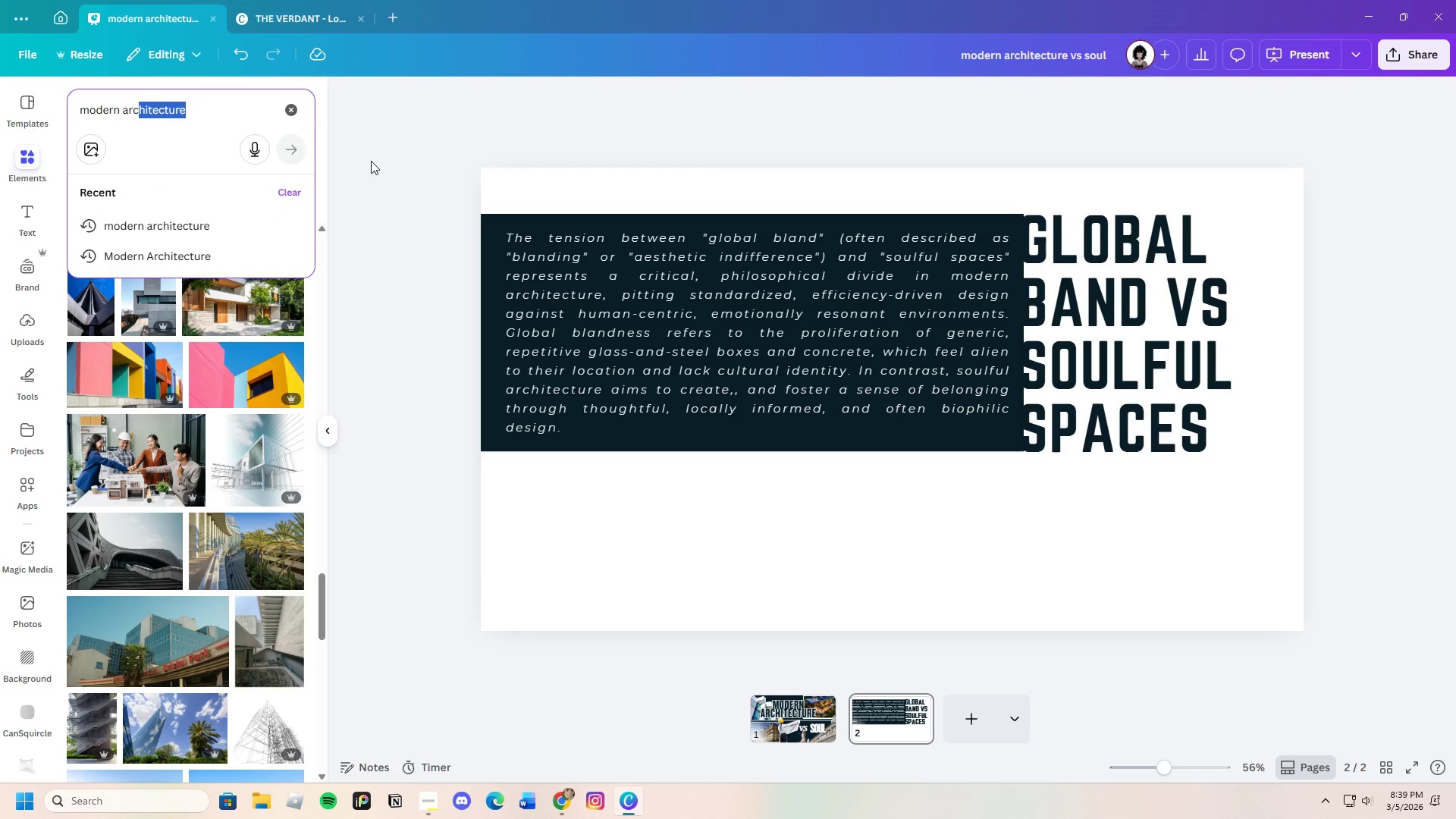 
left_click([372, 161])
 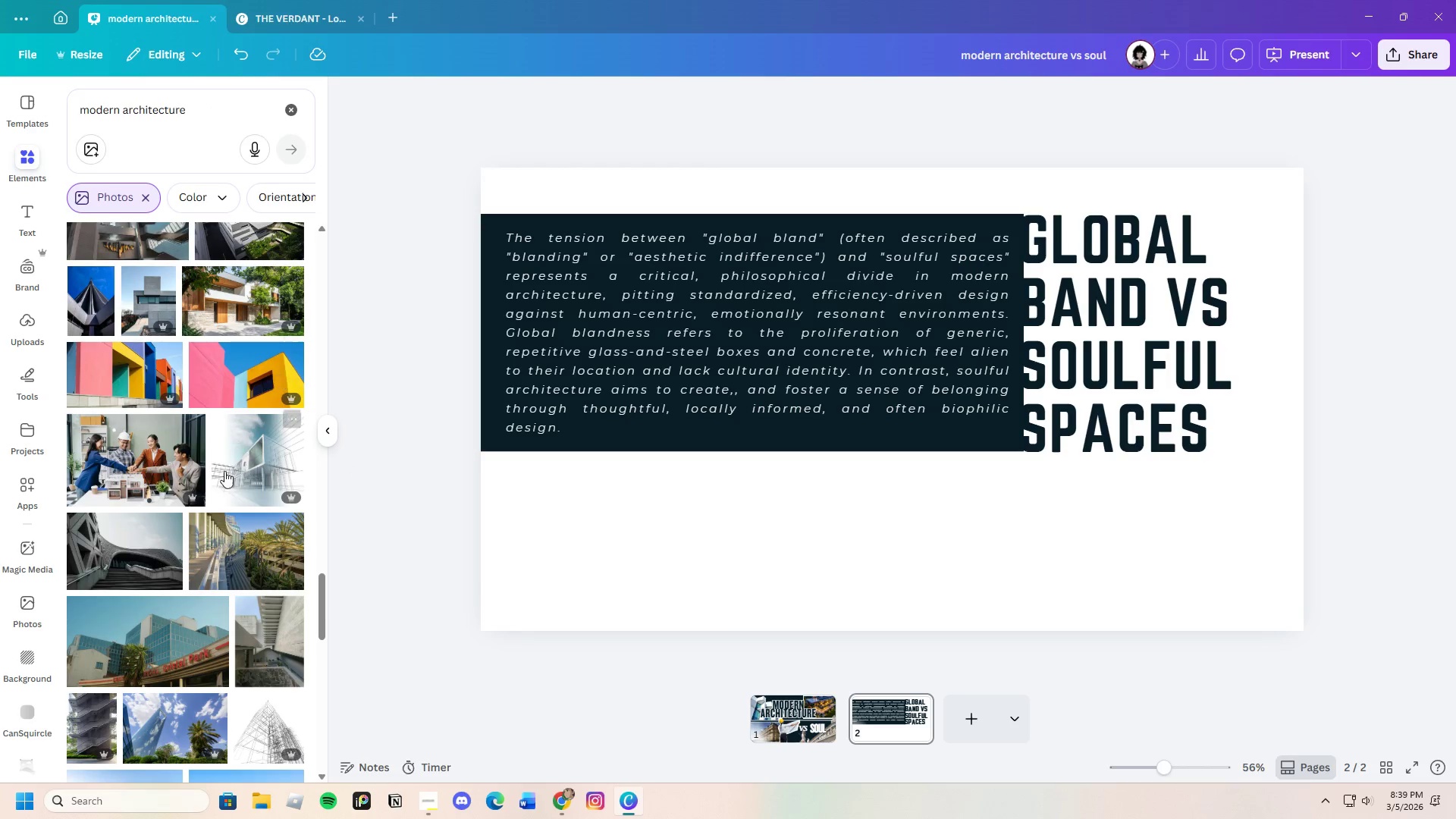 
scroll: coordinate [220, 486], scroll_direction: down, amount: 7.0
 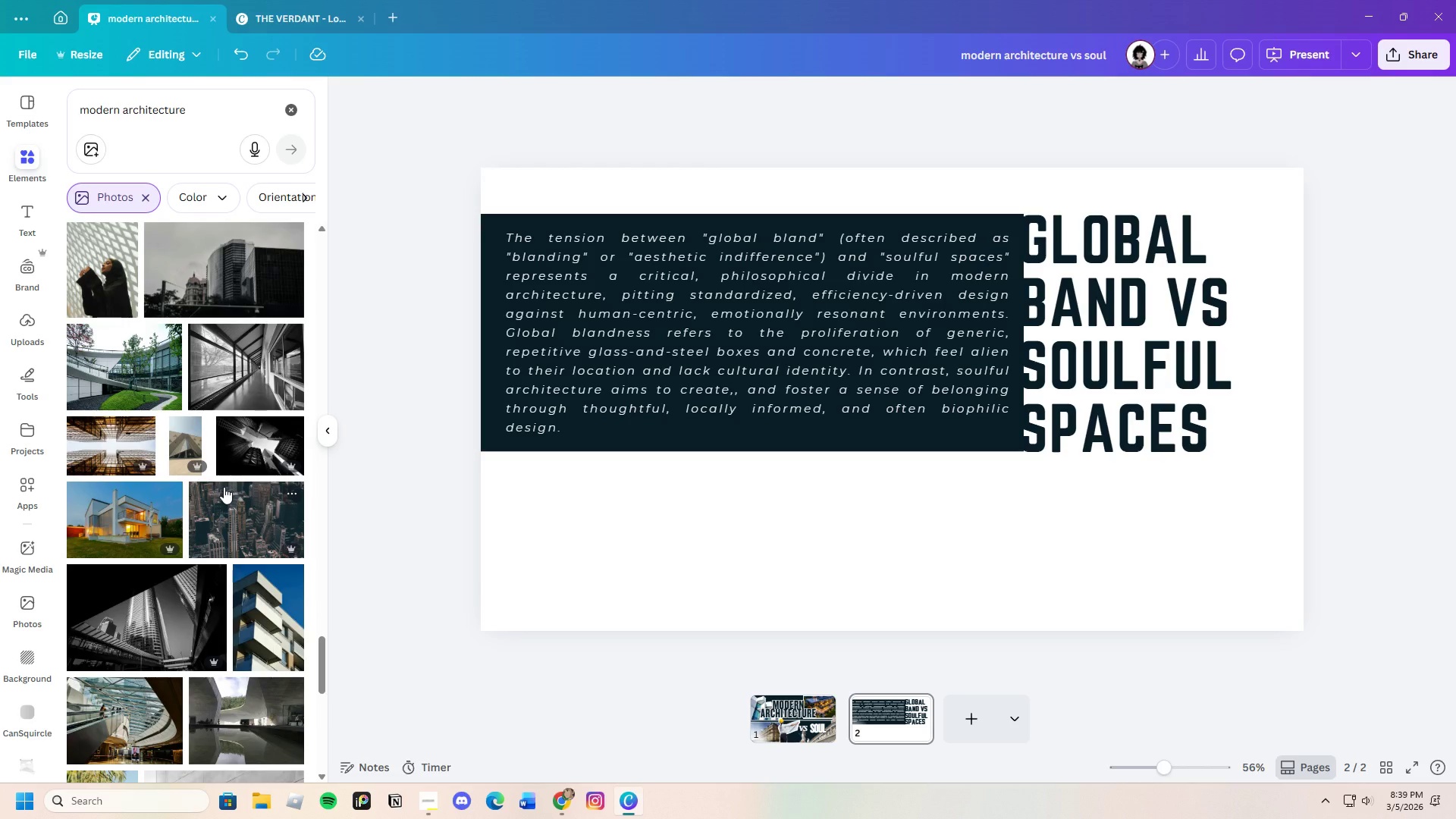 
wait(5.07)
 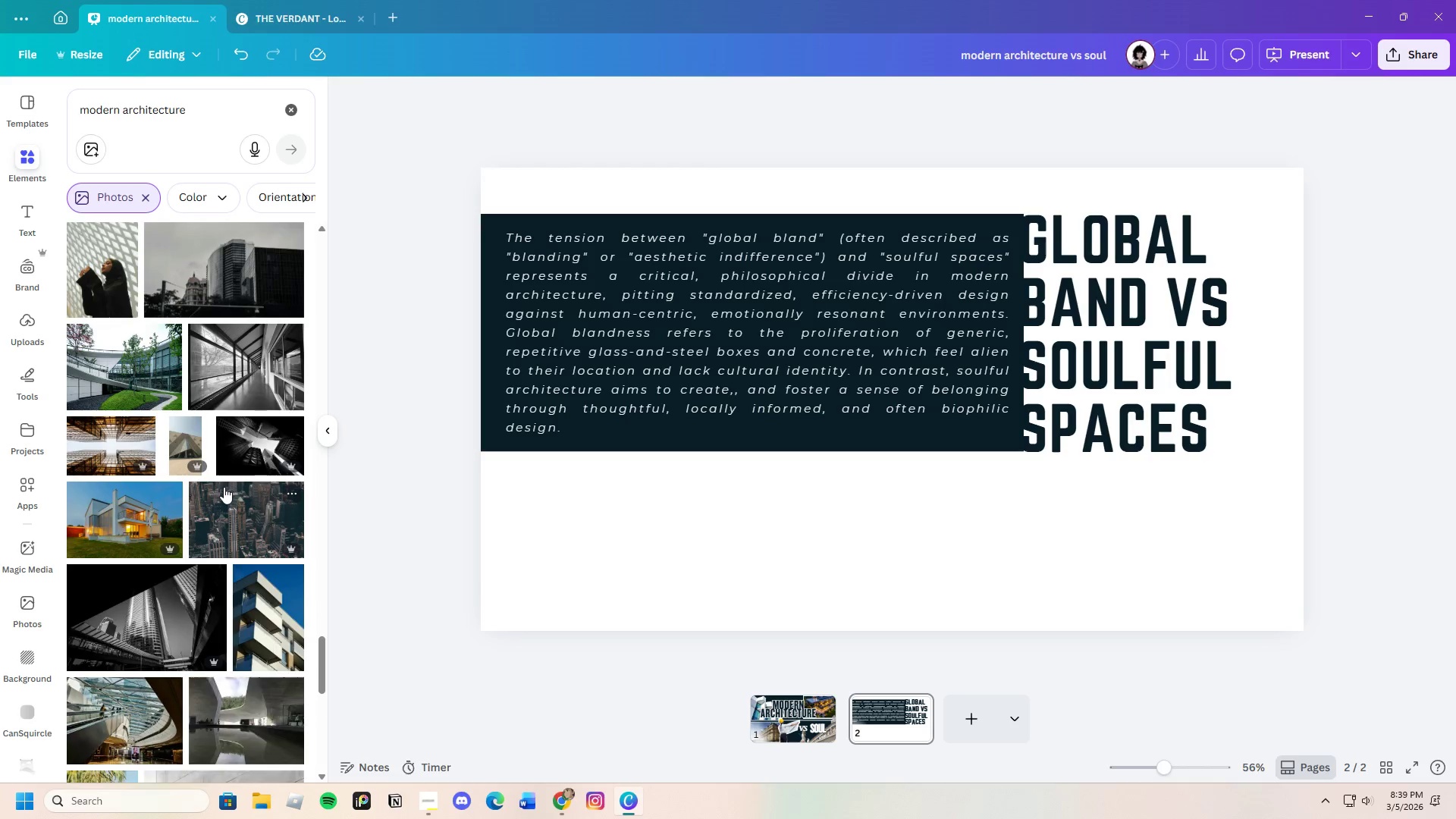 
scroll: coordinate [265, 710], scroll_direction: down, amount: 15.0
 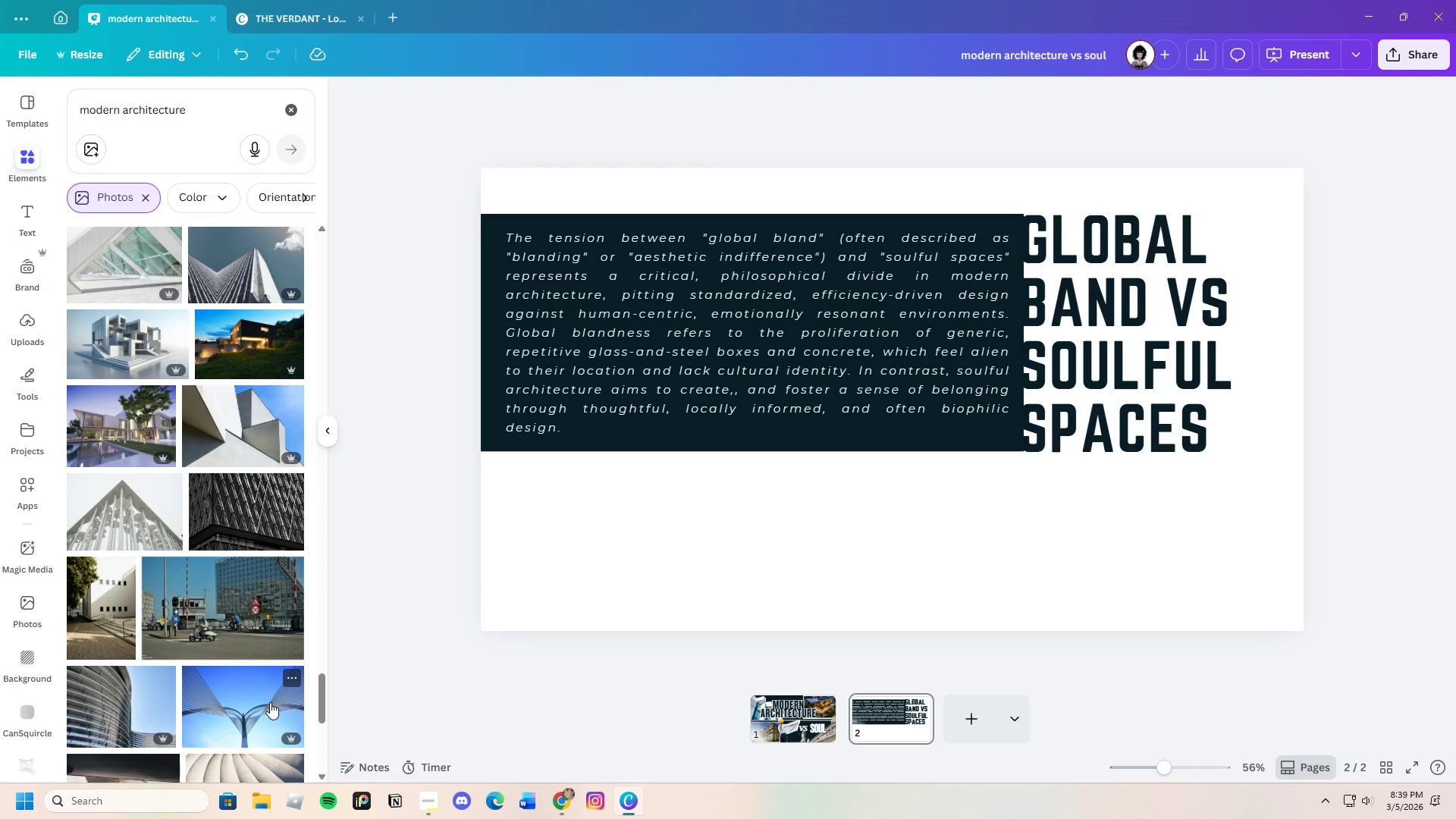 
left_click([120, 414])
 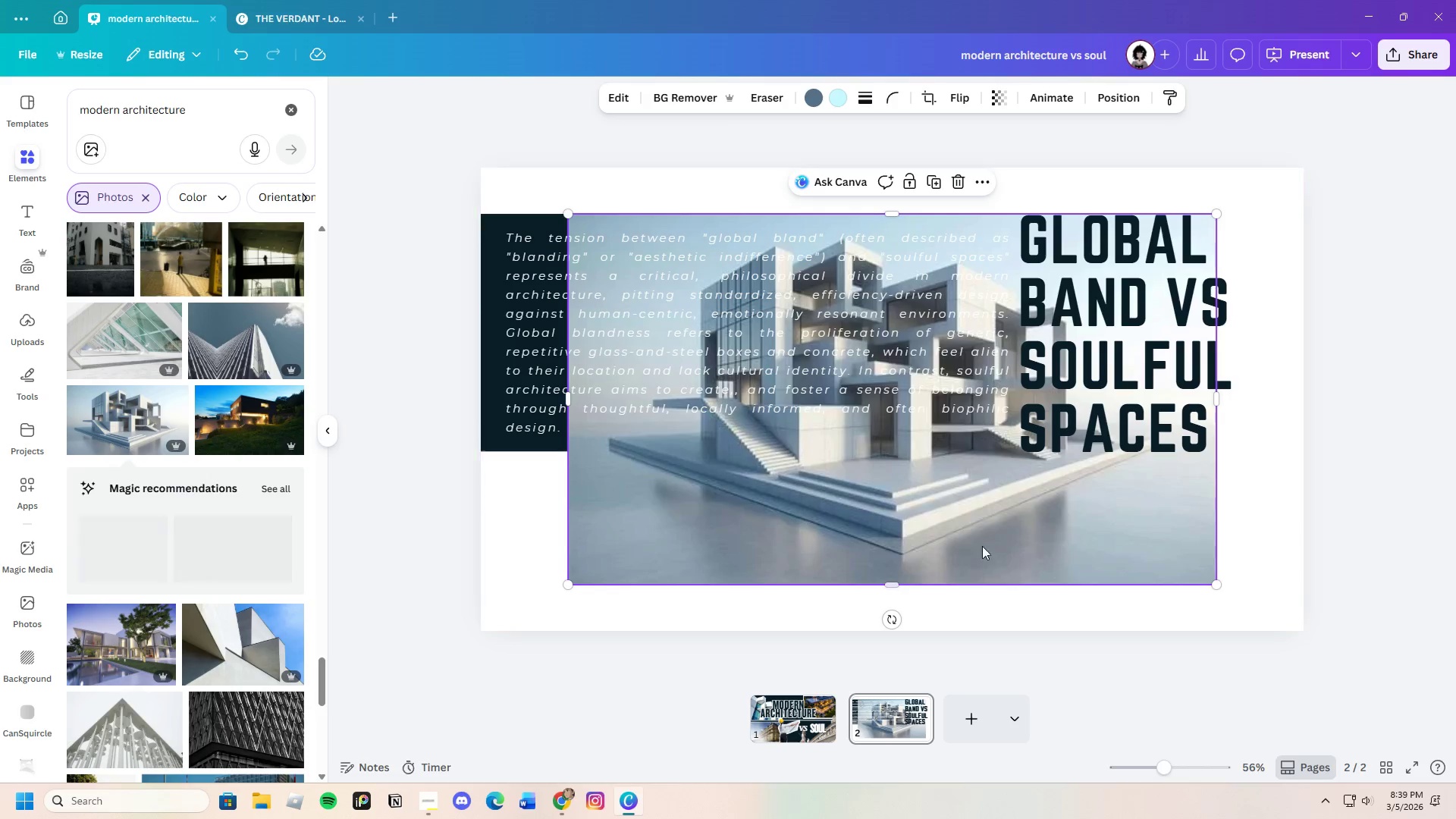 
left_click_drag(start_coordinate=[932, 513], to_coordinate=[807, 601])
 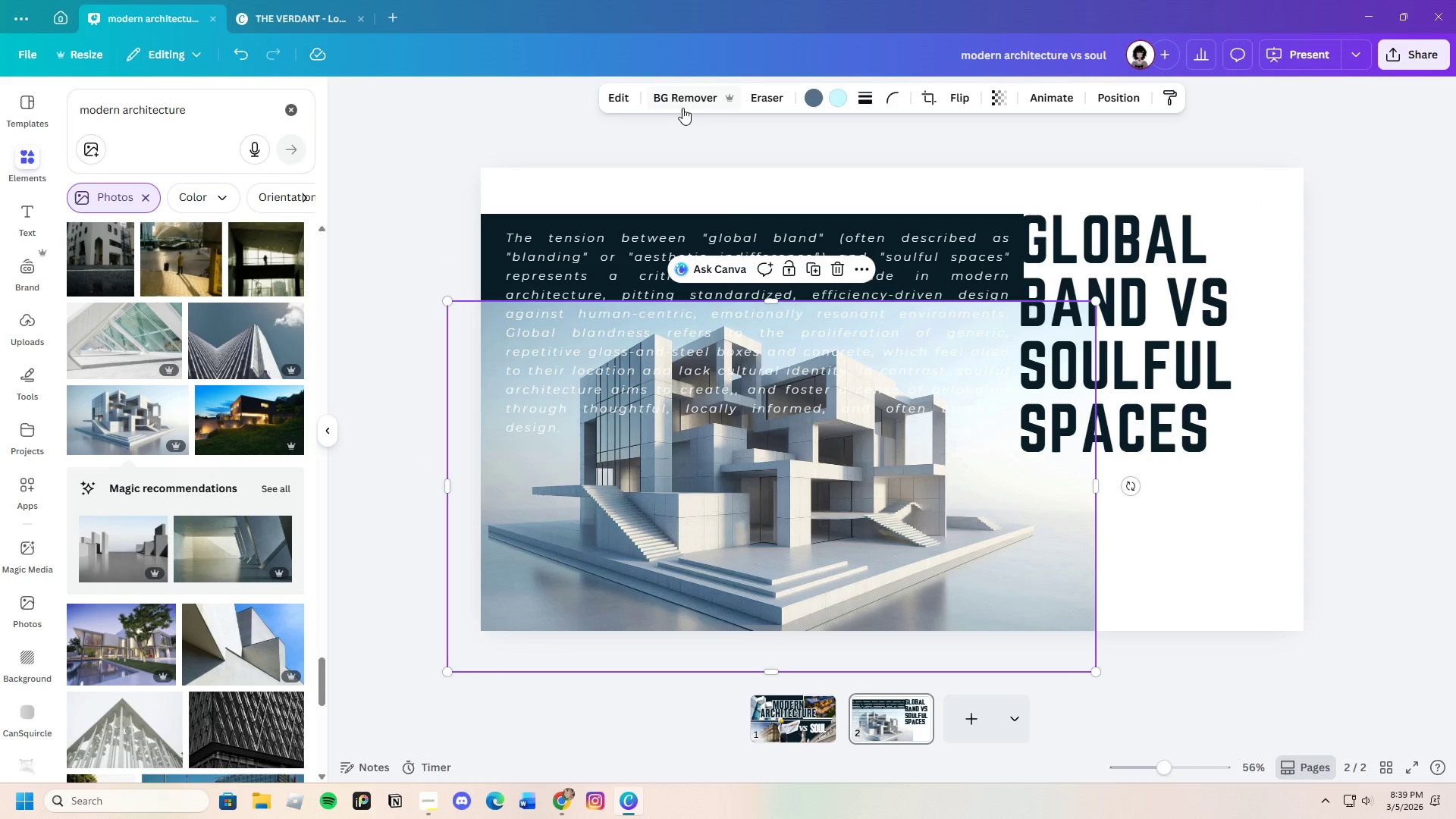 
scroll: coordinate [272, 690], scroll_direction: up, amount: 1.0
 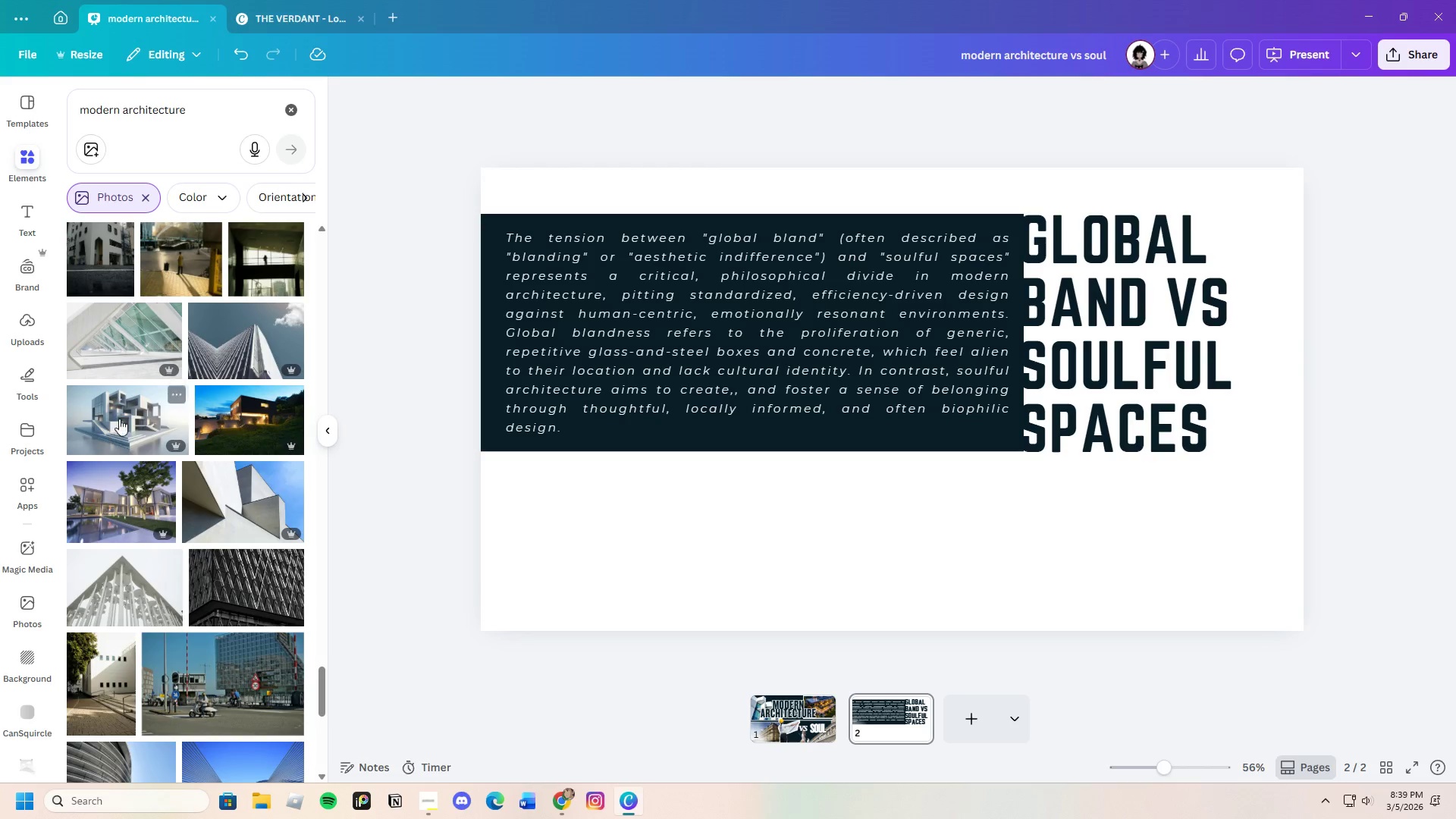 
left_click([700, 99])
 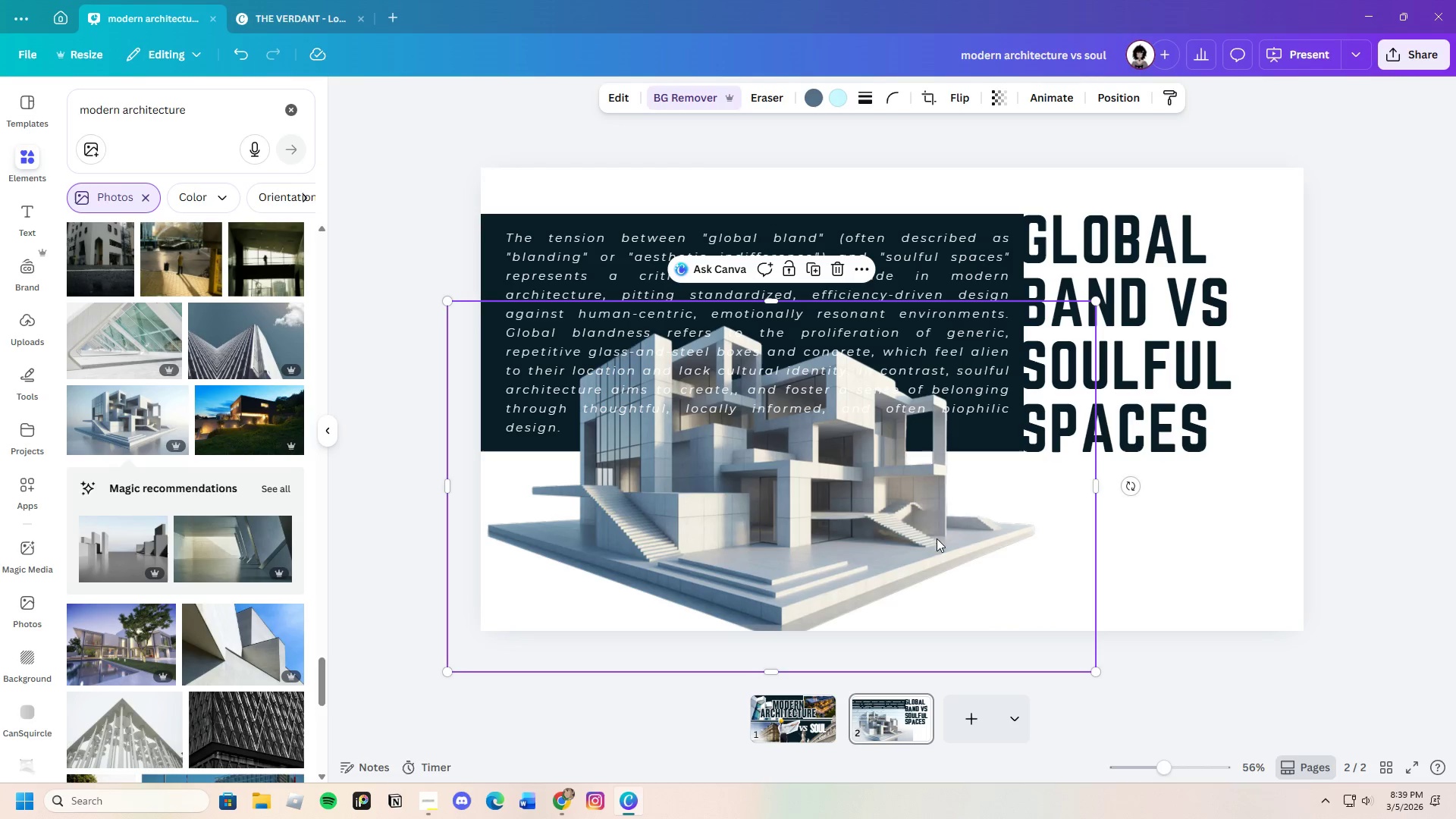 
left_click_drag(start_coordinate=[920, 453], to_coordinate=[891, 592])
 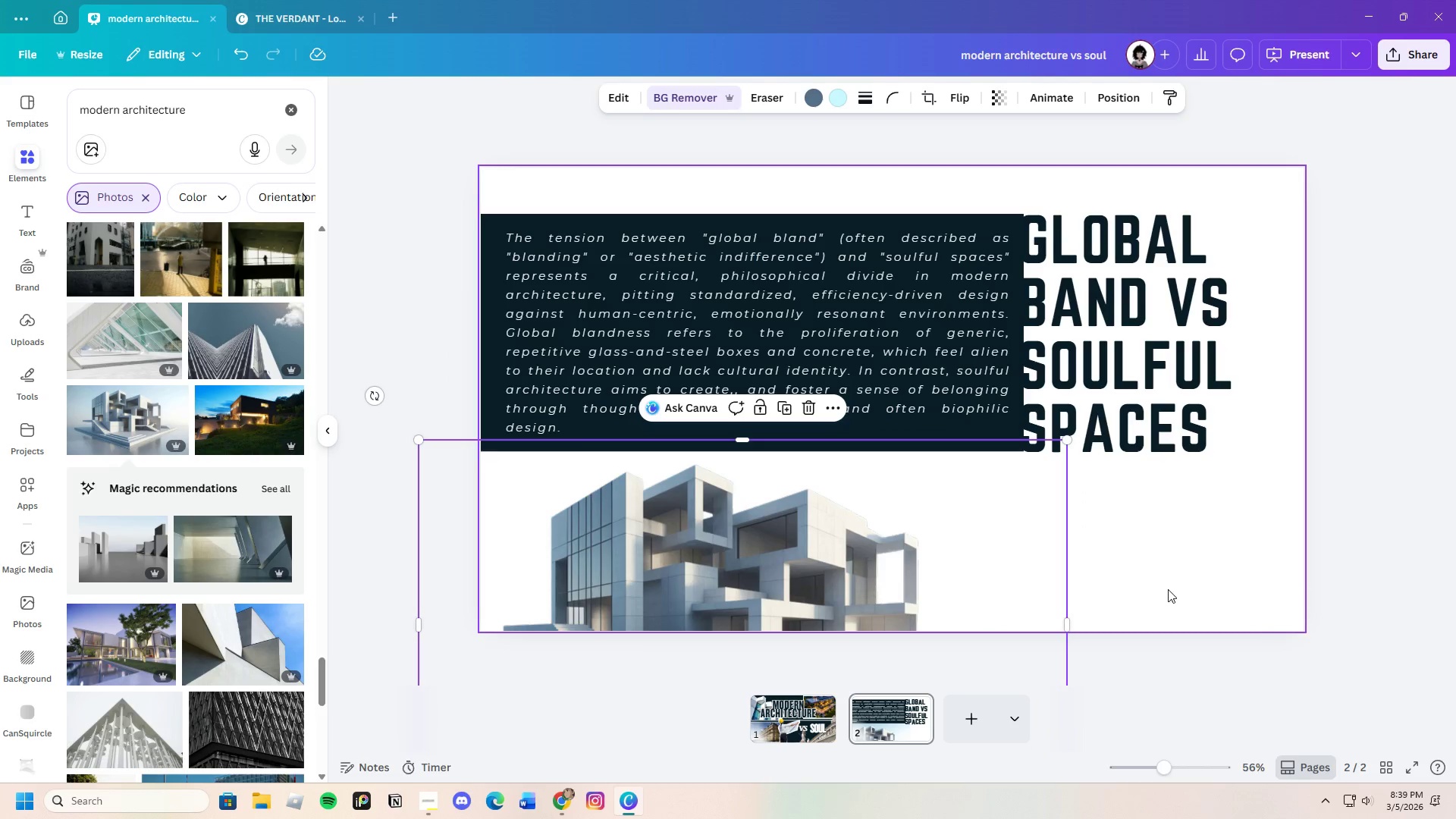 
left_click([1168, 589])
 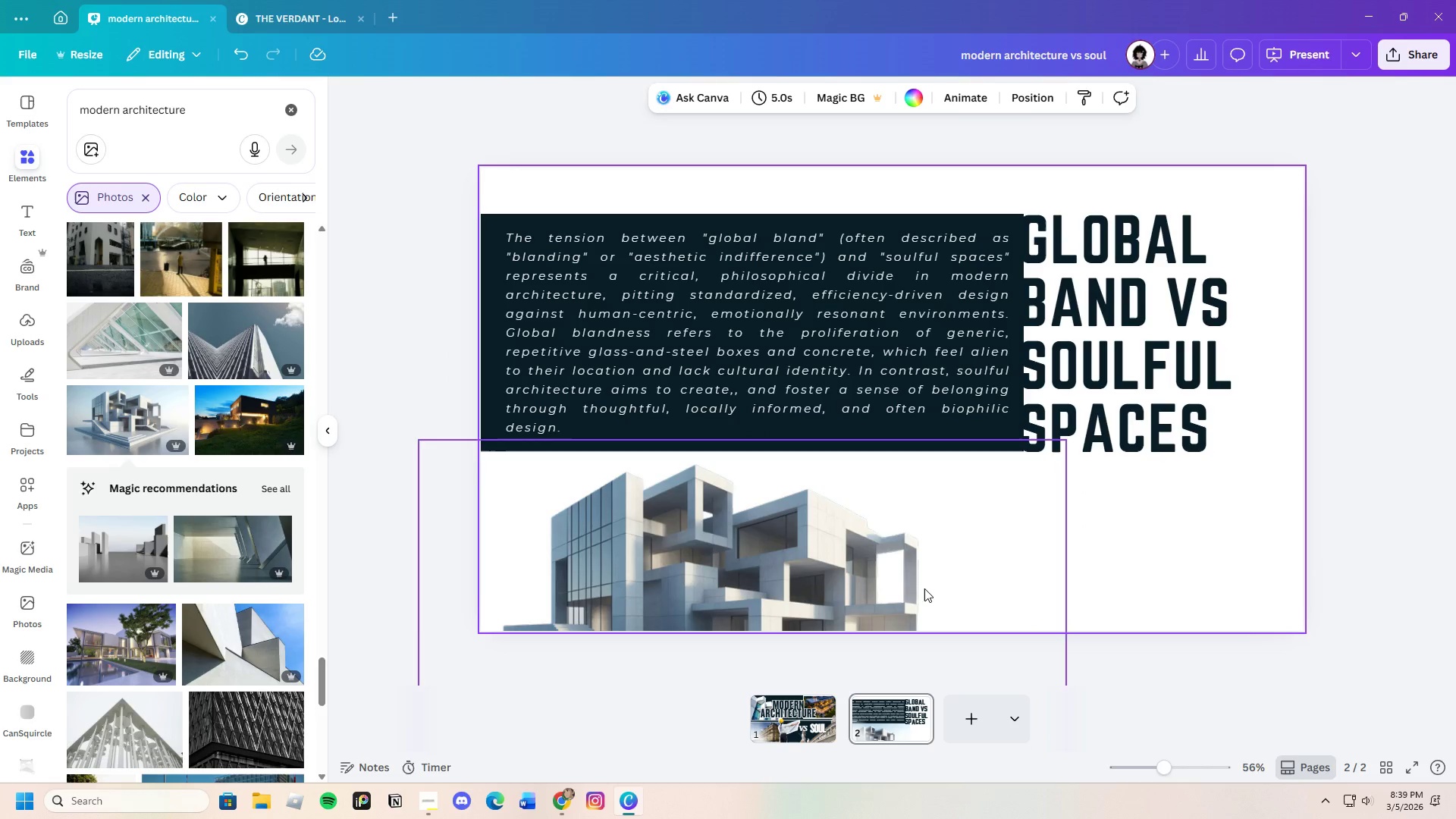 
left_click([898, 581])
 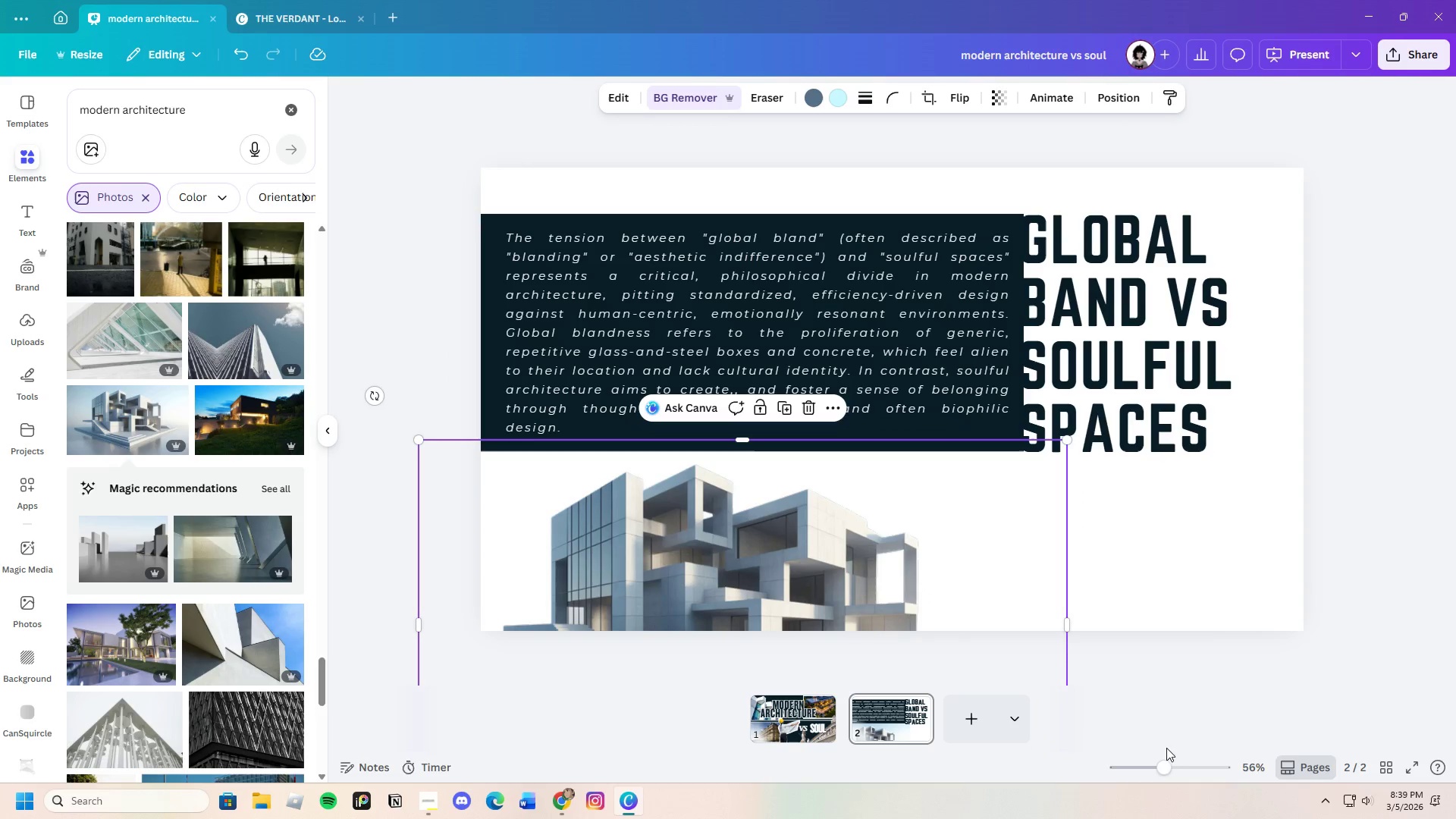 
left_click_drag(start_coordinate=[1166, 767], to_coordinate=[1150, 776])
 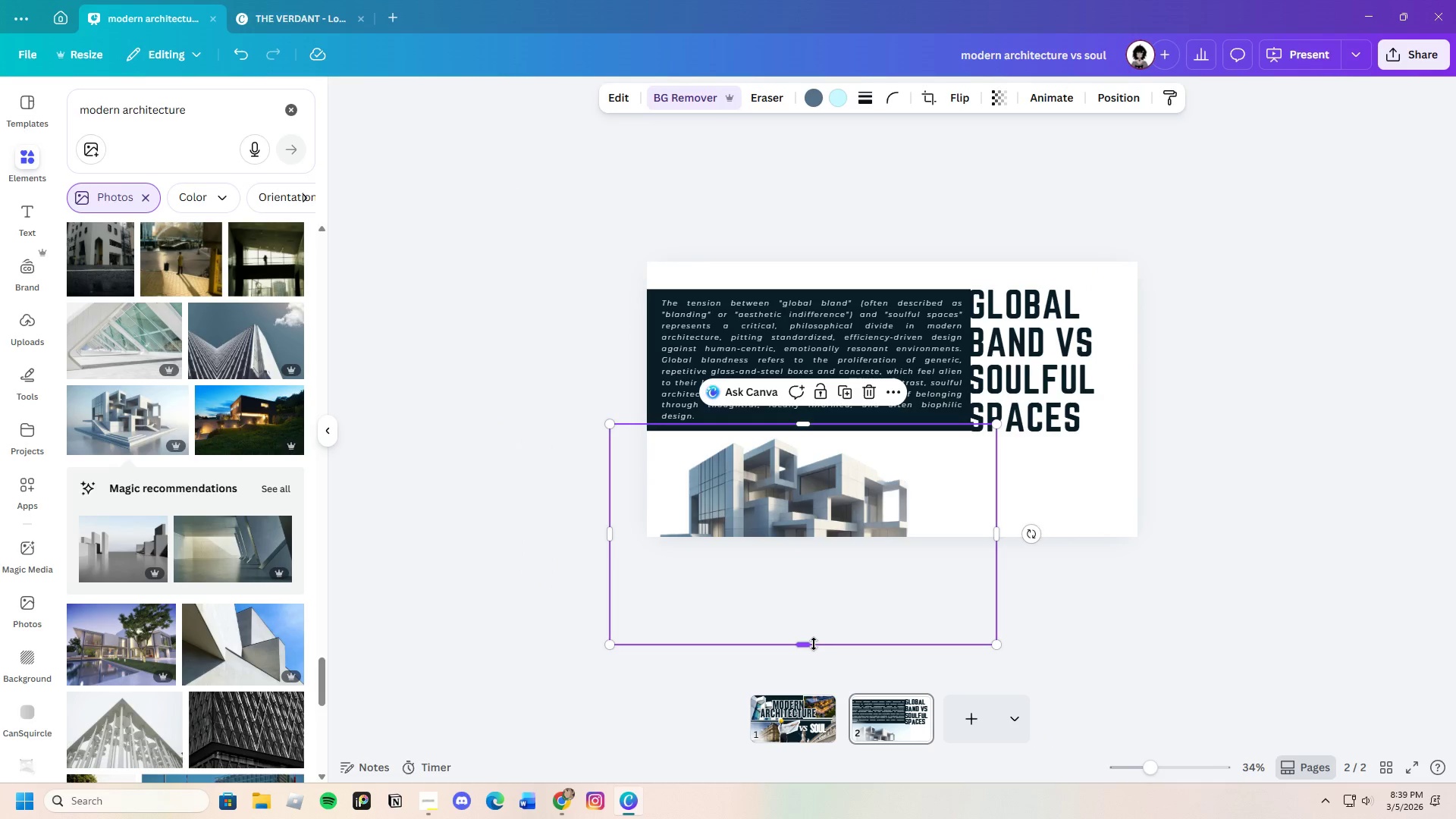 
left_click_drag(start_coordinate=[813, 644], to_coordinate=[820, 548])
 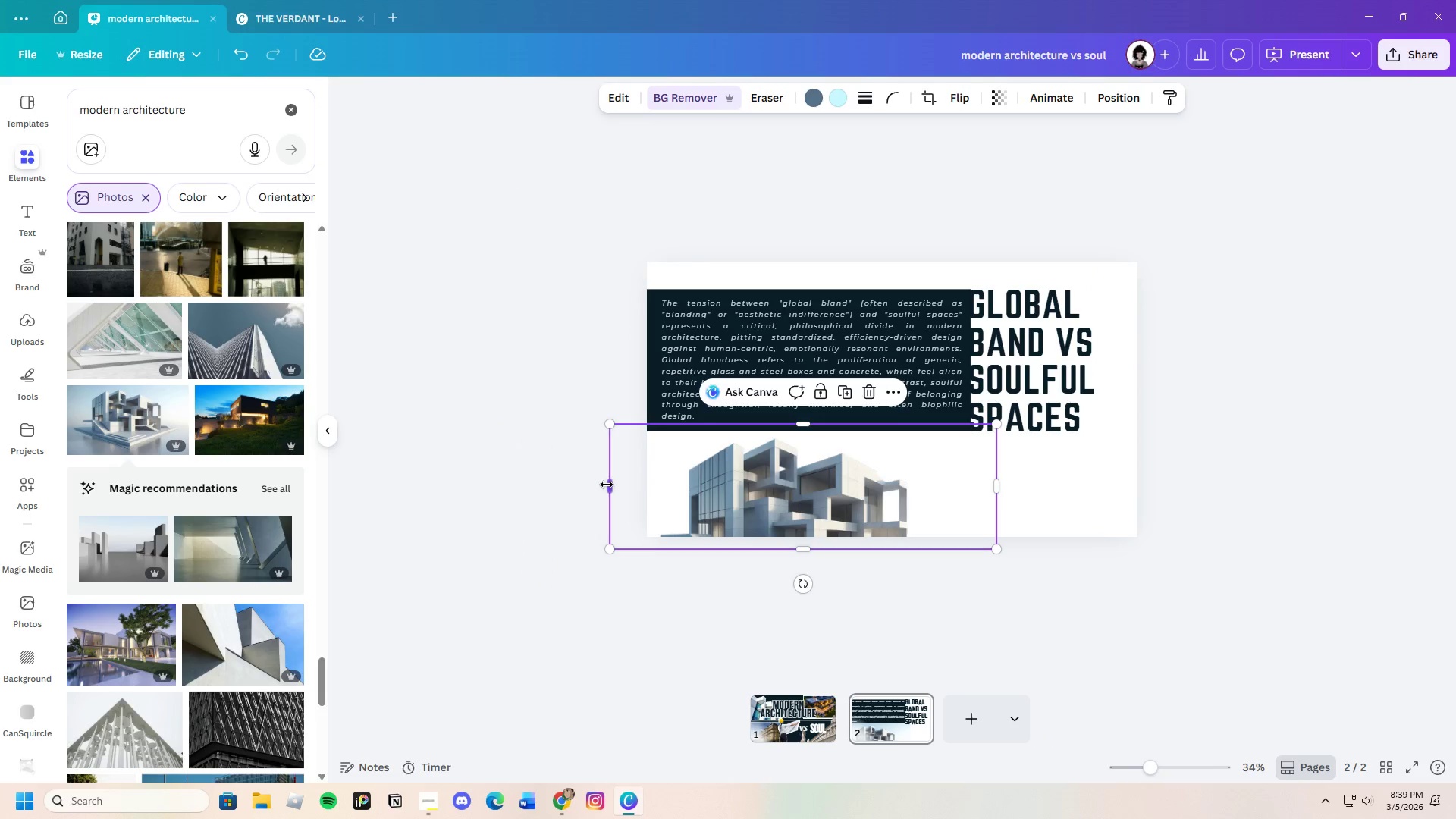 
left_click_drag(start_coordinate=[607, 485], to_coordinate=[640, 485])
 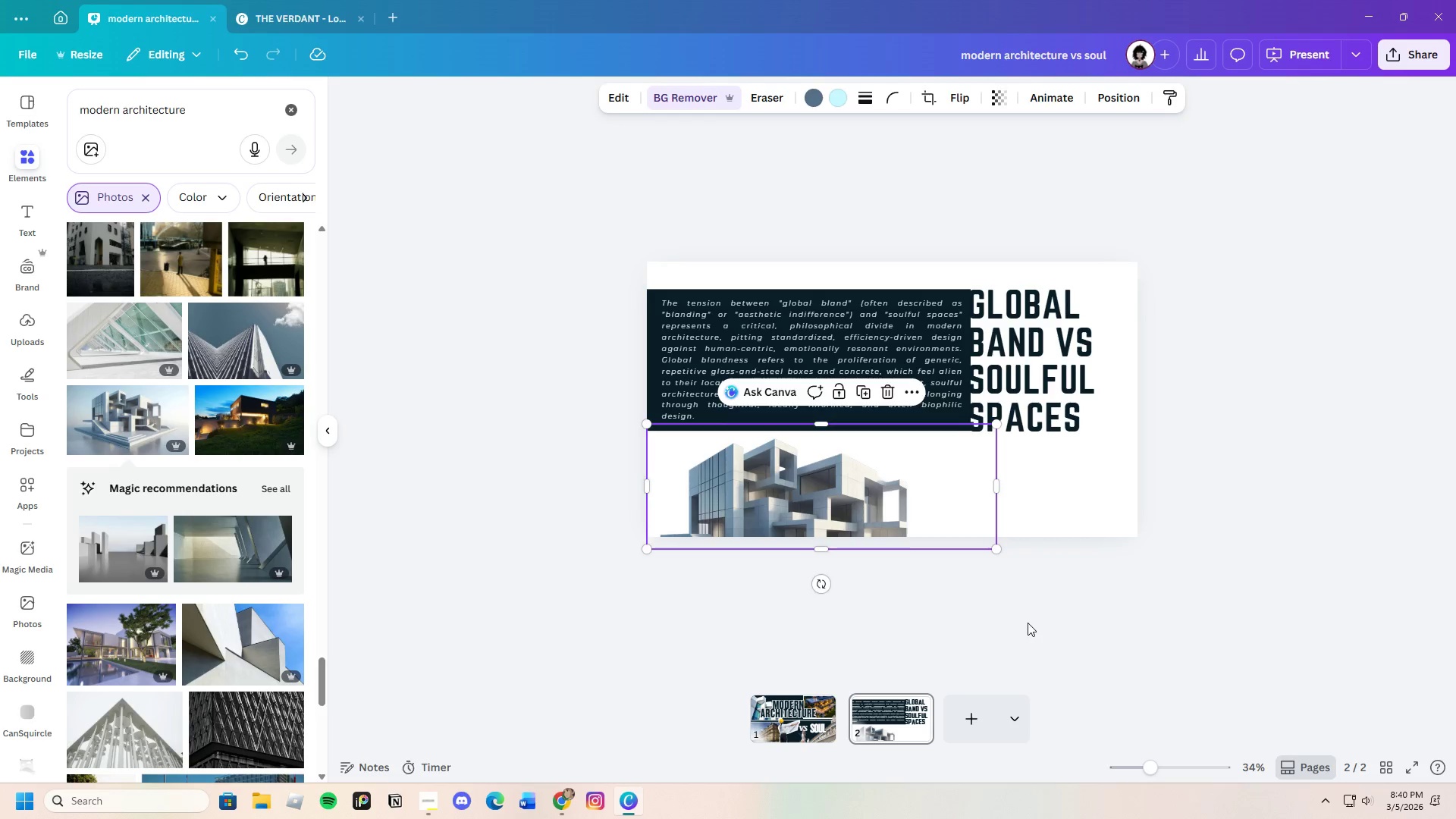 
left_click([1028, 623])
 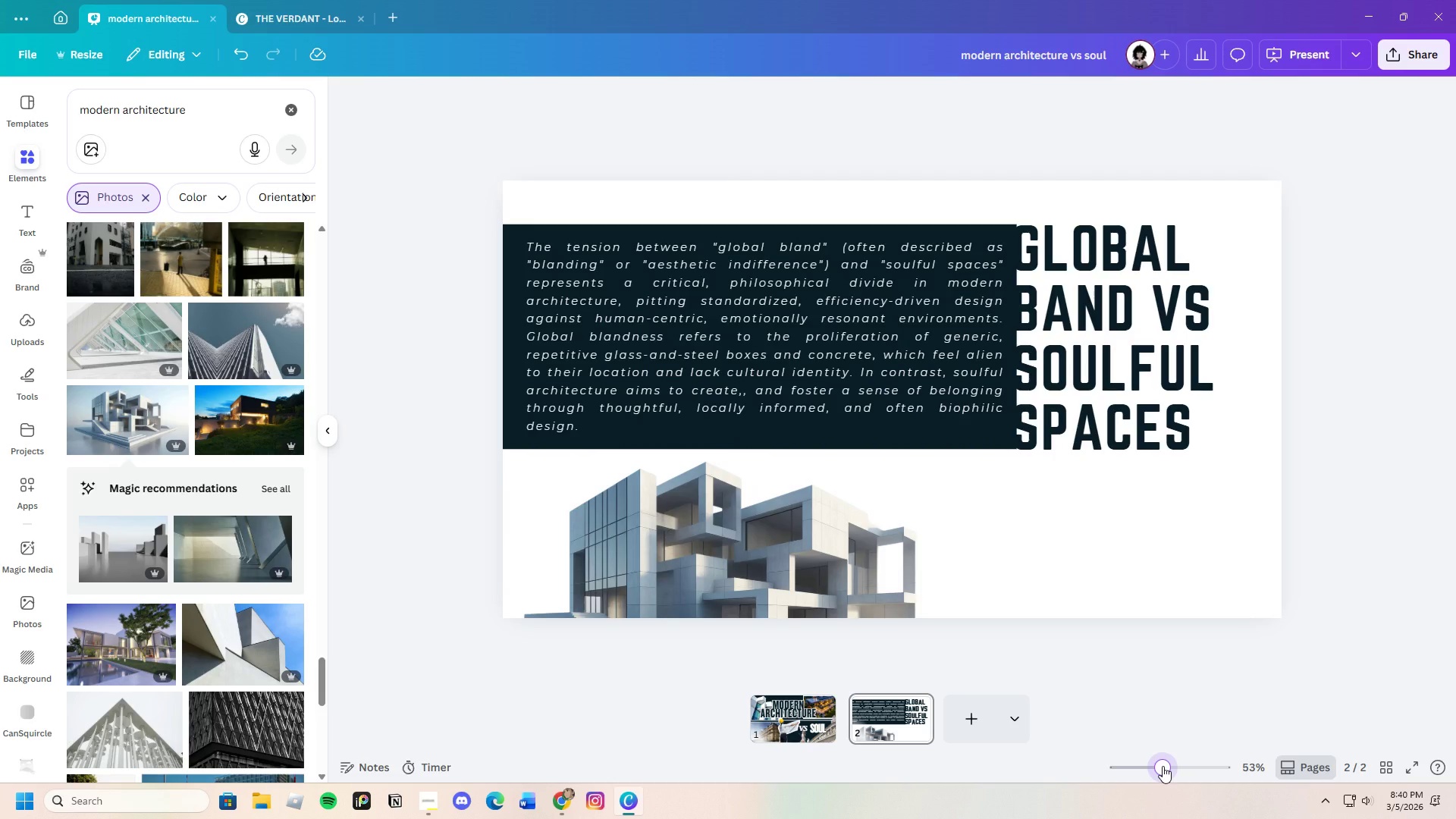 
left_click([1020, 656])
 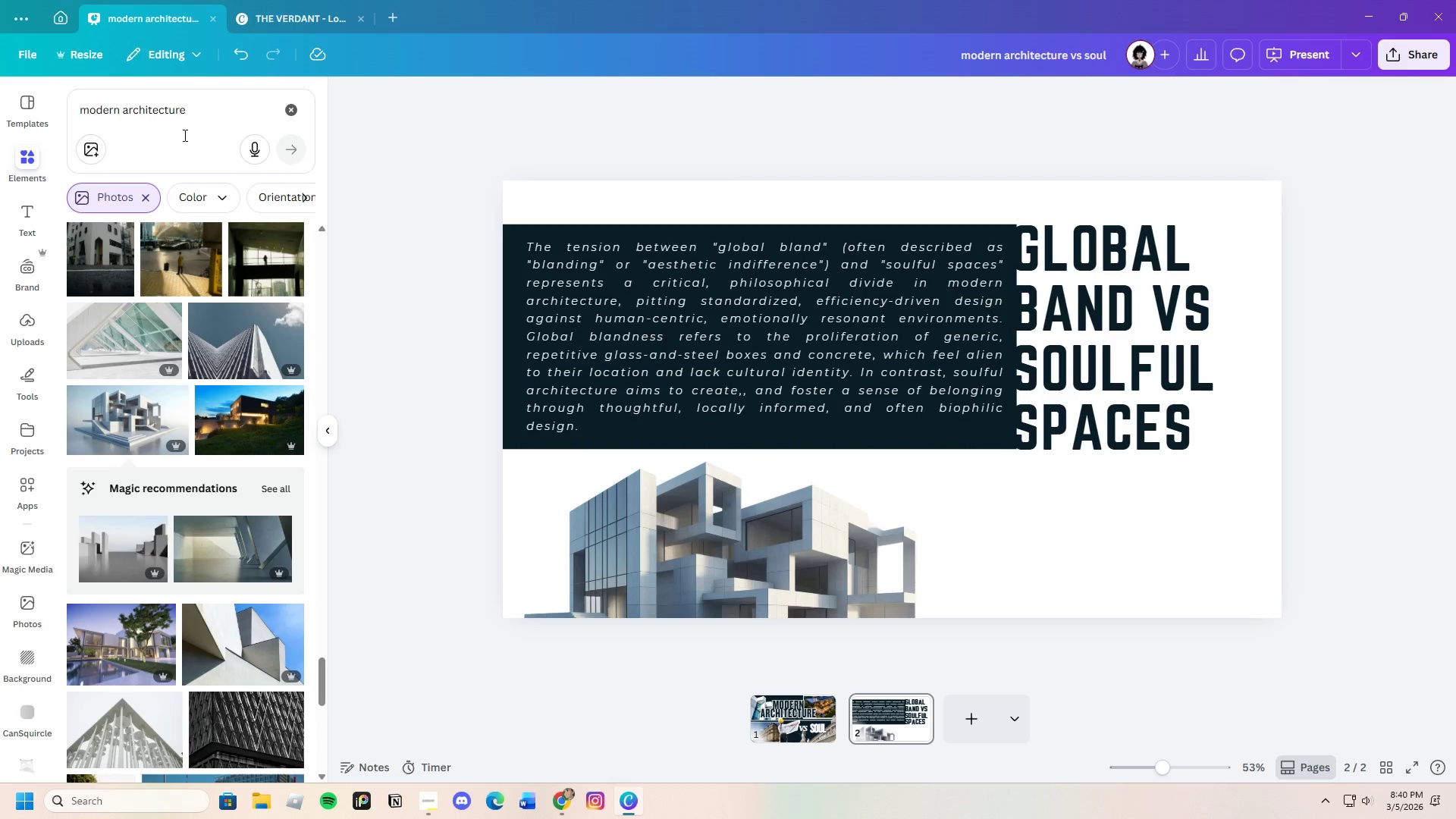 
left_click_drag(start_coordinate=[196, 117], to_coordinate=[65, 116])
 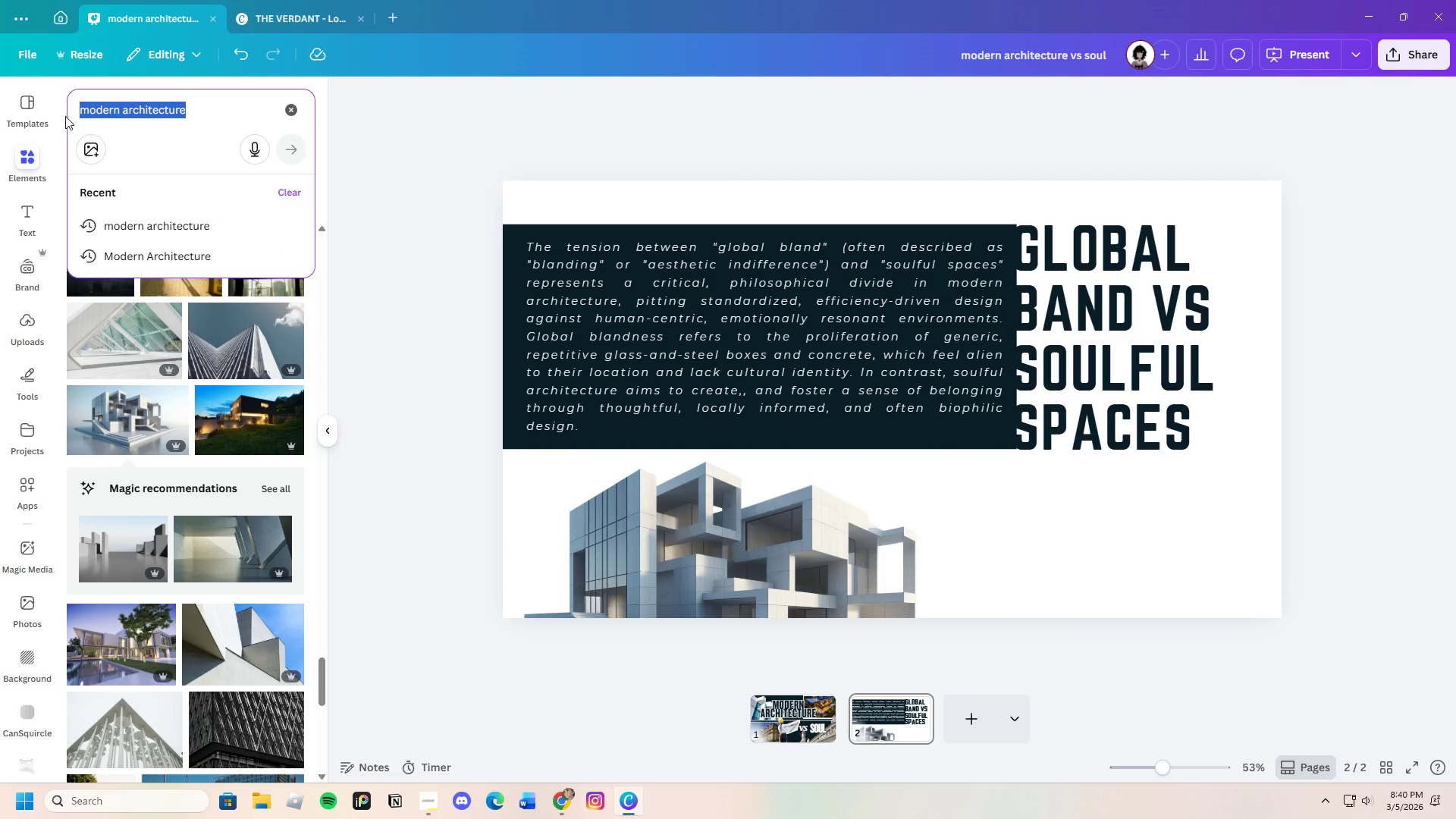 
key(Backspace)
type(classical architecrt)
key(Backspace)
type(ure)
 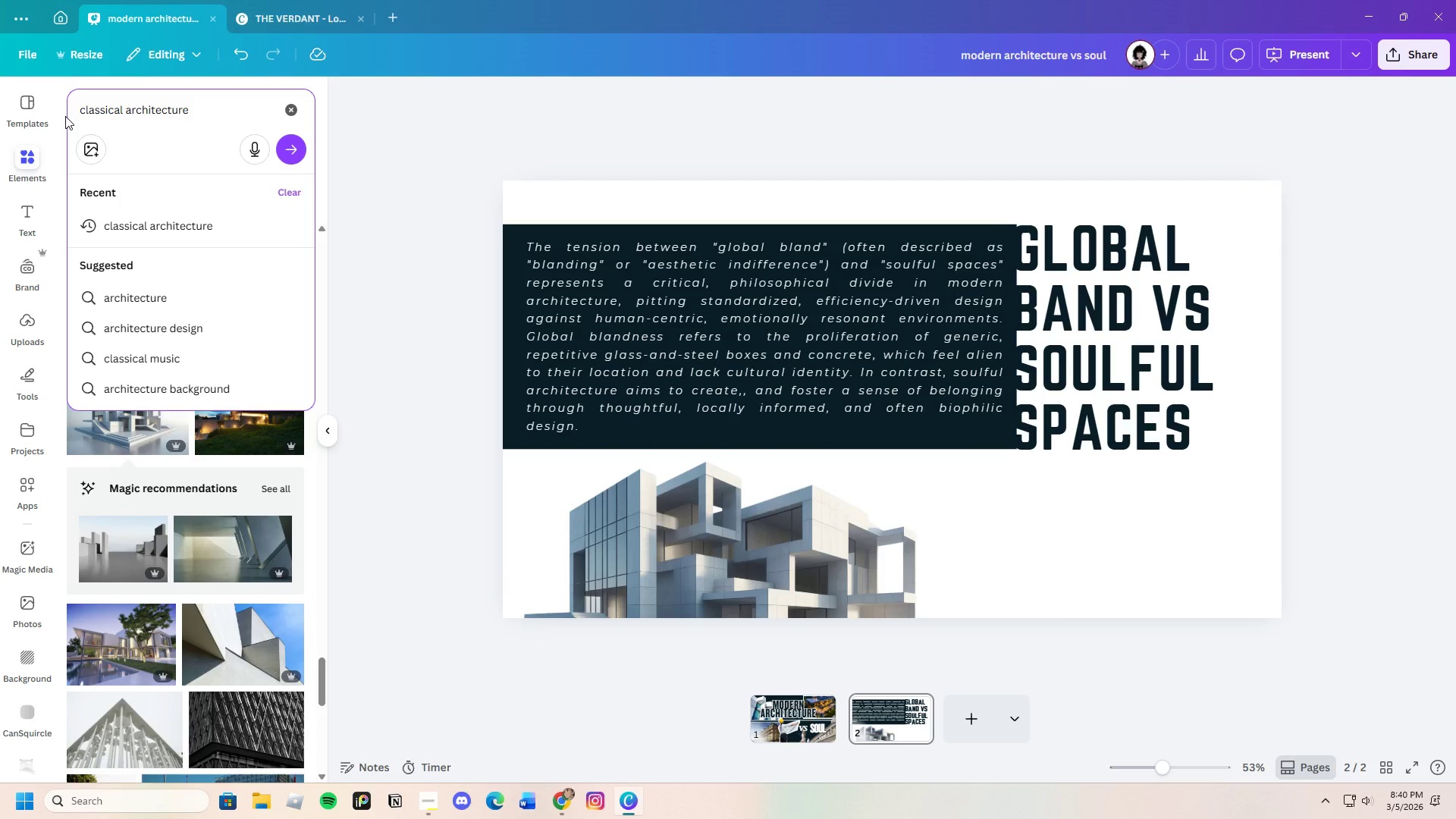 
key(Enter)
 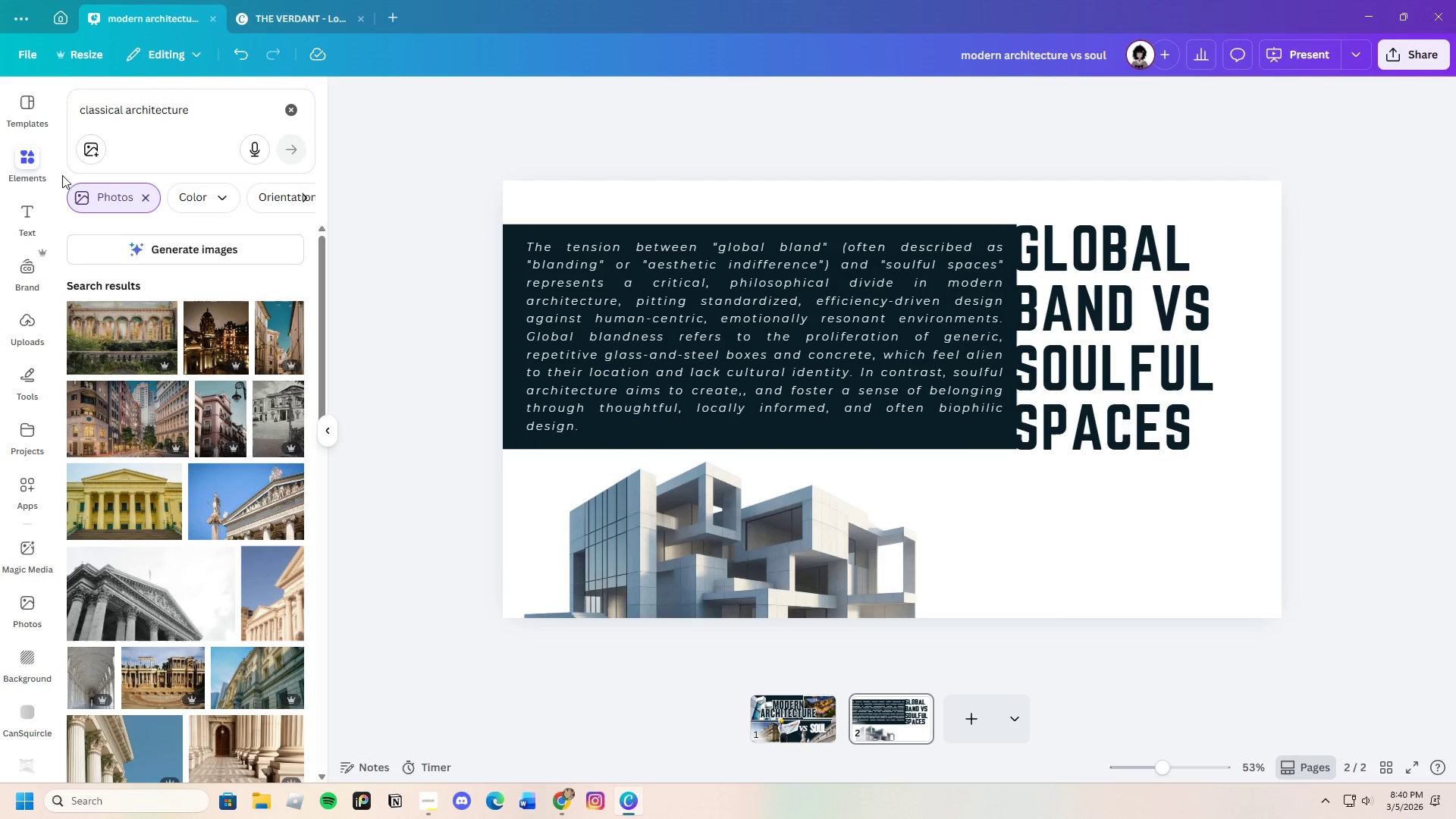 
scroll: coordinate [293, 620], scroll_direction: down, amount: 5.0
 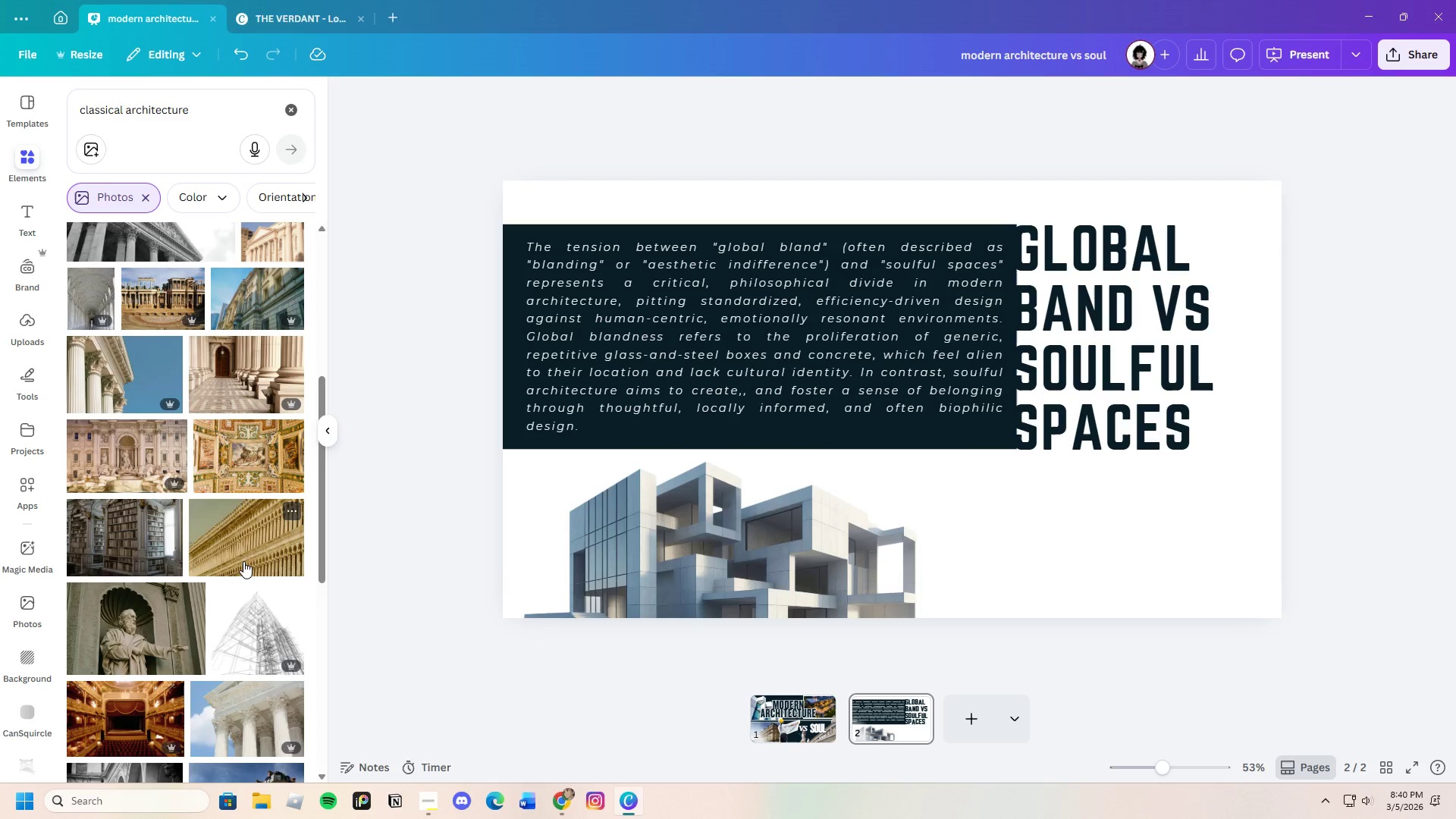 
scroll: coordinate [240, 557], scroll_direction: up, amount: 3.0
 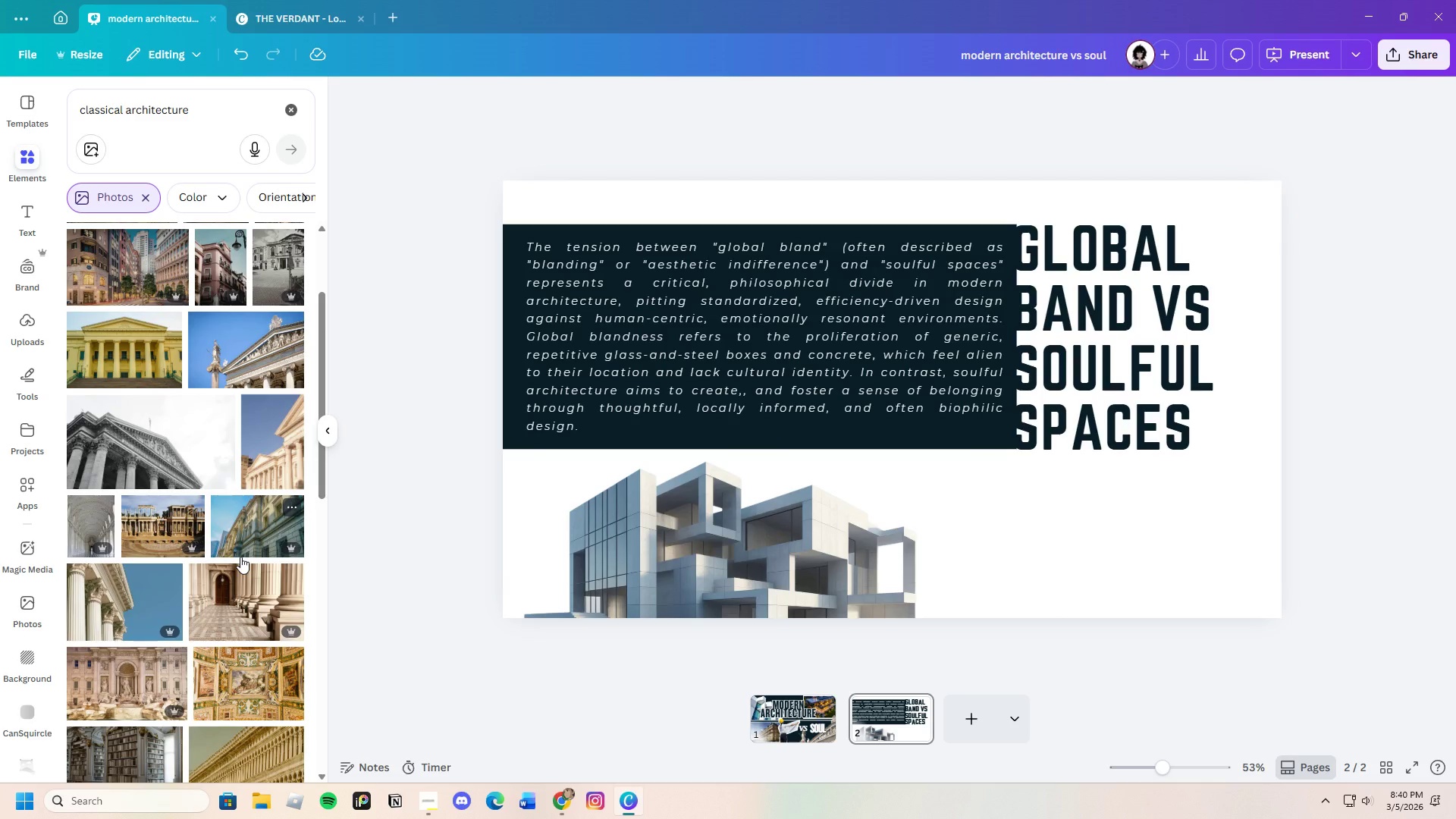 
scroll: coordinate [242, 624], scroll_direction: down, amount: 16.0
 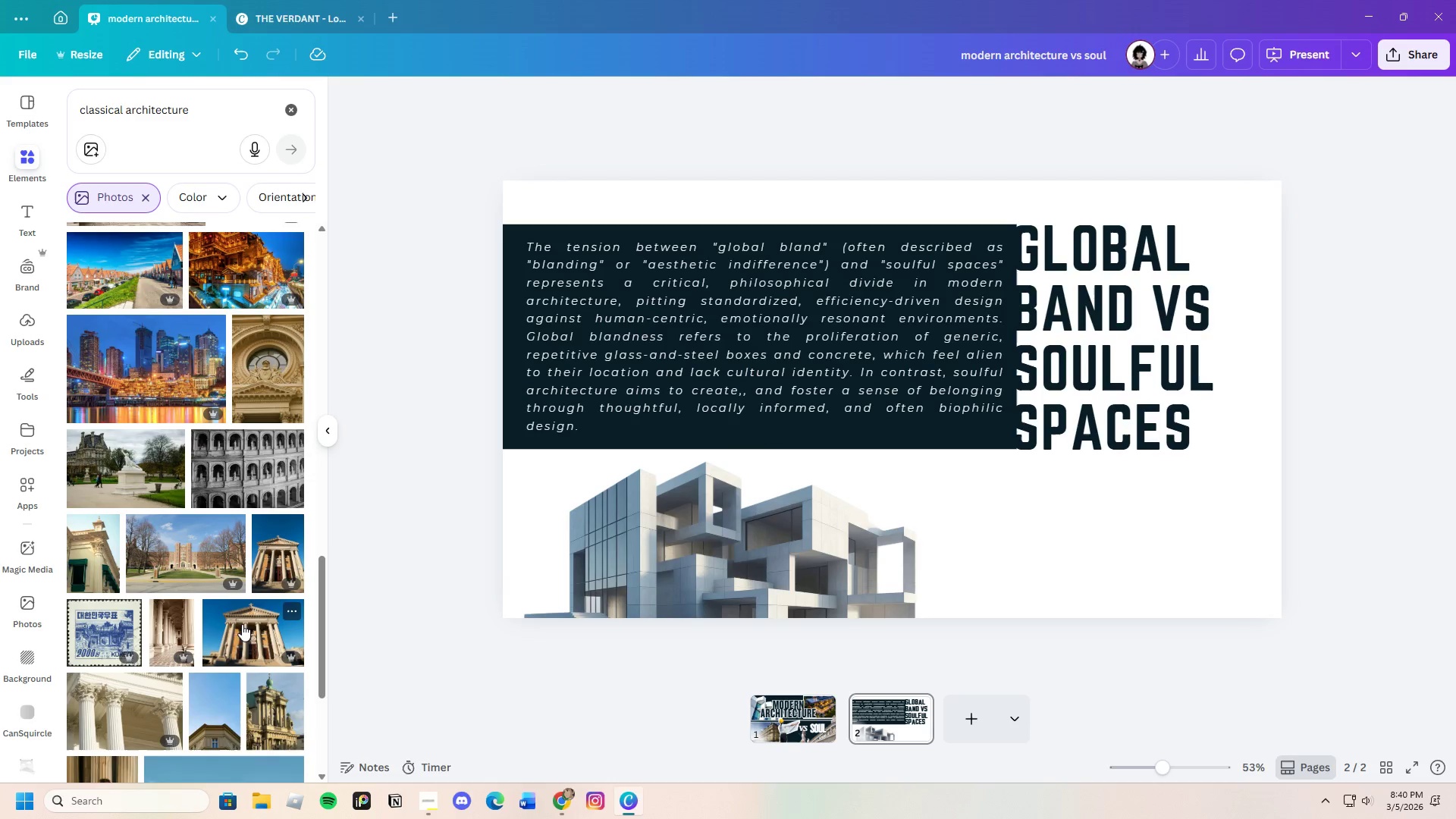 
mouse_move([246, 644])
 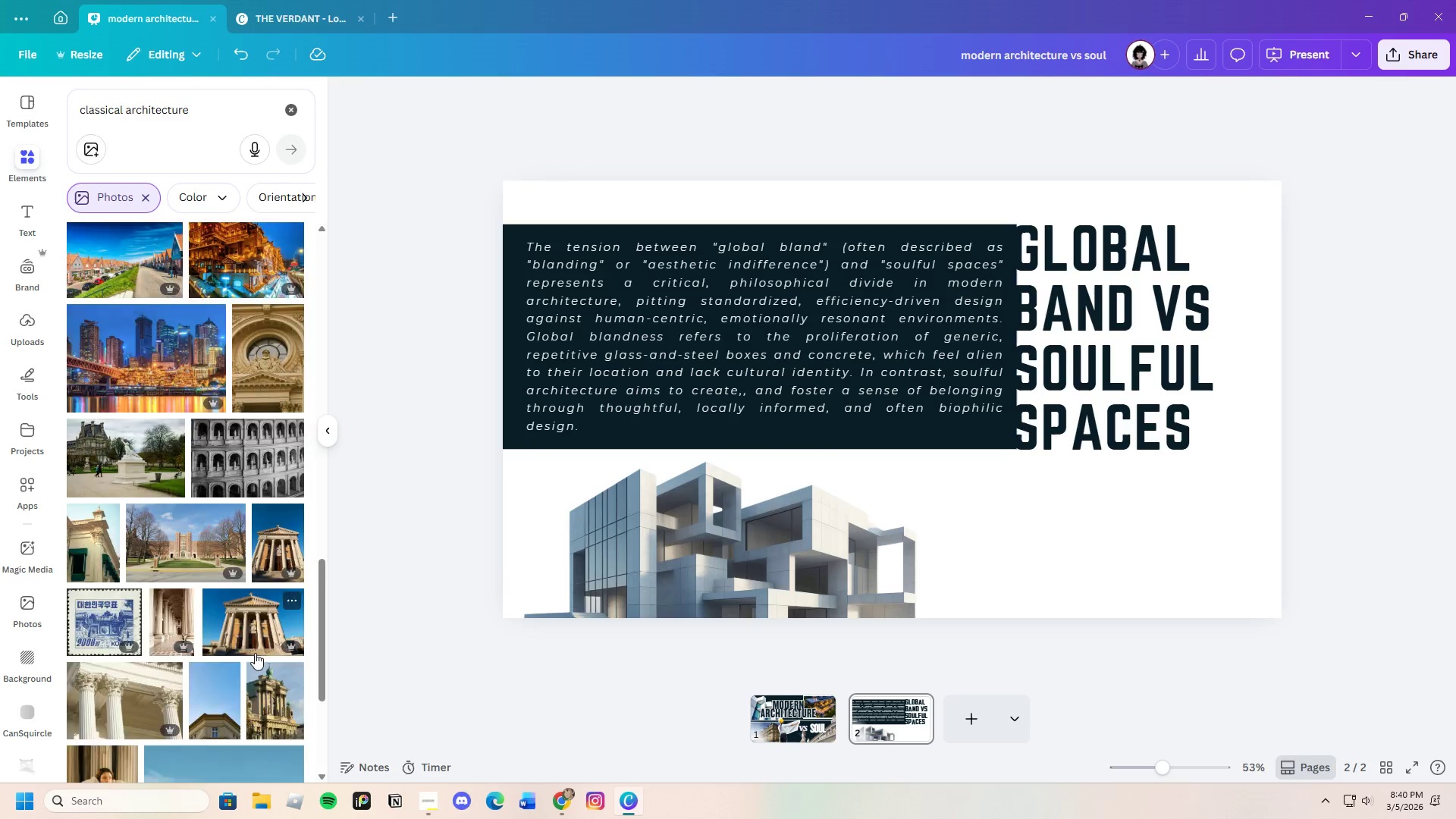 
scroll: coordinate [253, 650], scroll_direction: down, amount: 22.0
 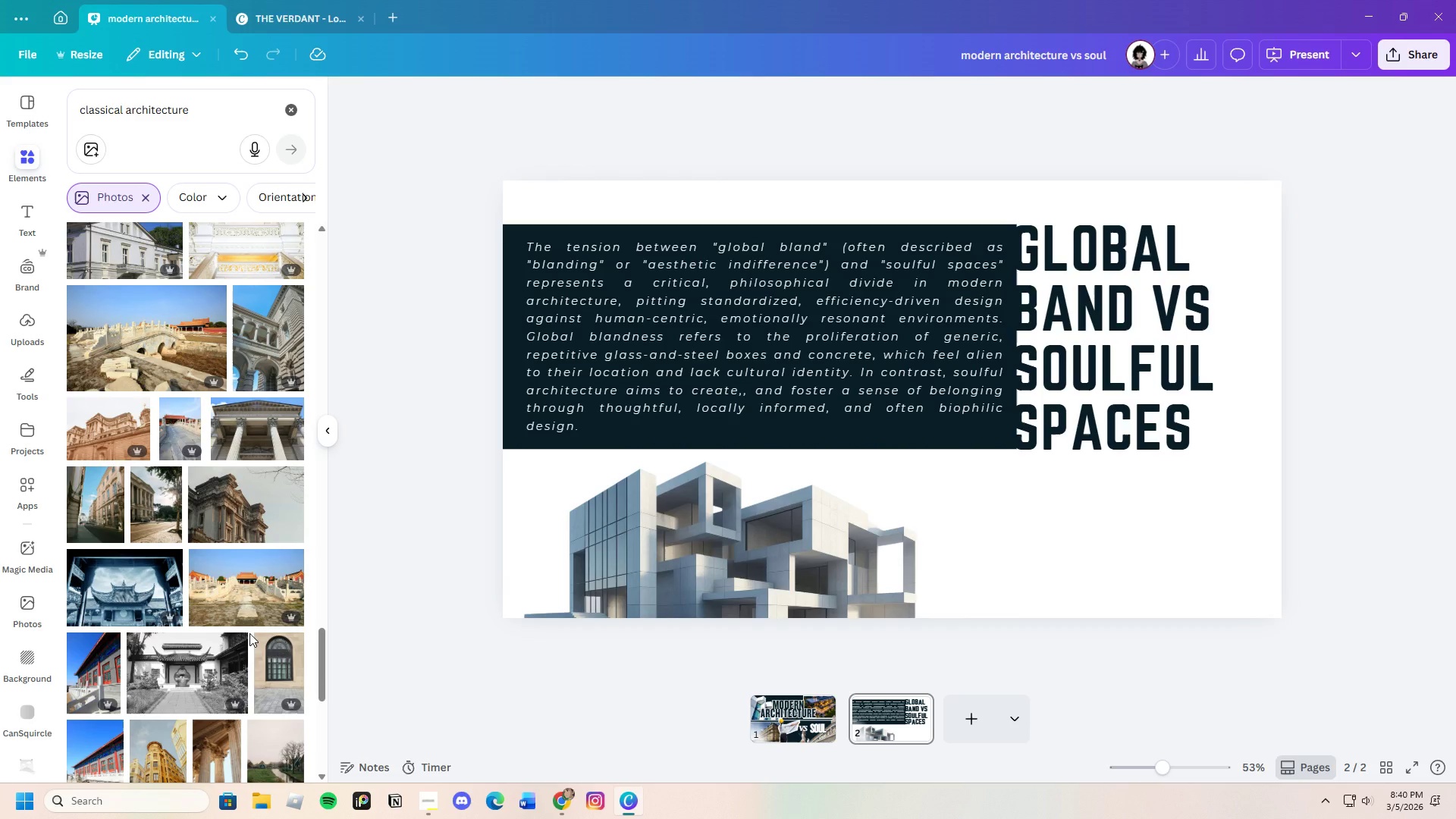 
scroll: coordinate [219, 601], scroll_direction: down, amount: 21.0
 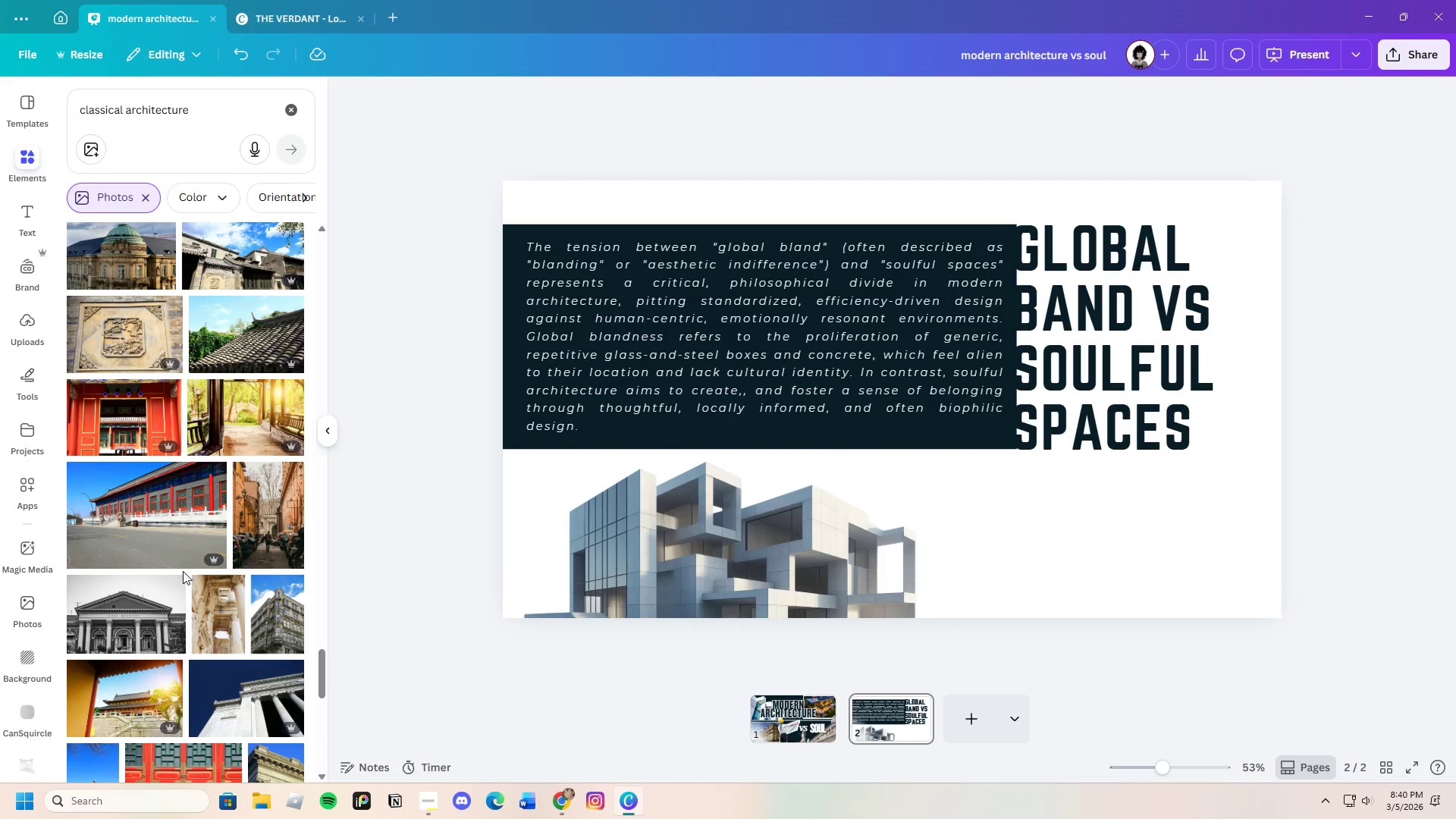 
scroll: coordinate [183, 571], scroll_direction: down, amount: 6.0
 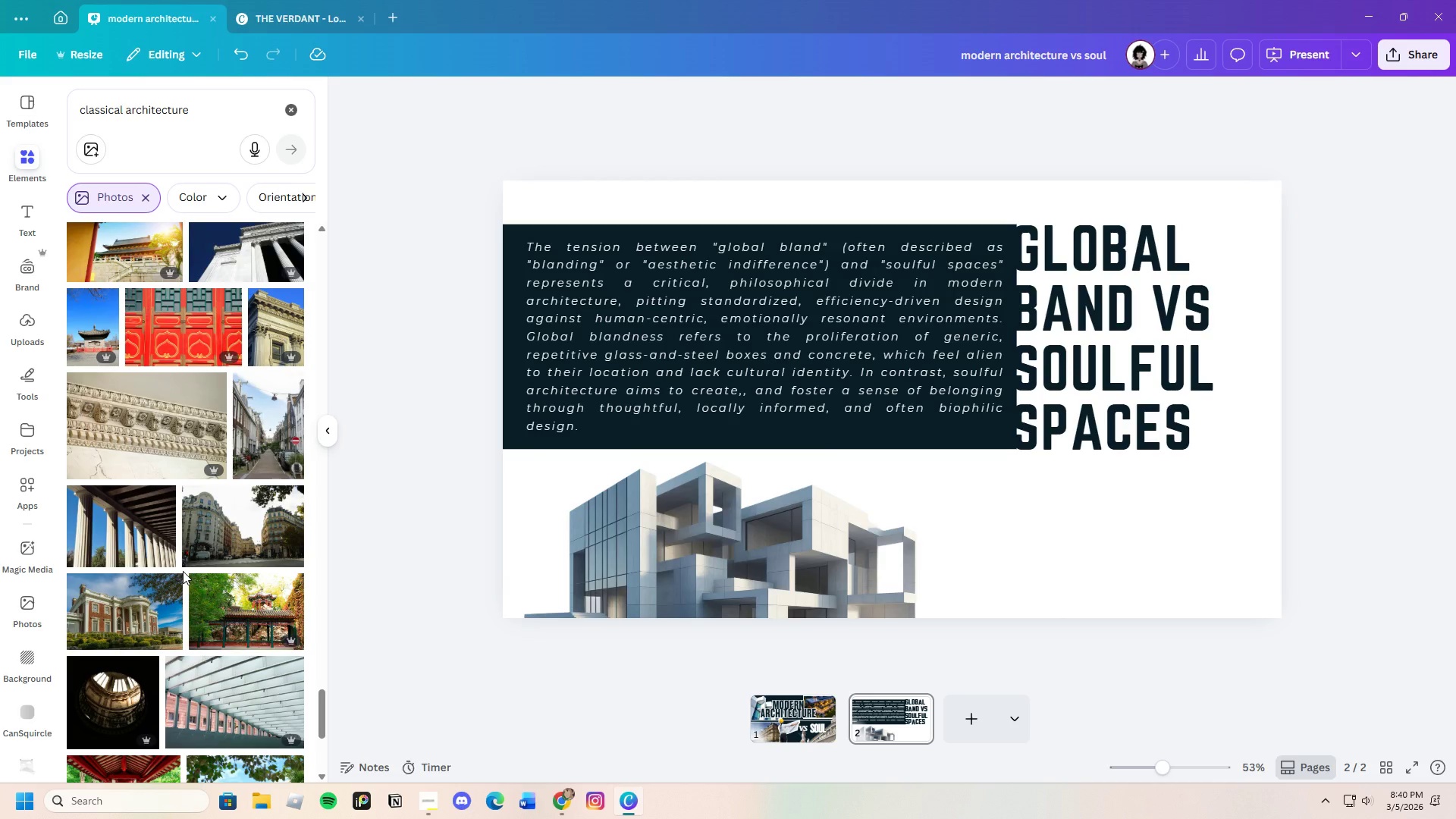 
left_click([93, 381])
 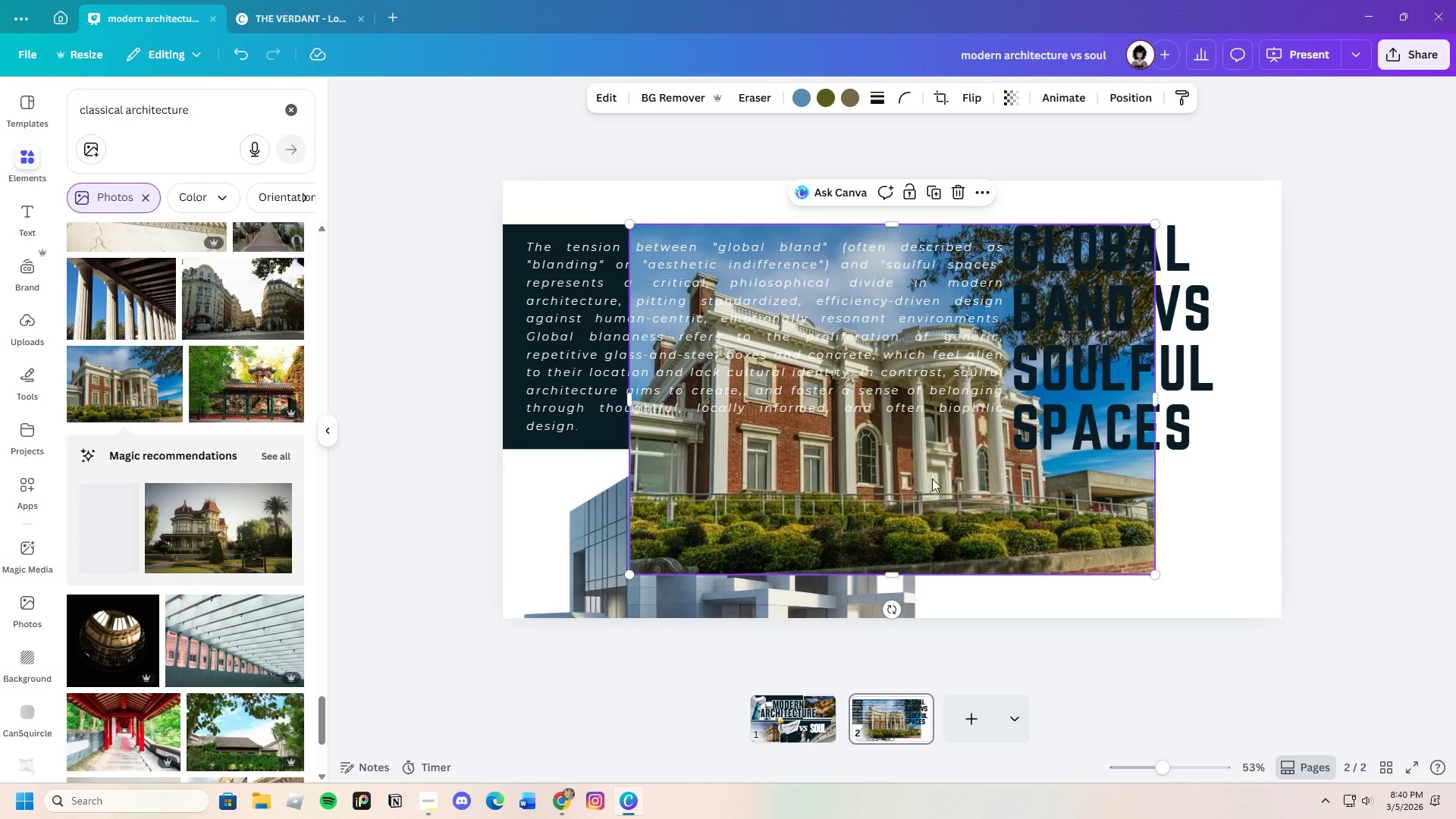 
scroll: coordinate [183, 571], scroll_direction: down, amount: 3.0
 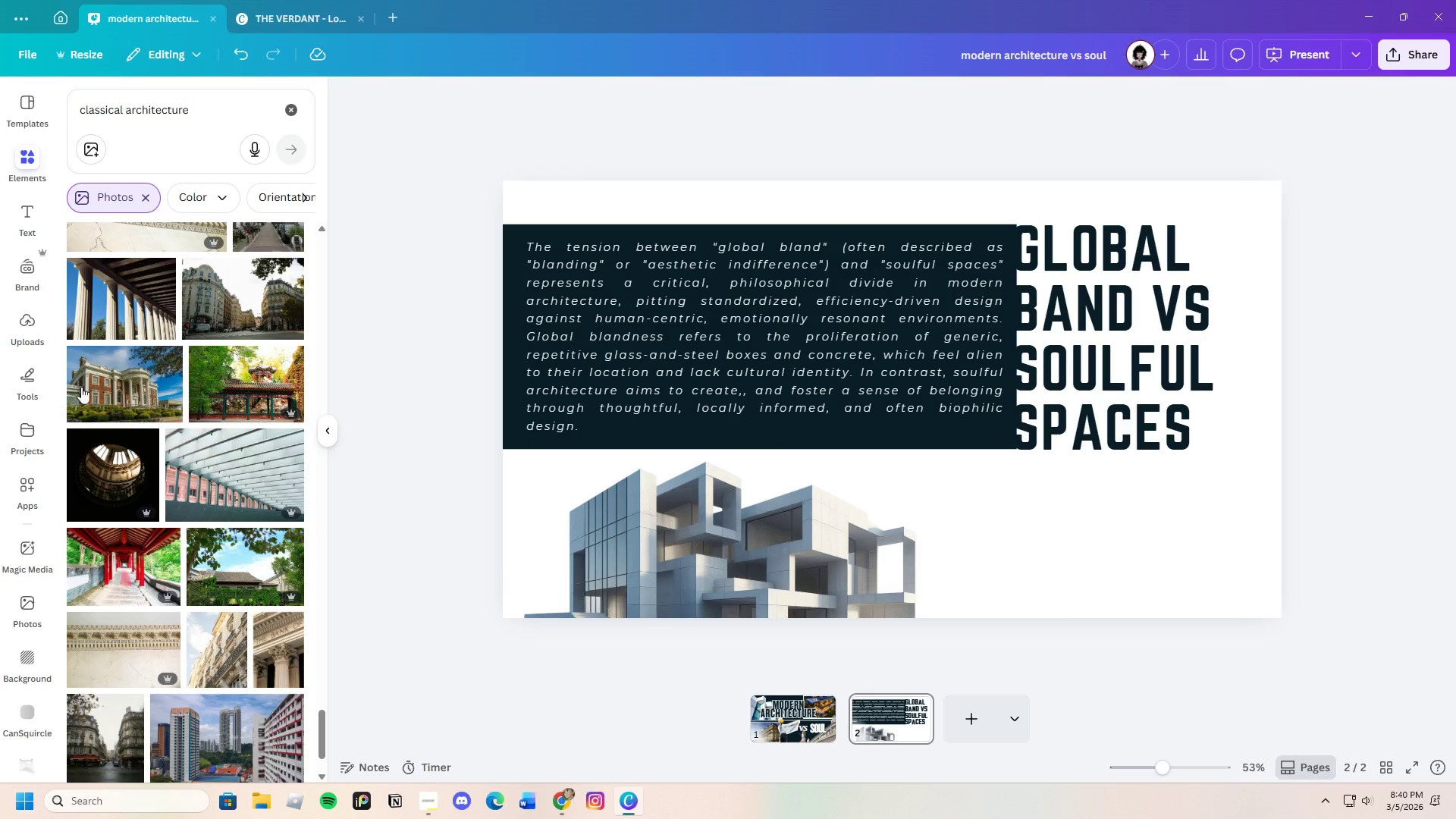 
left_click_drag(start_coordinate=[934, 478], to_coordinate=[910, 571])
 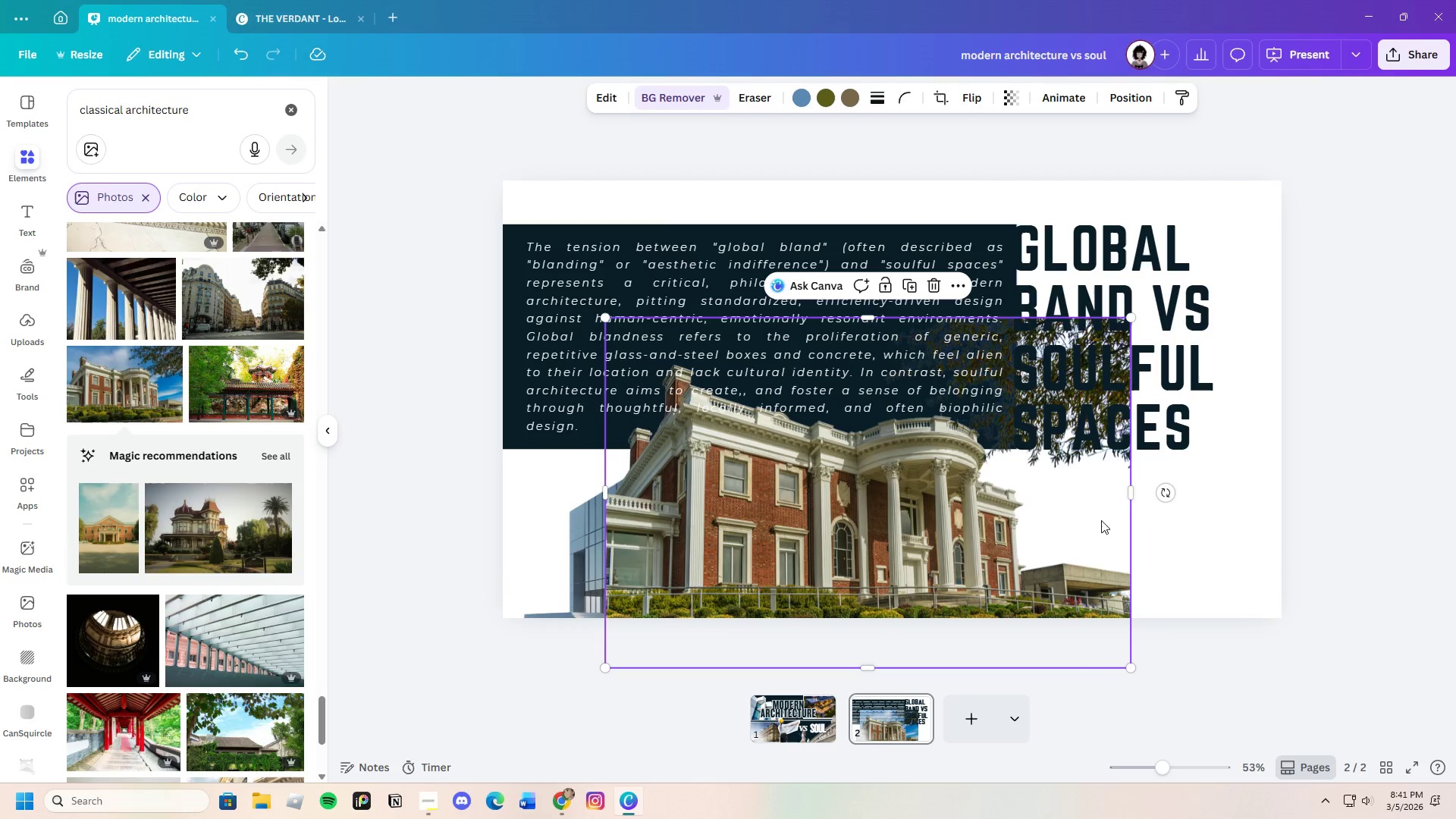 
left_click_drag(start_coordinate=[918, 549], to_coordinate=[1091, 576])
 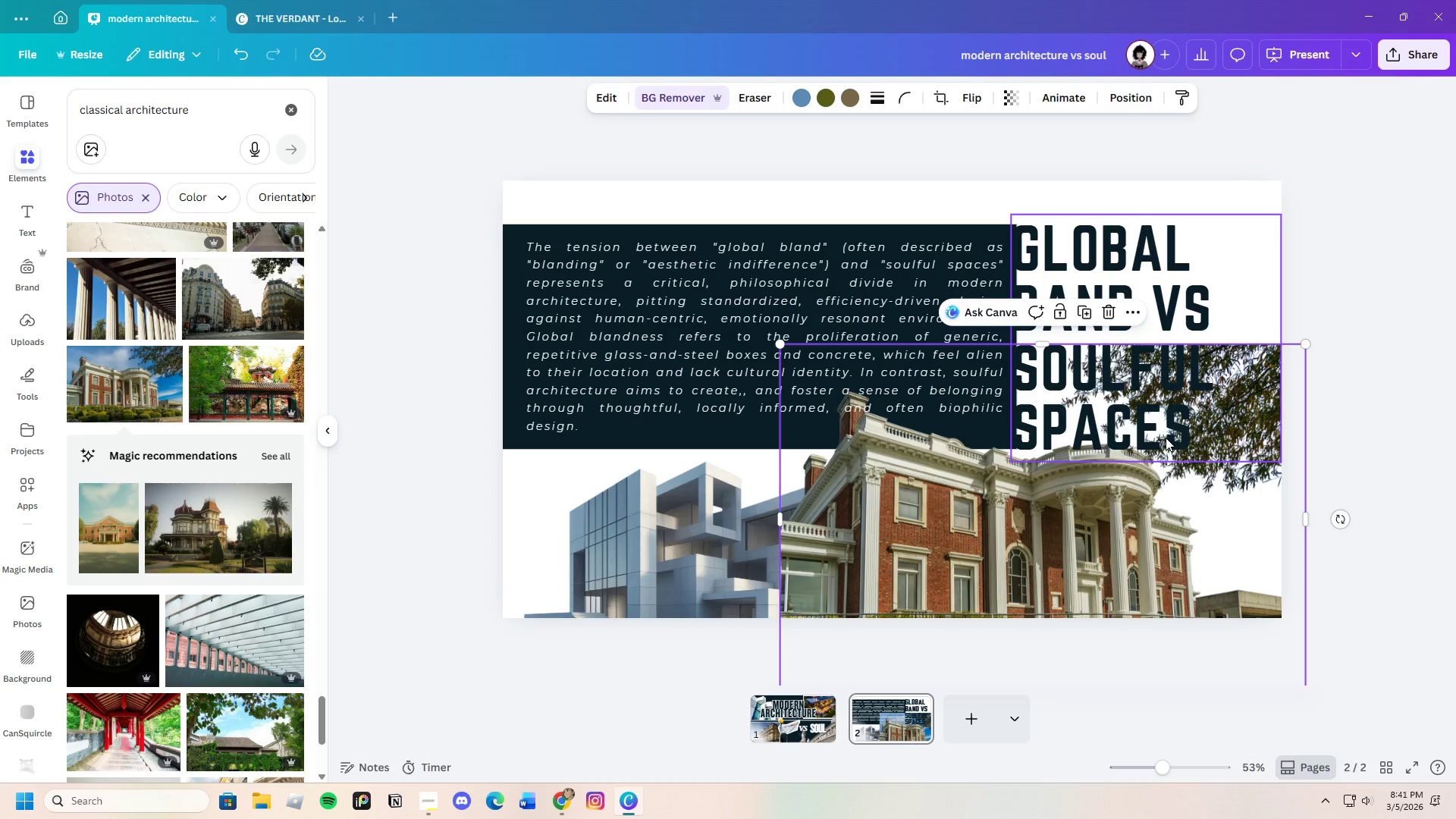 
left_click_drag(start_coordinate=[1078, 504], to_coordinate=[1221, 518])
 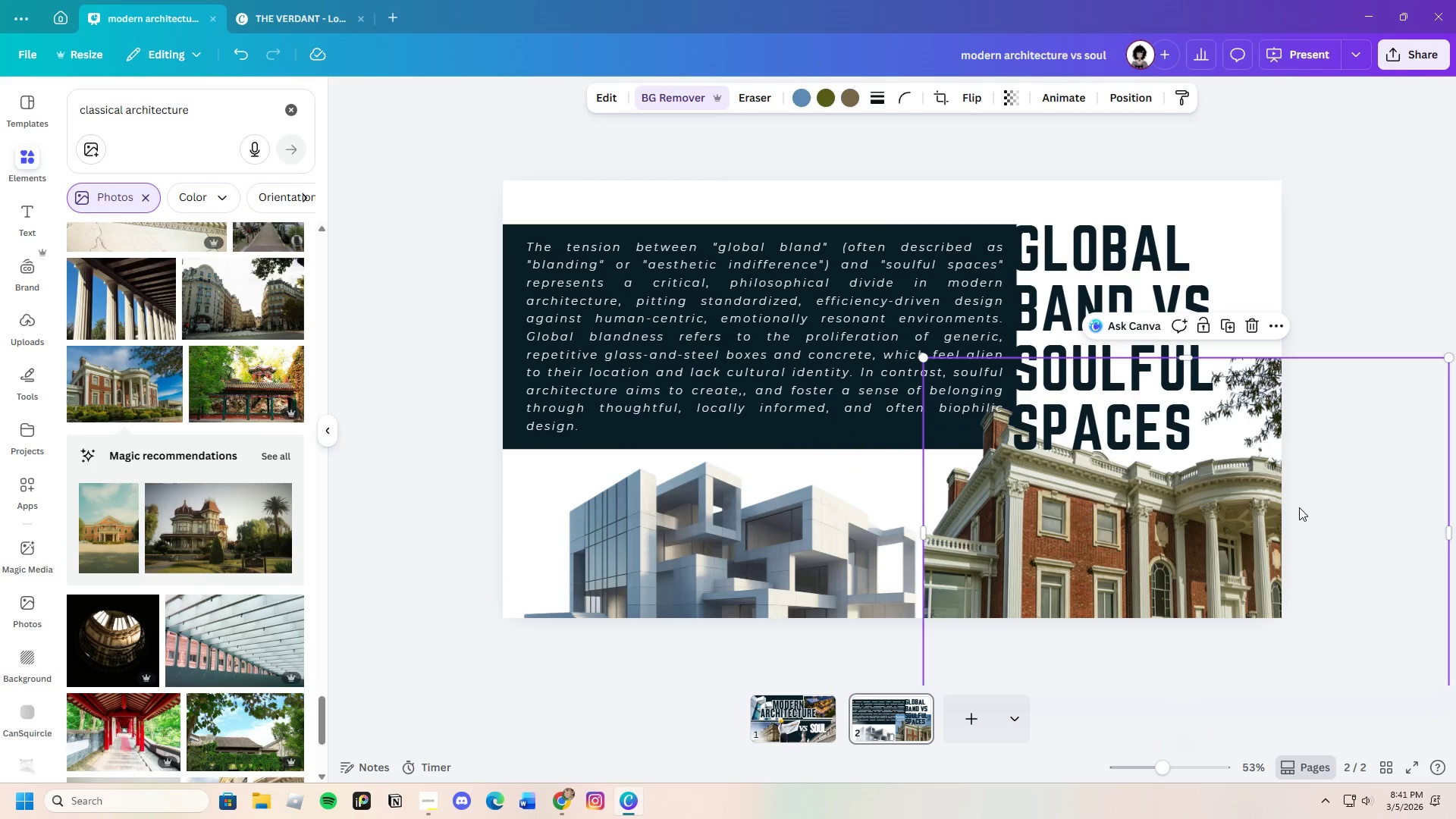 
left_click_drag(start_coordinate=[1299, 507], to_coordinate=[1234, 397])
 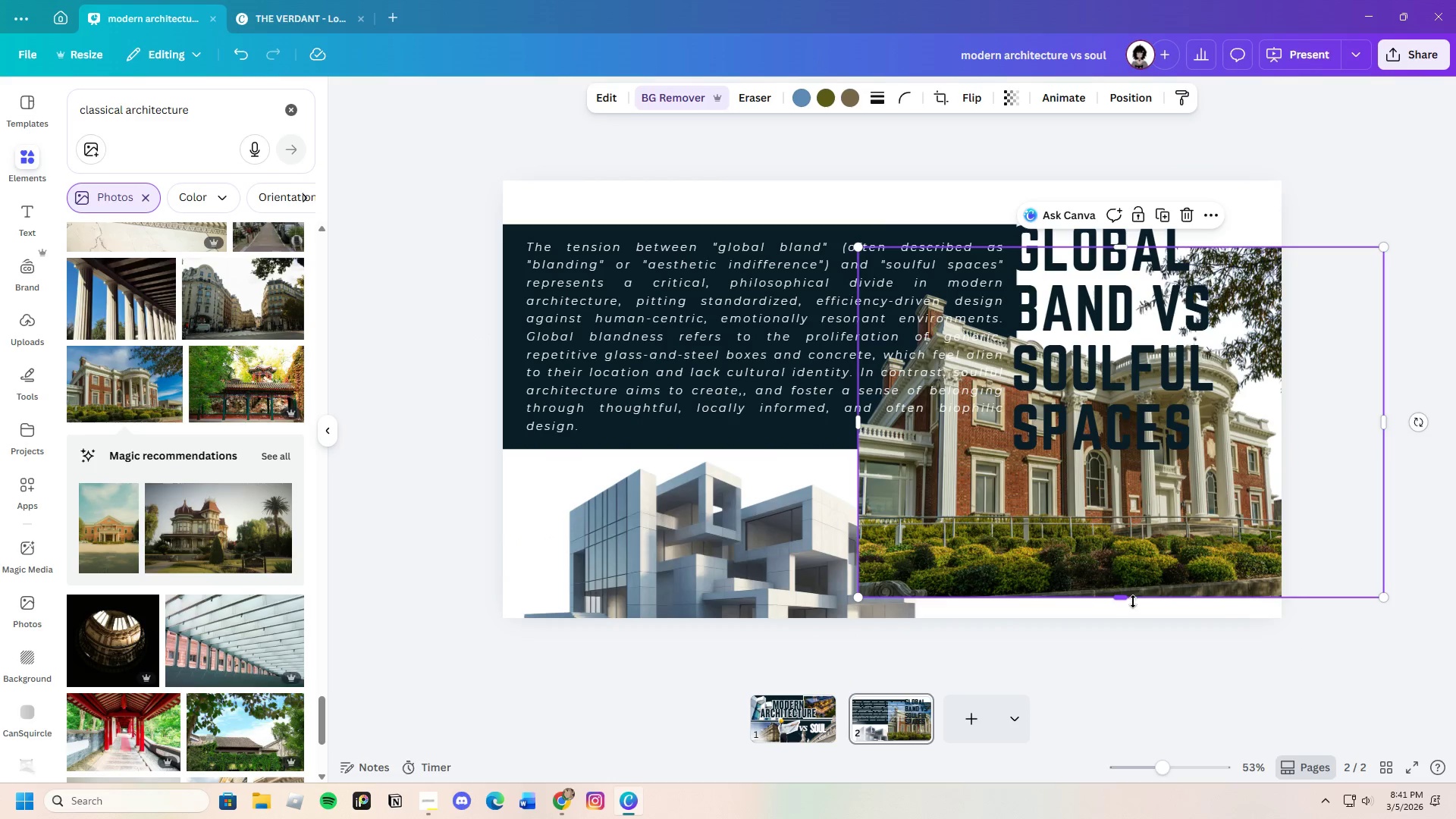 
left_click_drag(start_coordinate=[1124, 600], to_coordinate=[1134, 497])
 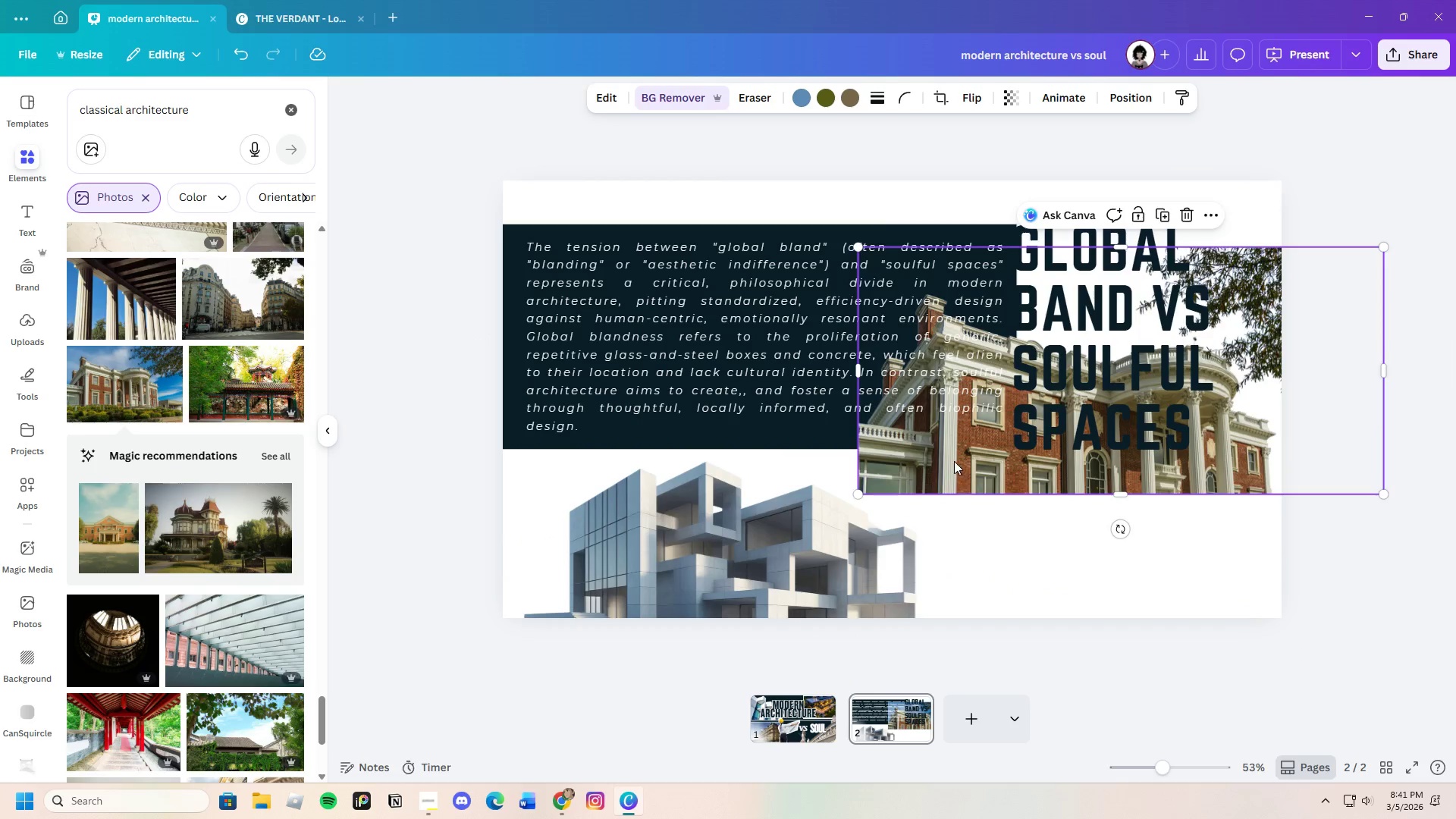 
left_click_drag(start_coordinate=[954, 461], to_coordinate=[1025, 605])
 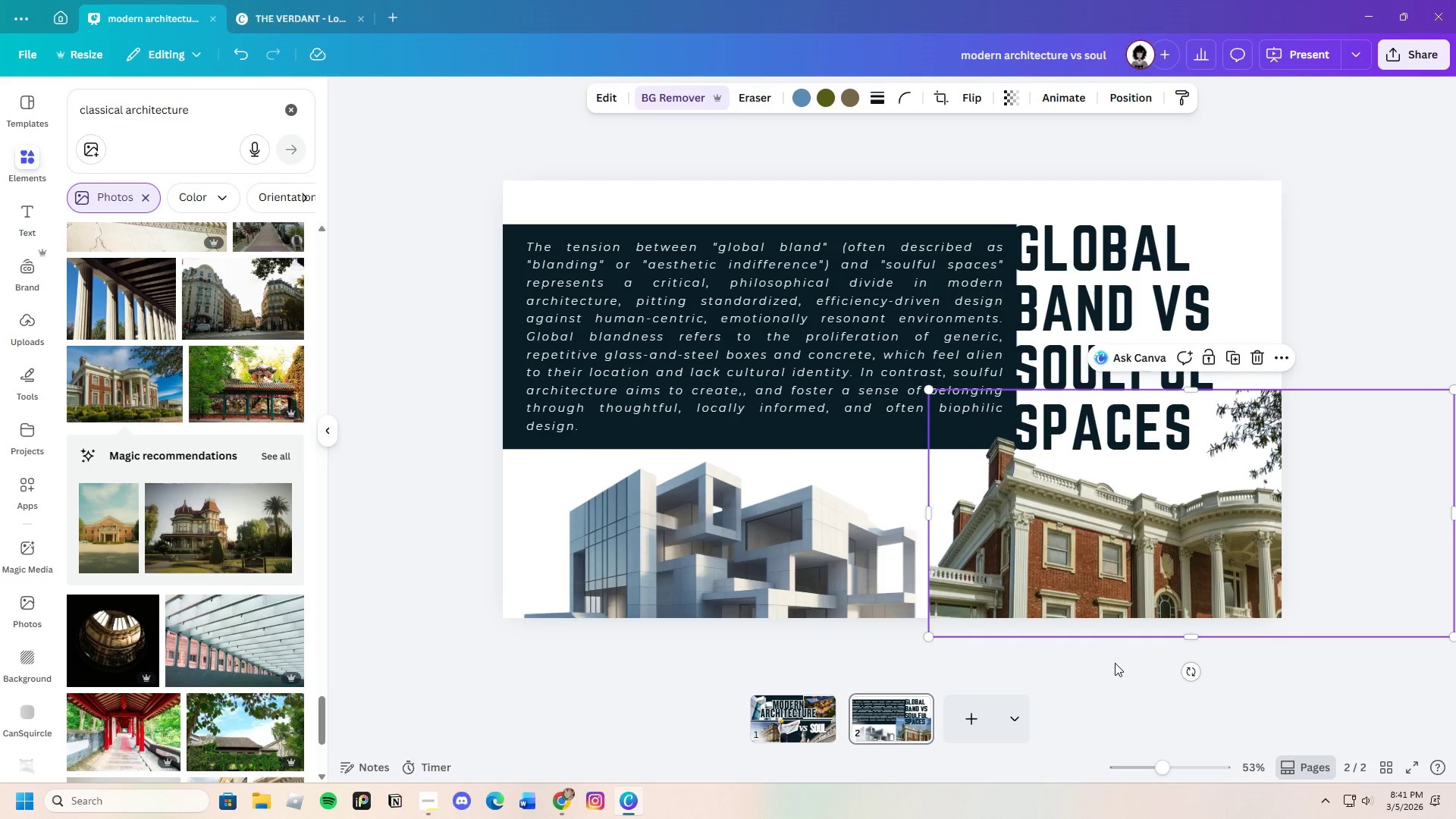 
left_click([1115, 663])
 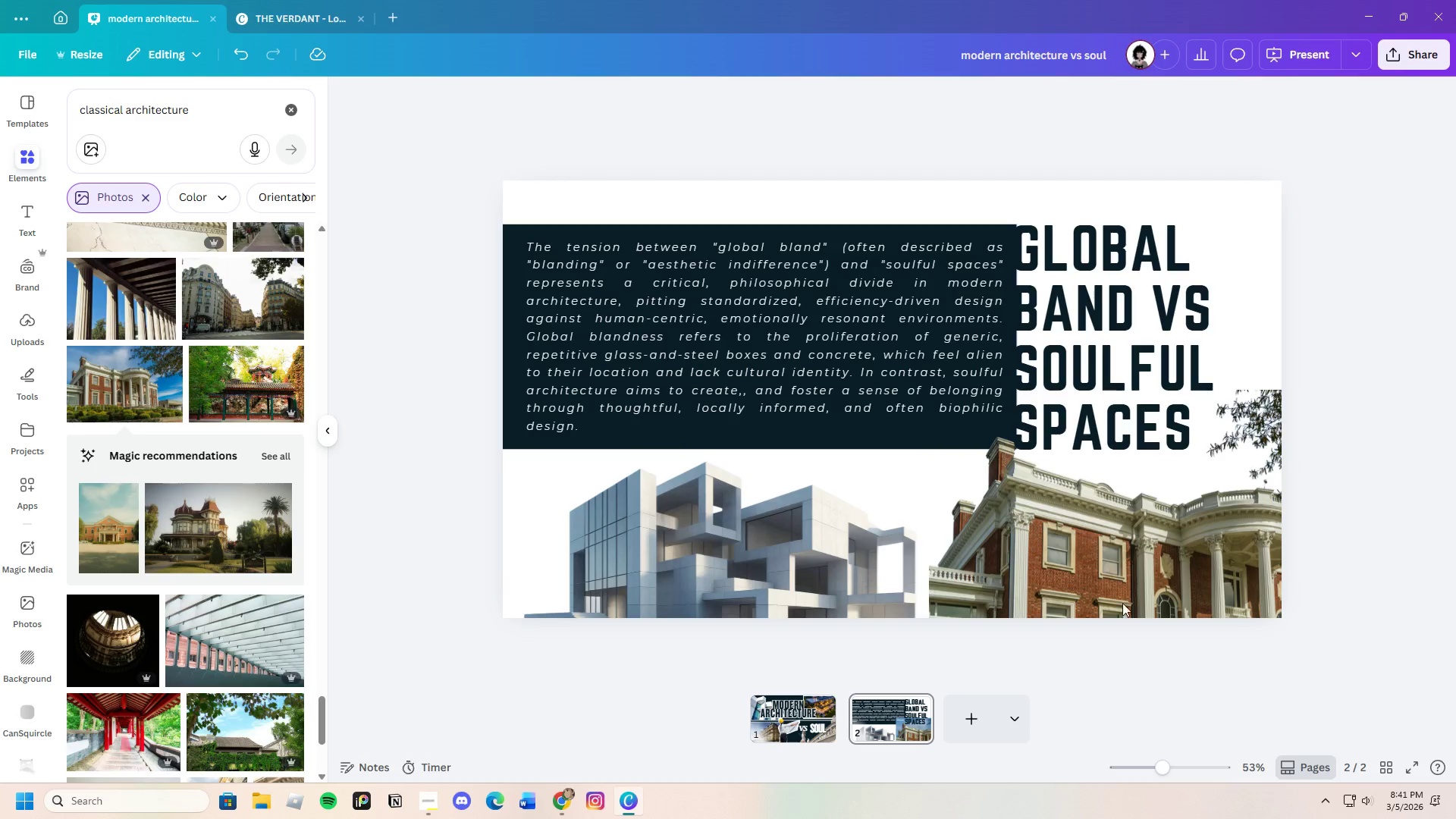 
left_click_drag(start_coordinate=[1129, 576], to_coordinate=[1116, 579])
 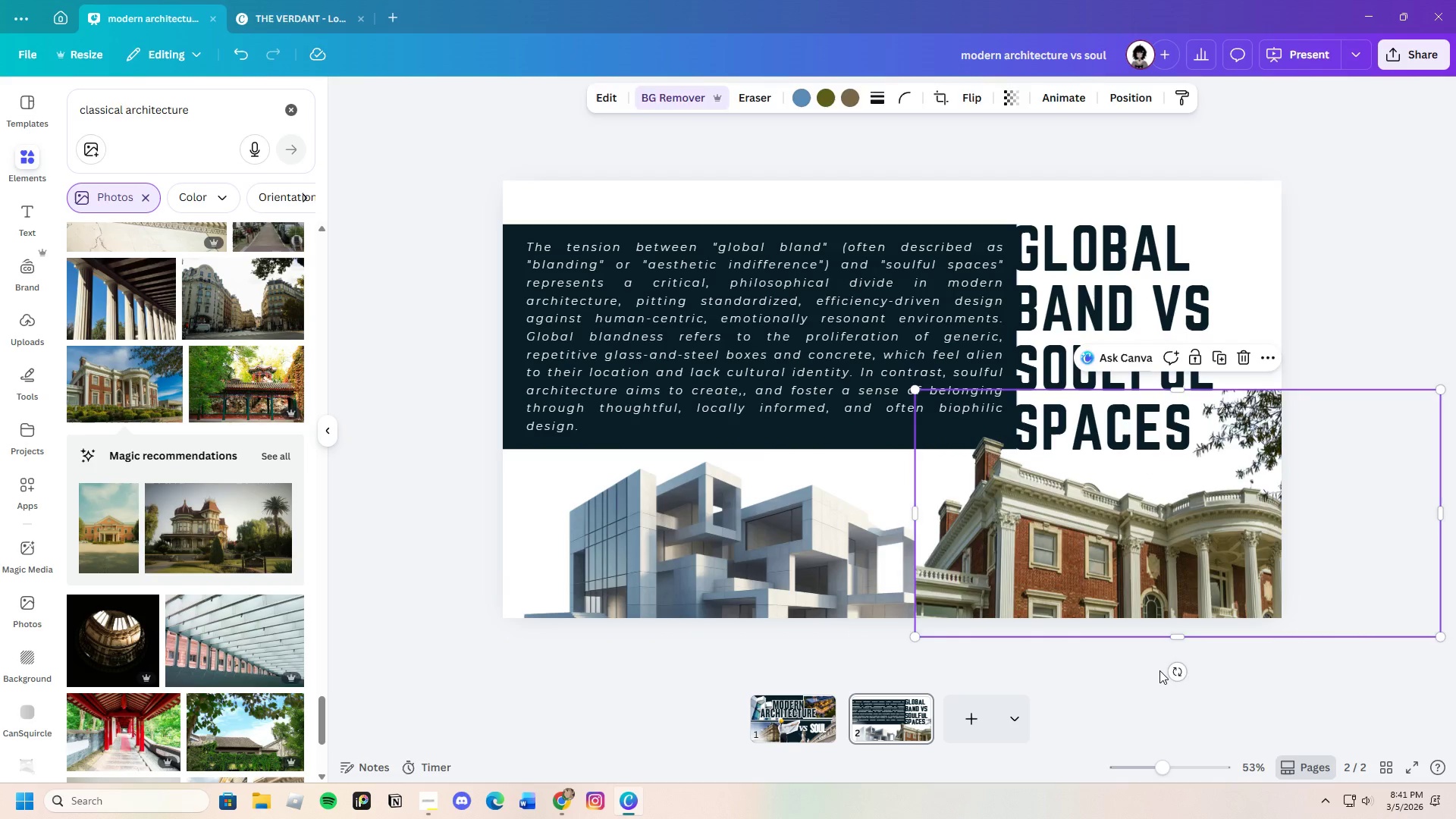 
left_click([1159, 670])
 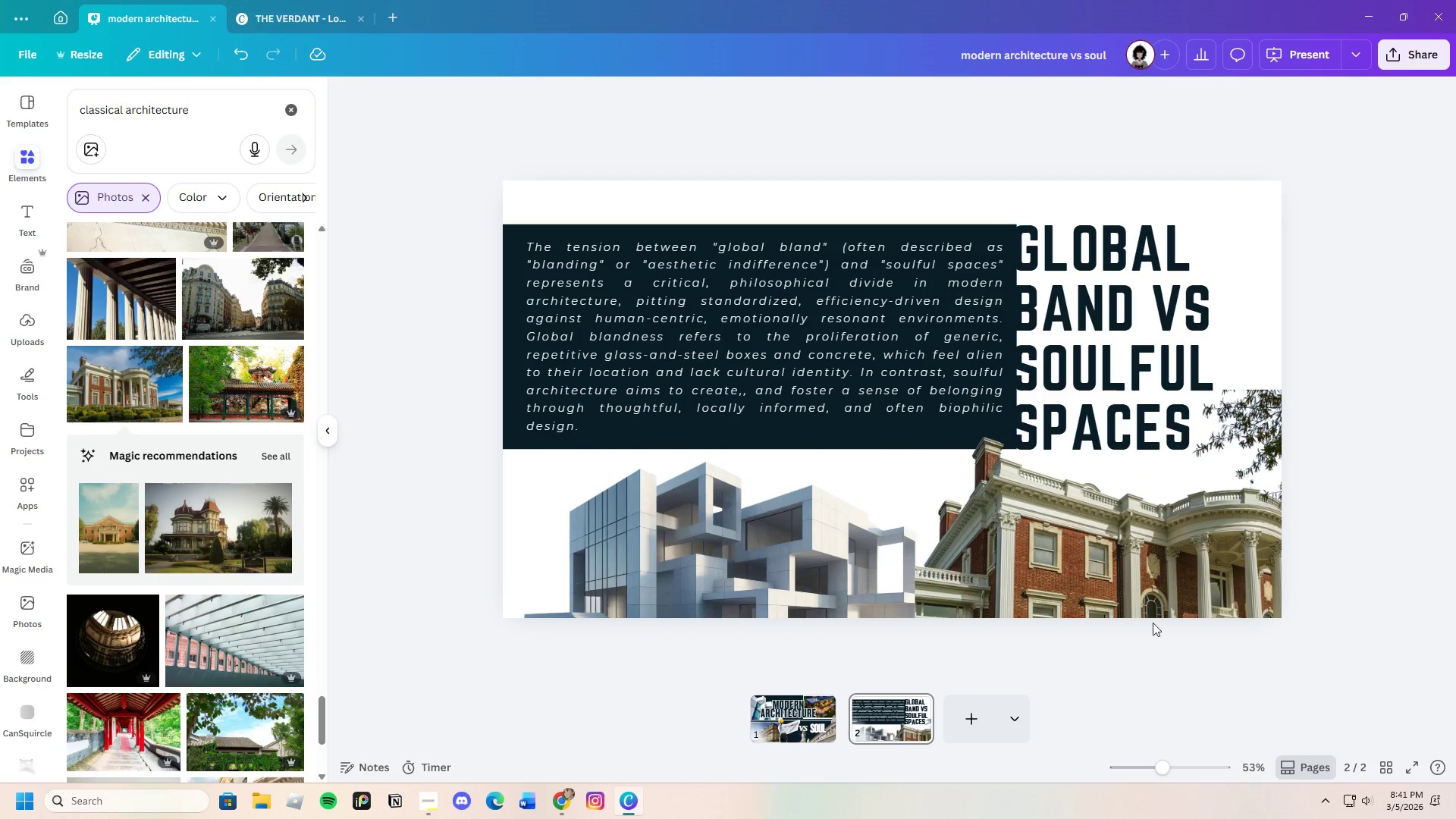 
left_click([1152, 599])
 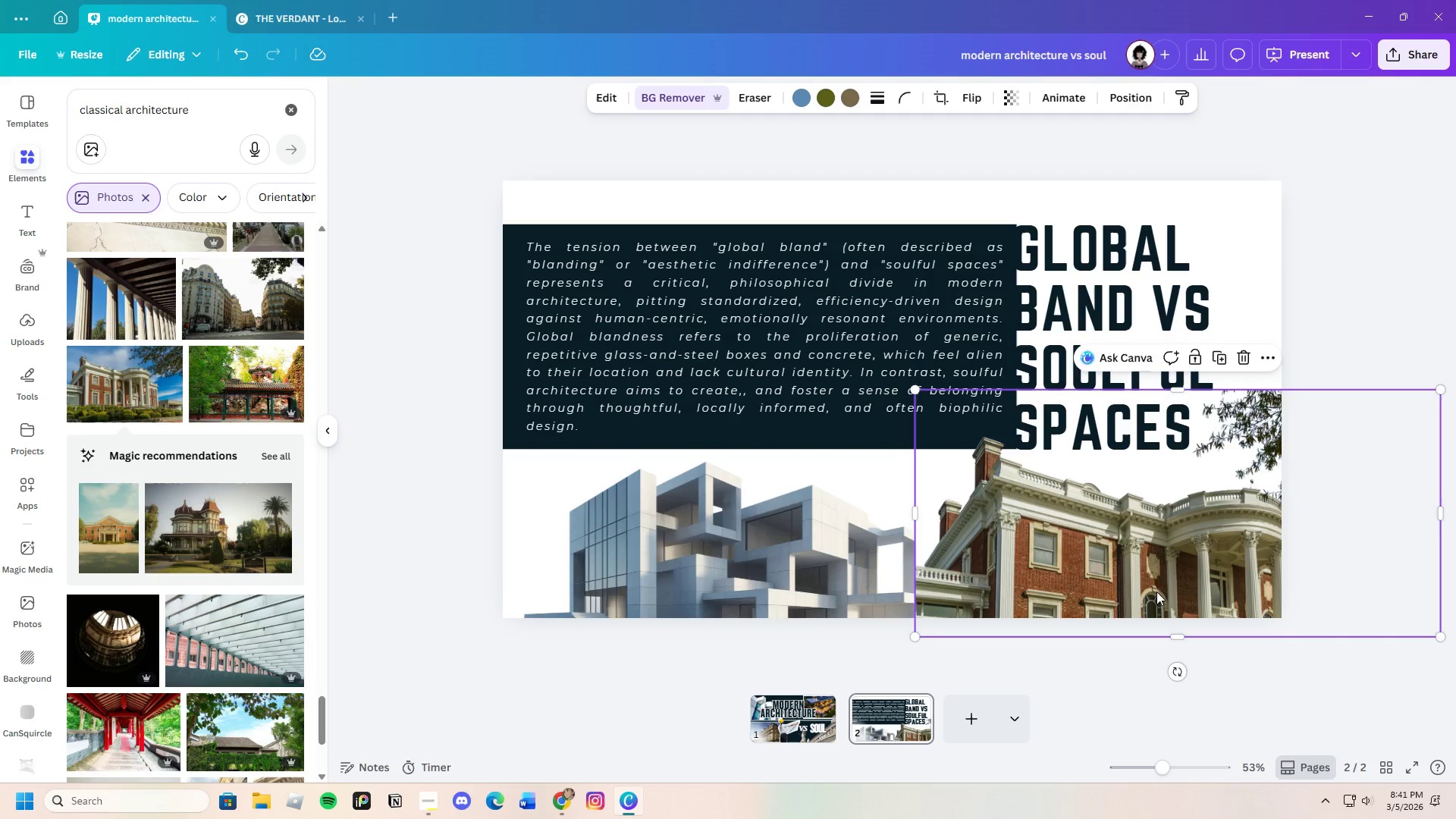 
left_click_drag(start_coordinate=[1156, 592], to_coordinate=[1150, 592])
 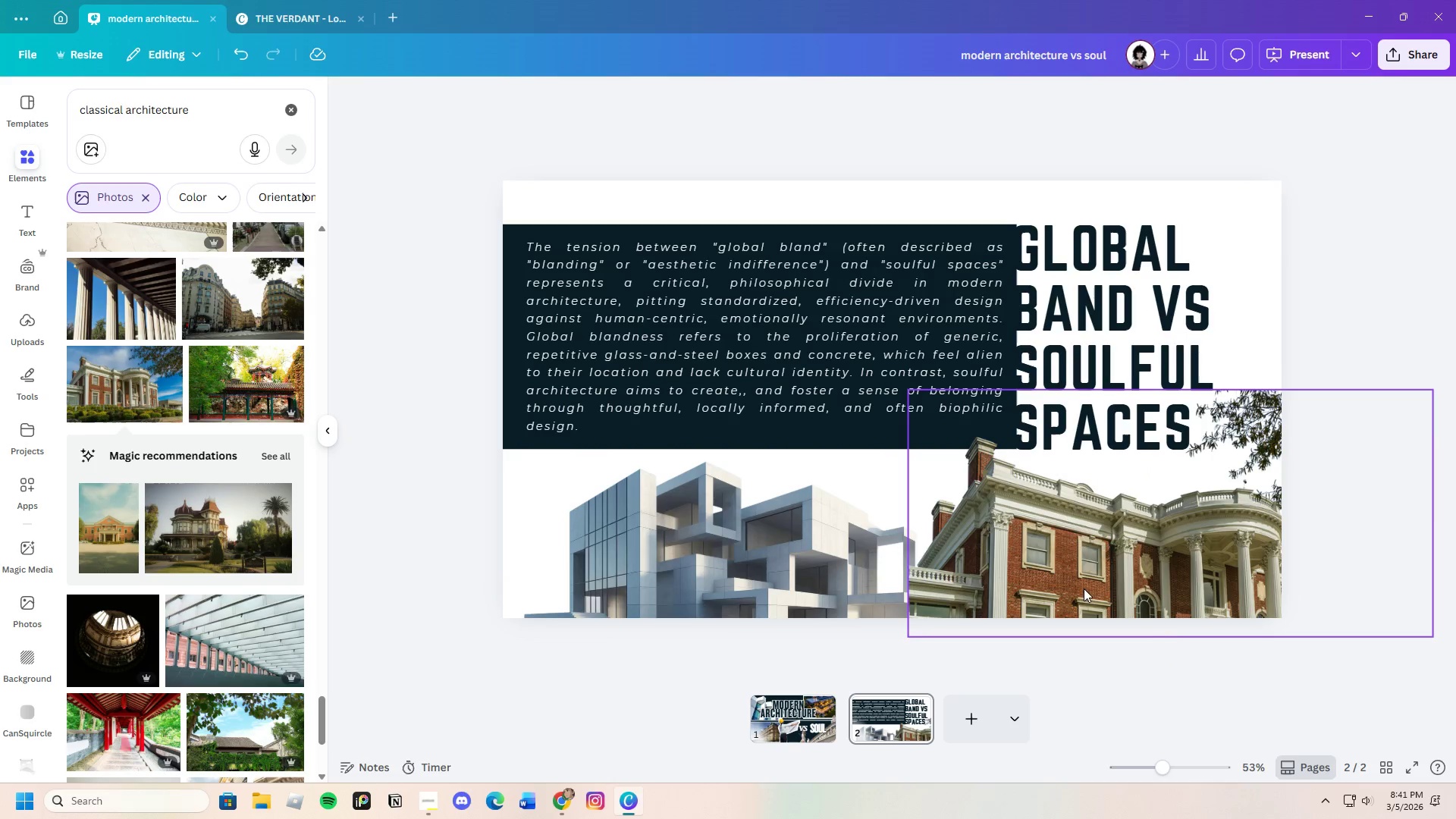 
left_click_drag(start_coordinate=[1080, 585], to_coordinate=[1087, 586])
 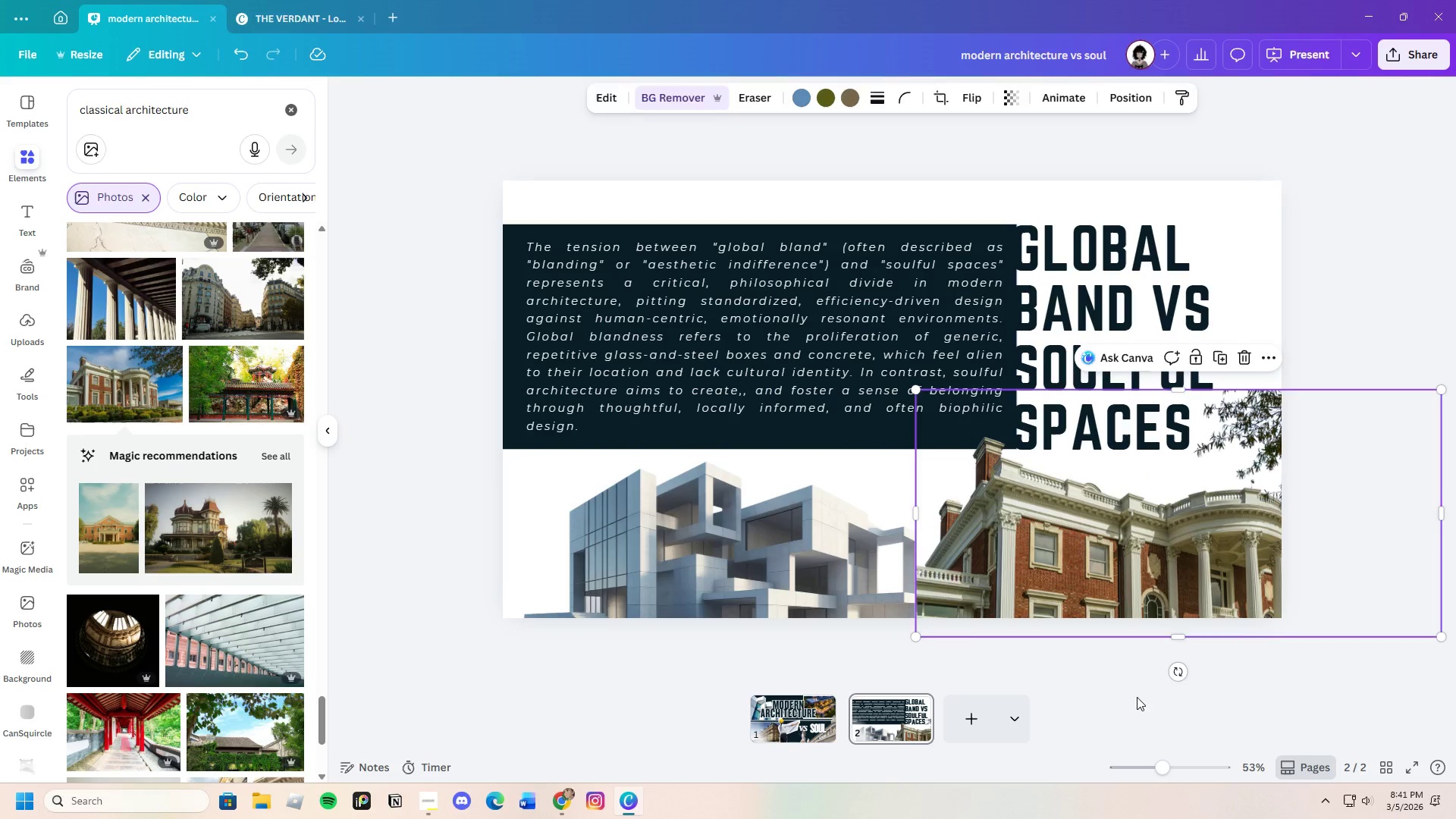 
left_click([1137, 697])
 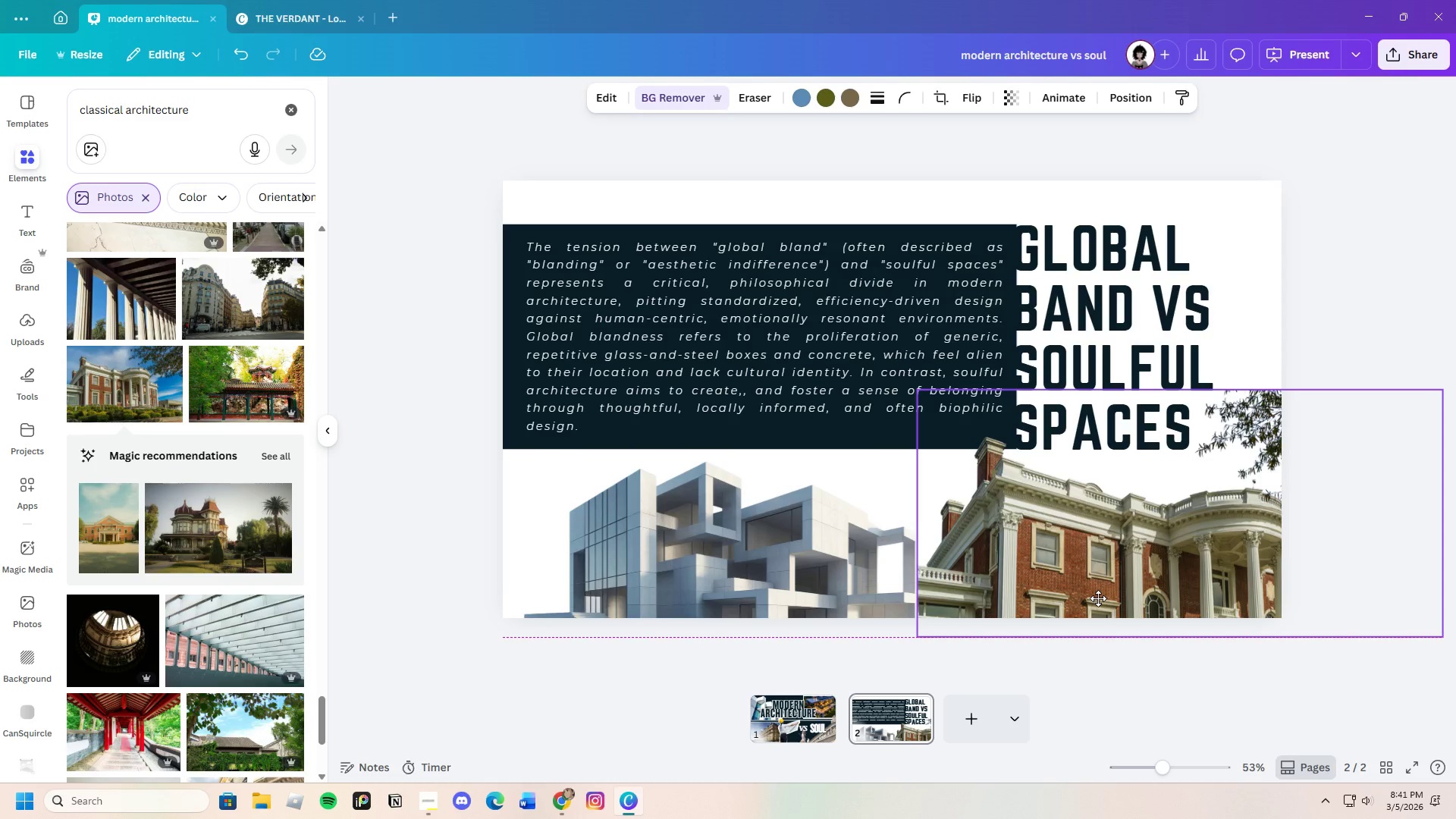 
left_click([1101, 701])
 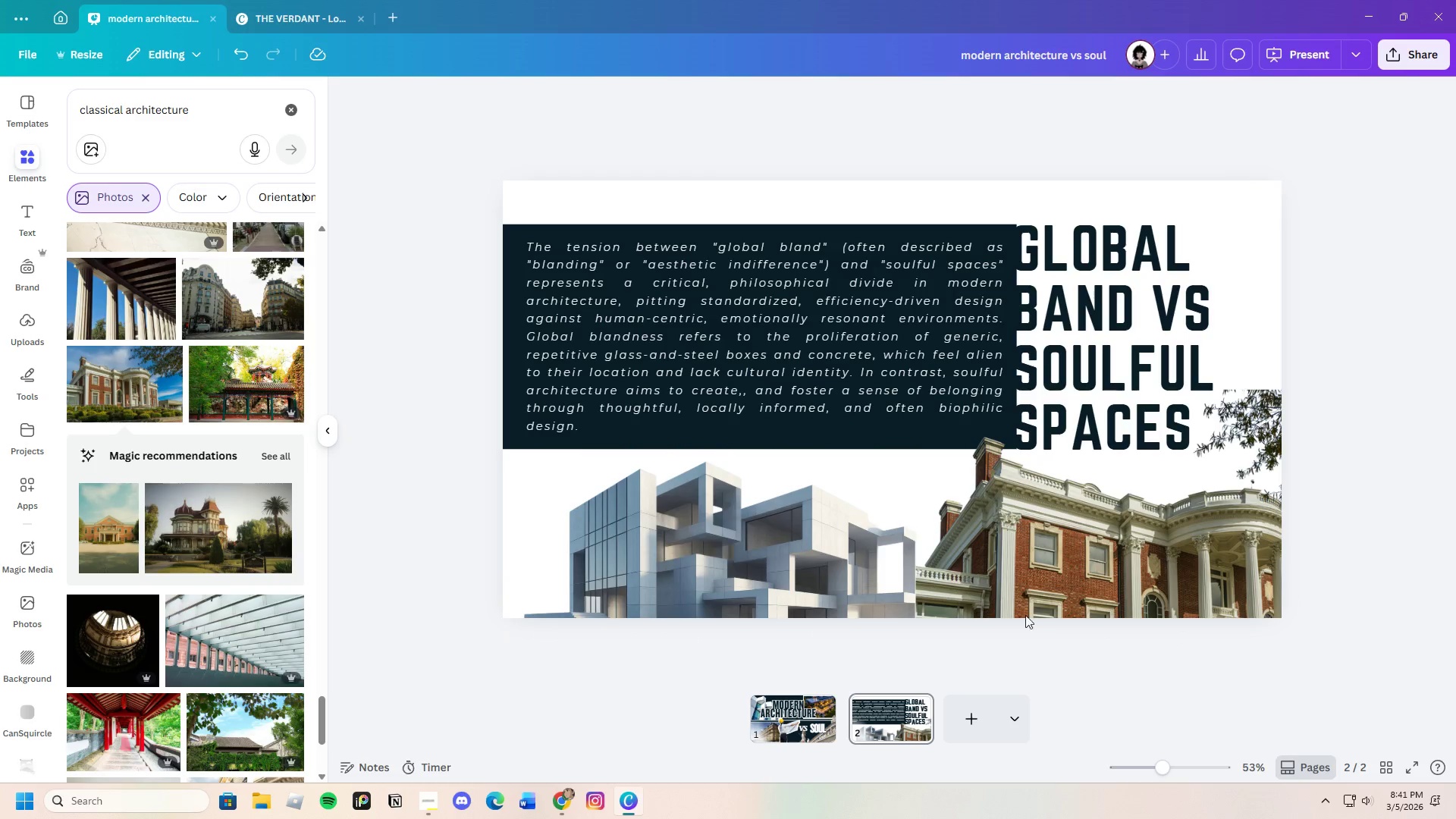 
left_click([1046, 561])
 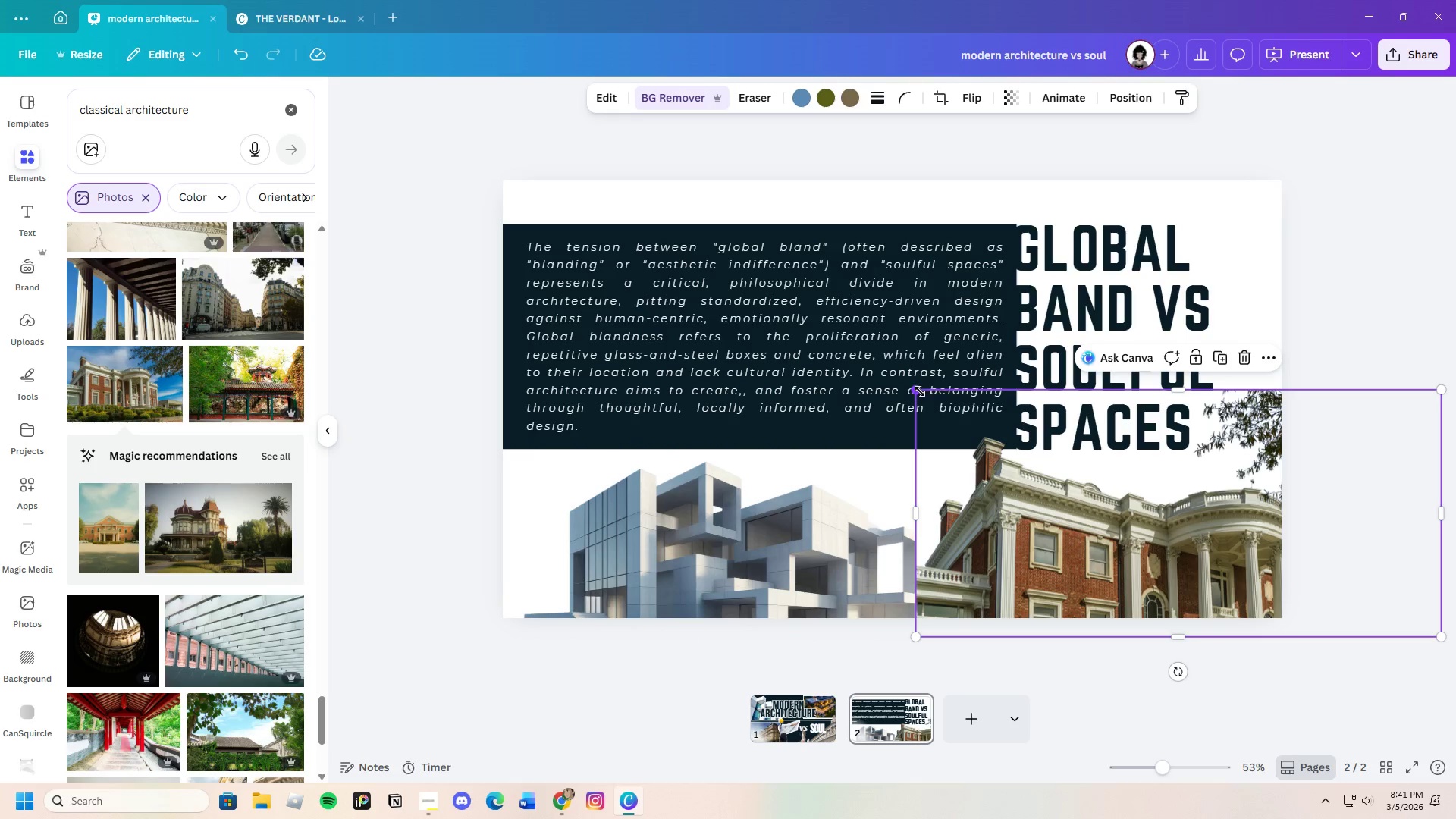 
left_click_drag(start_coordinate=[918, 391], to_coordinate=[890, 354])
 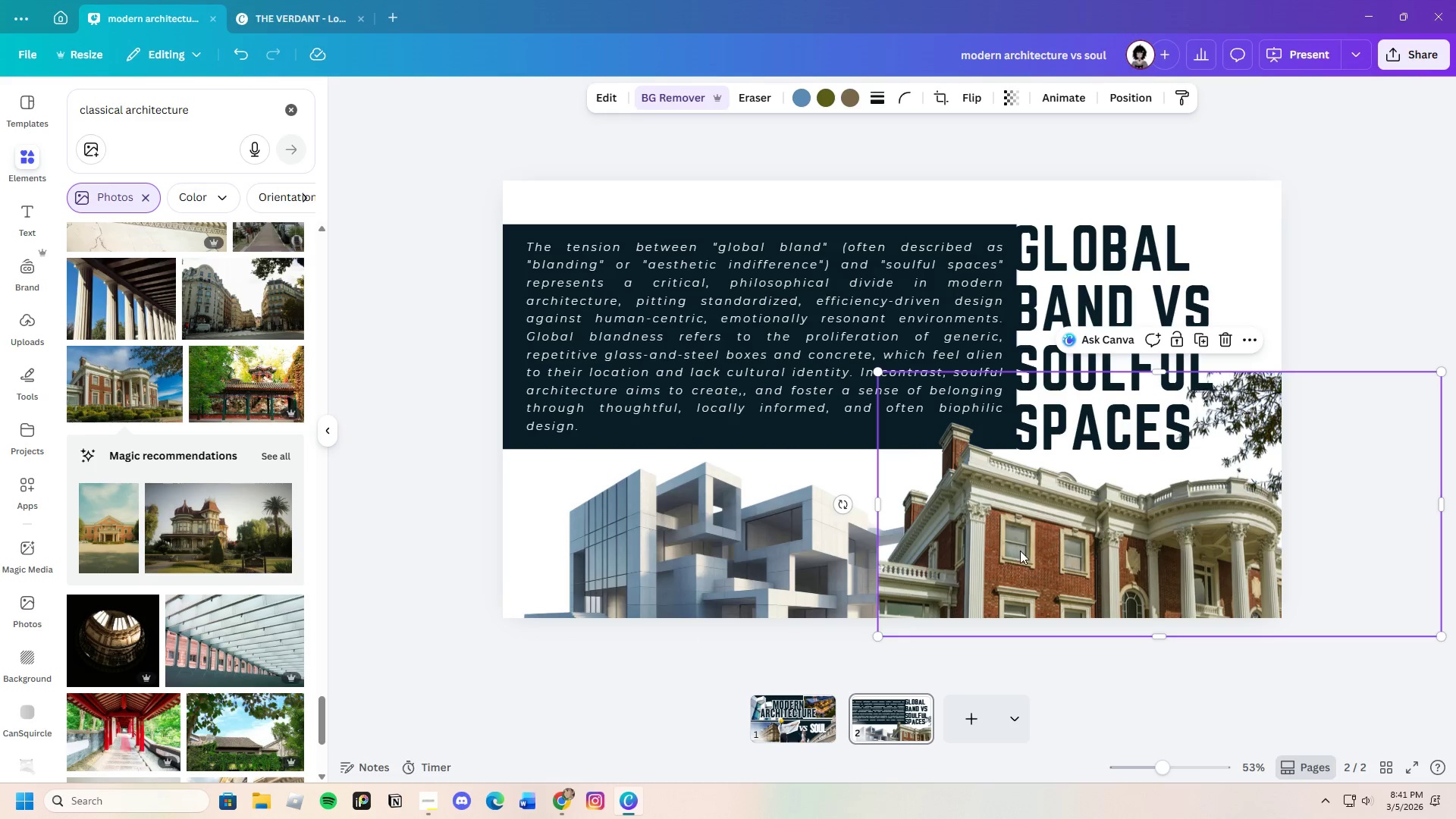 
left_click_drag(start_coordinate=[1017, 551], to_coordinate=[1022, 551])
 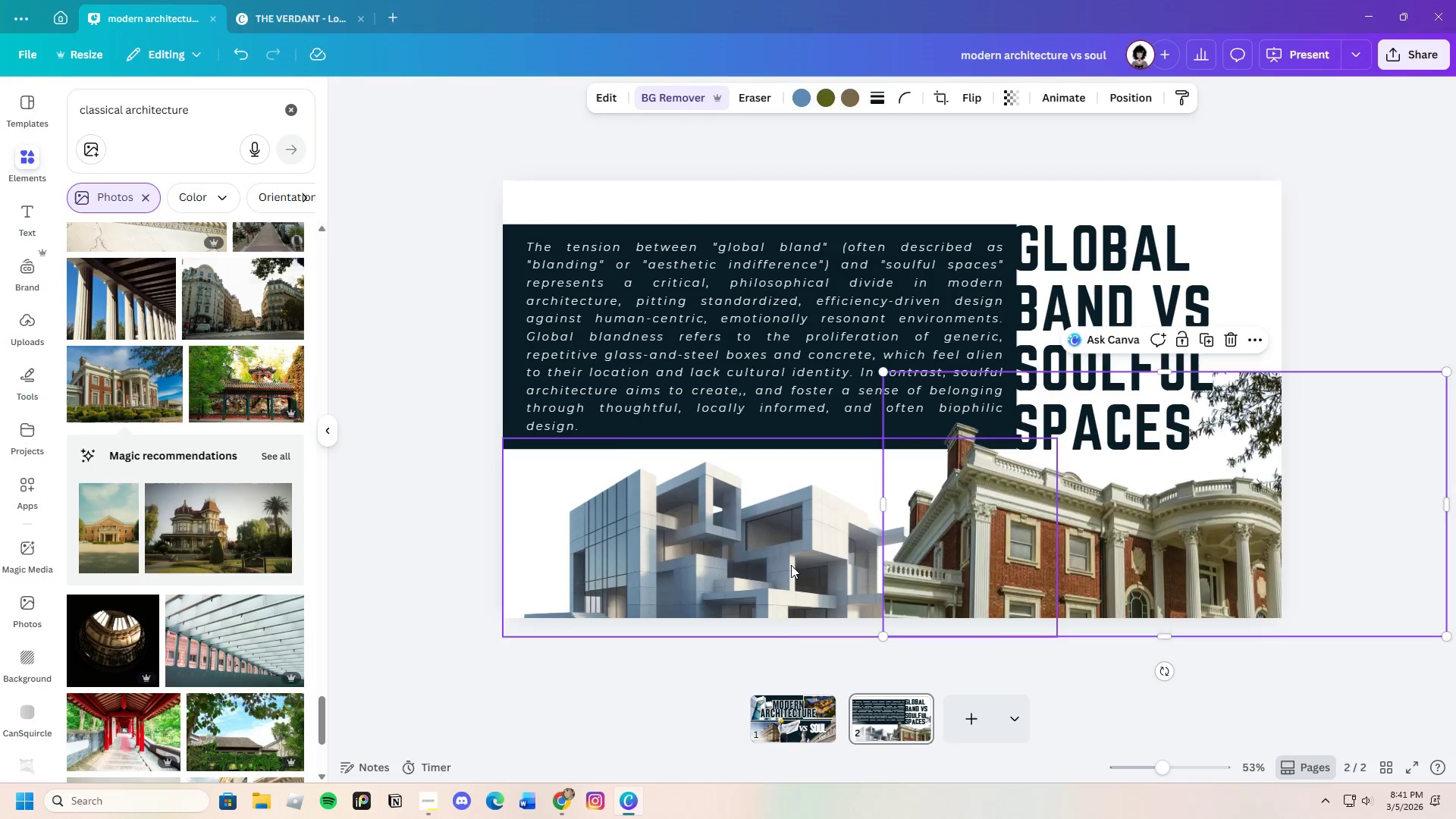 
left_click([791, 565])
 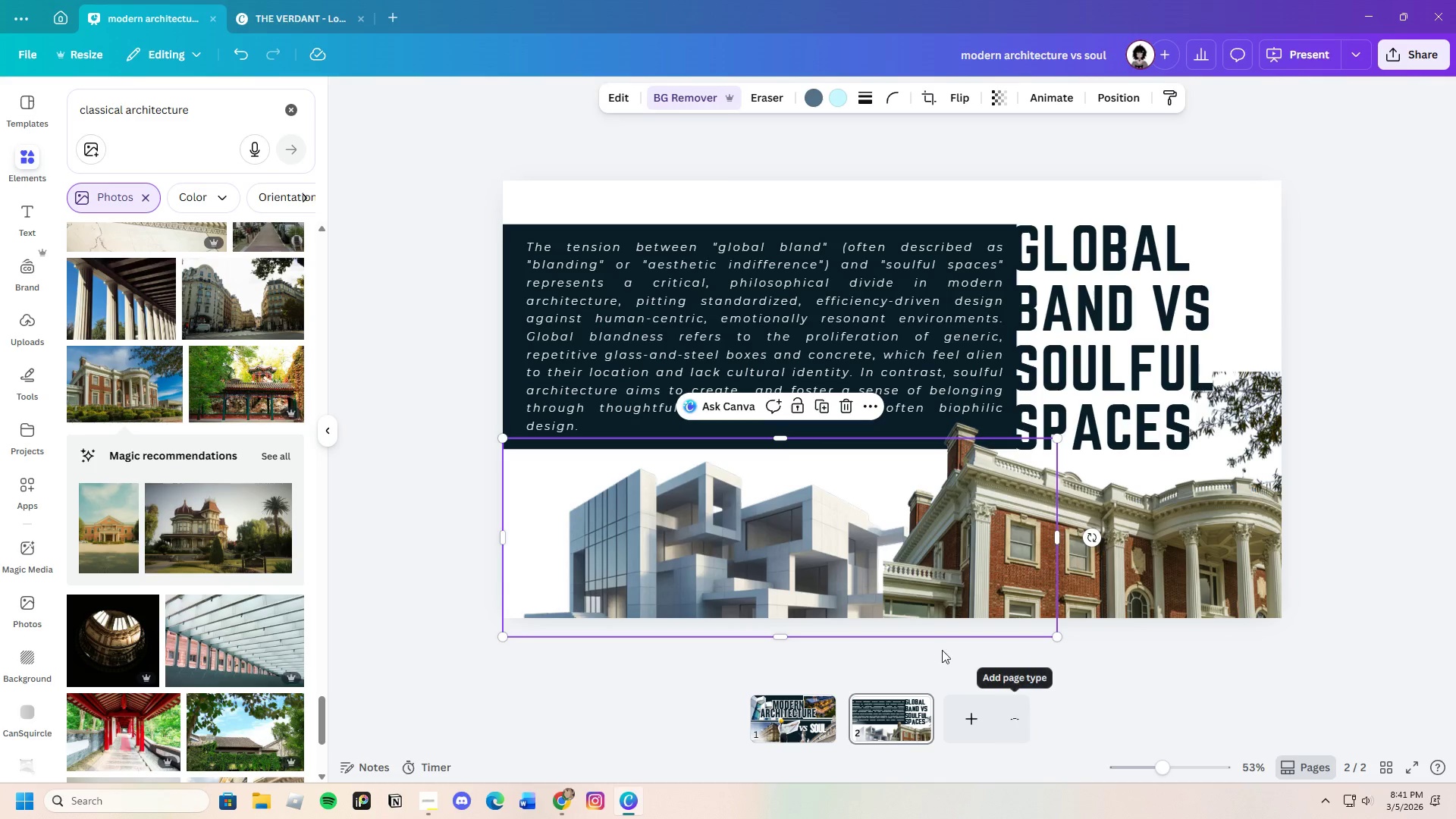 
left_click_drag(start_coordinate=[818, 575], to_coordinate=[781, 579])
 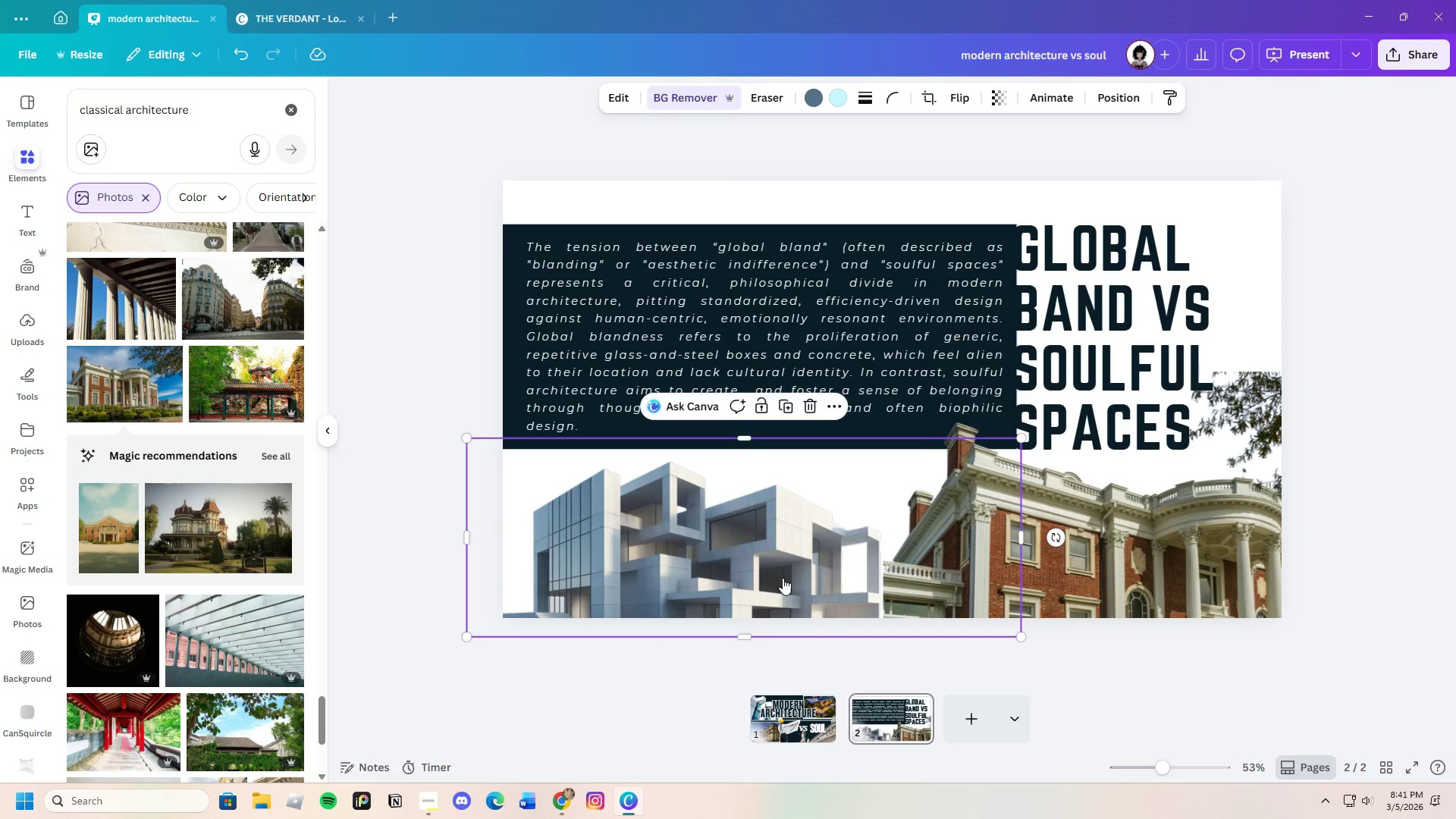 
right_click([783, 578])
 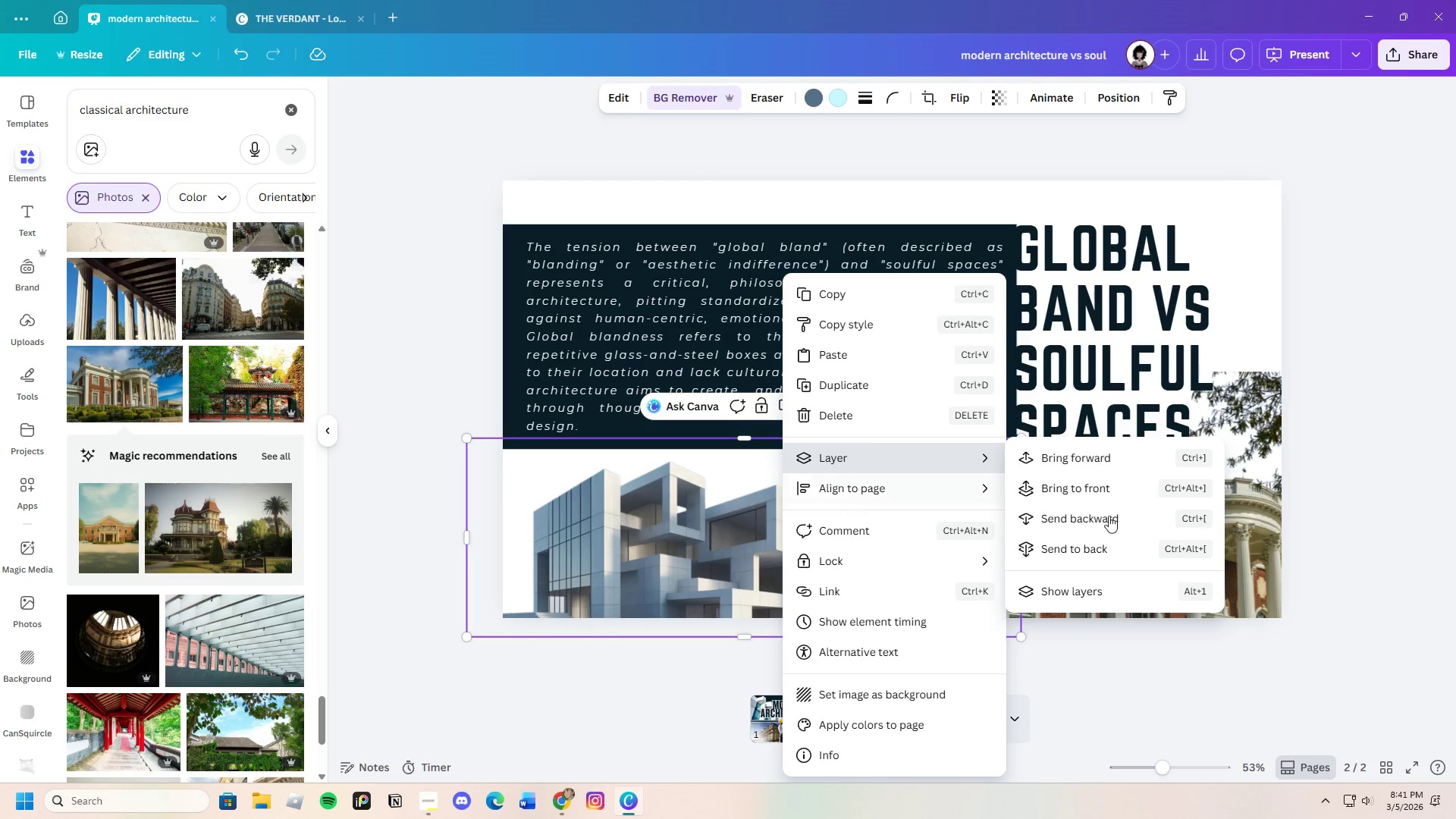 
left_click([1117, 517])
 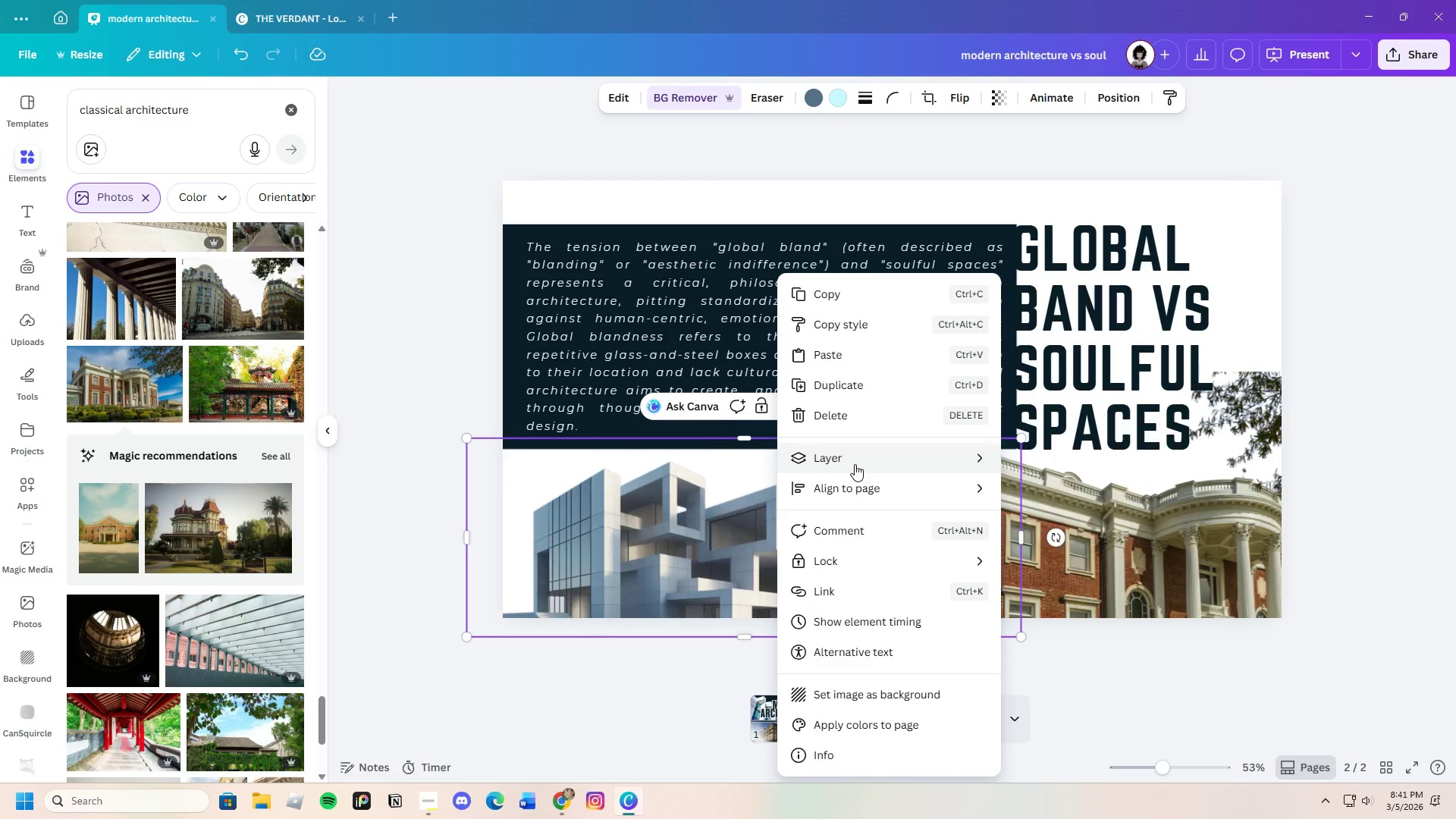 
mouse_move([871, 468])
 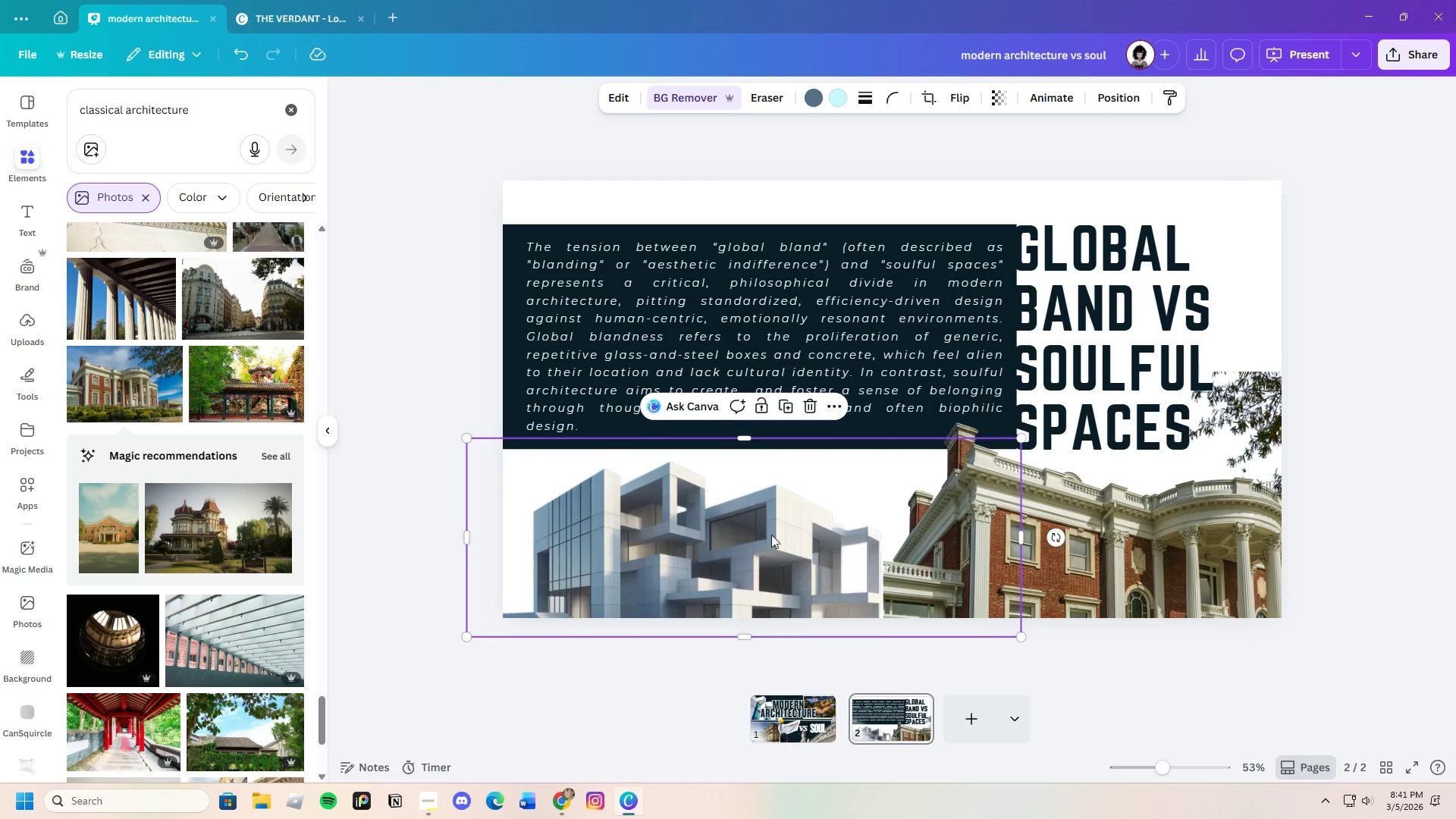 
right_click([771, 535])
 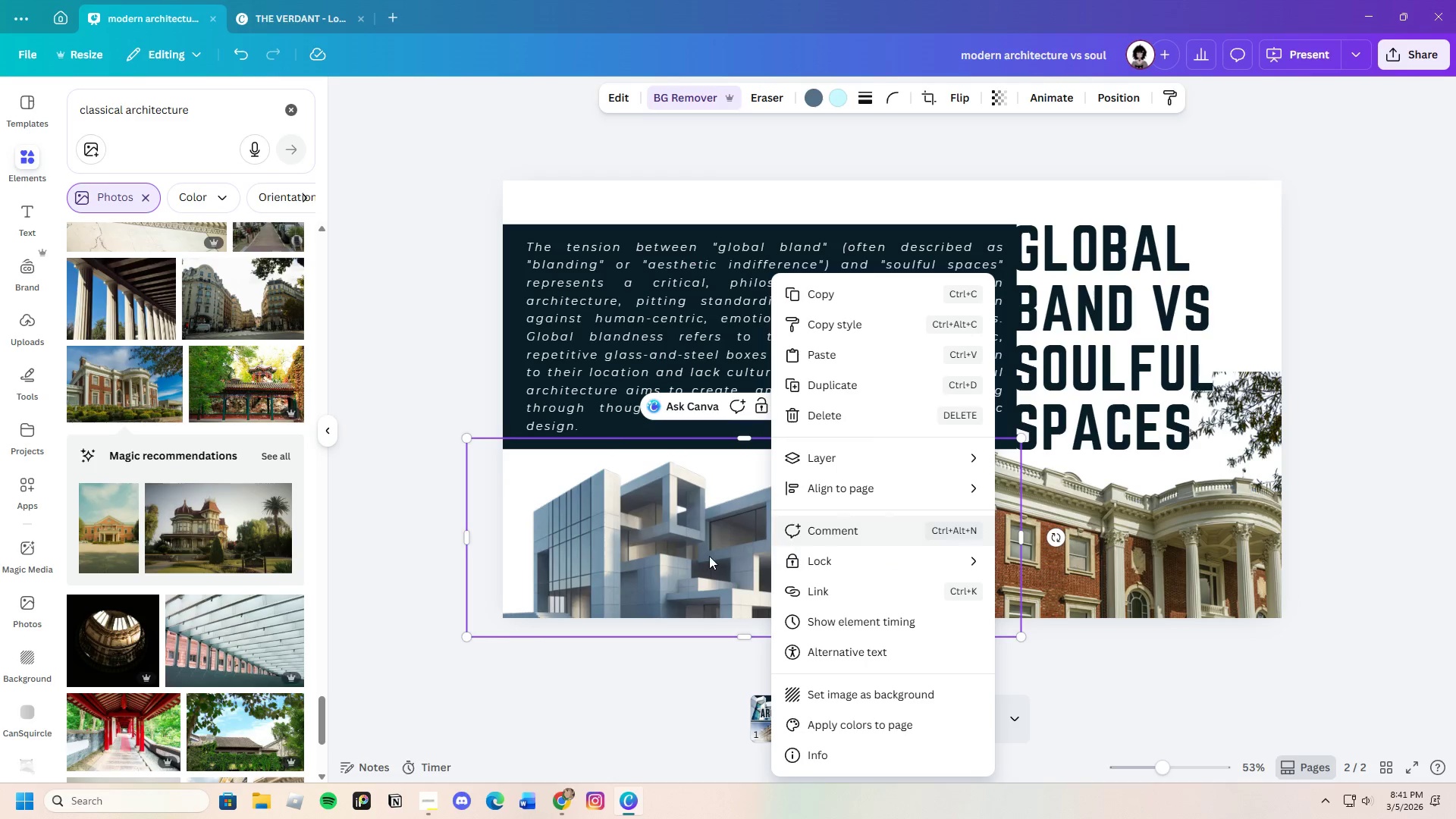 
left_click([709, 556])
 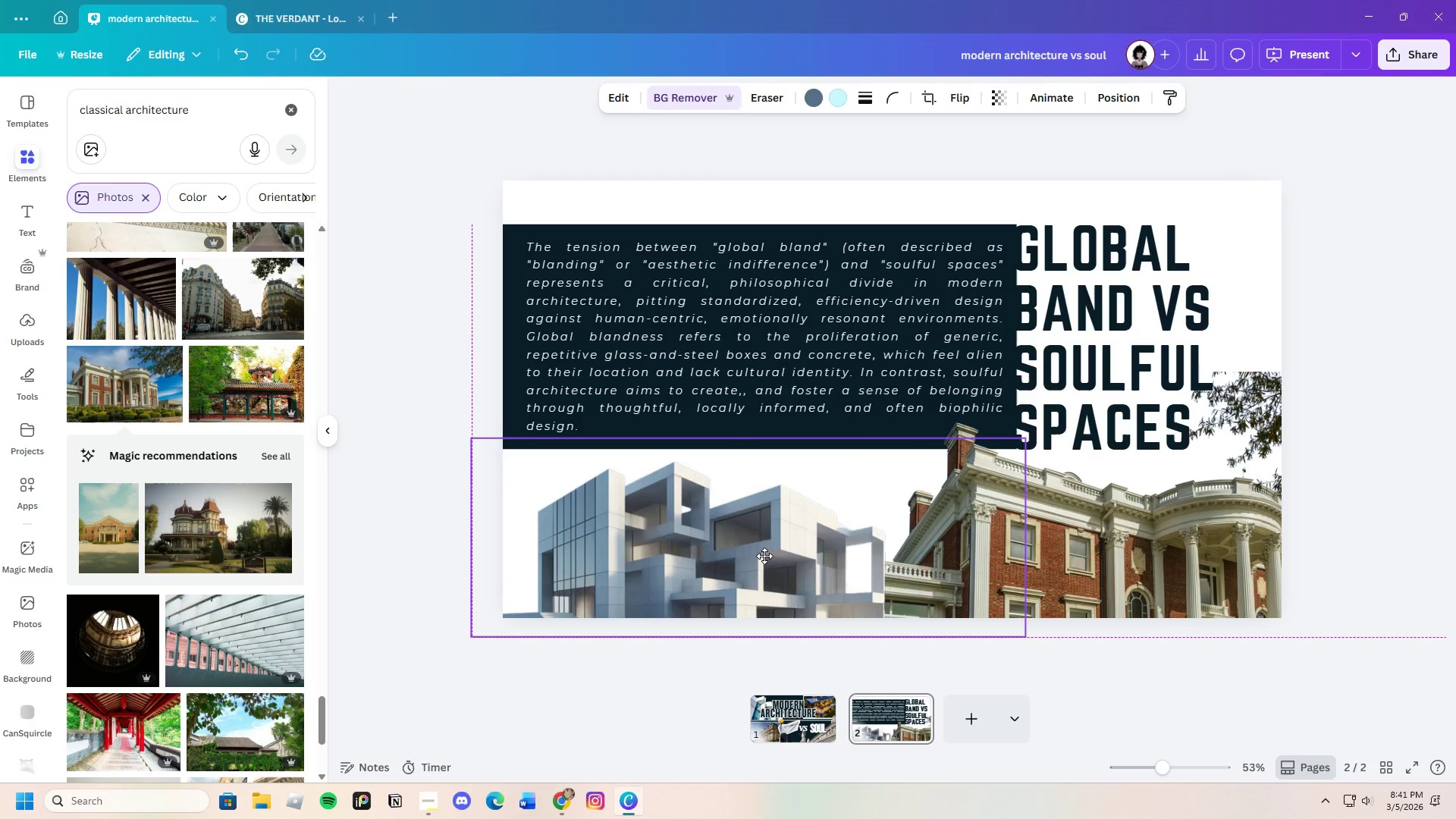 
left_click_drag(start_coordinate=[709, 556], to_coordinate=[740, 554])
 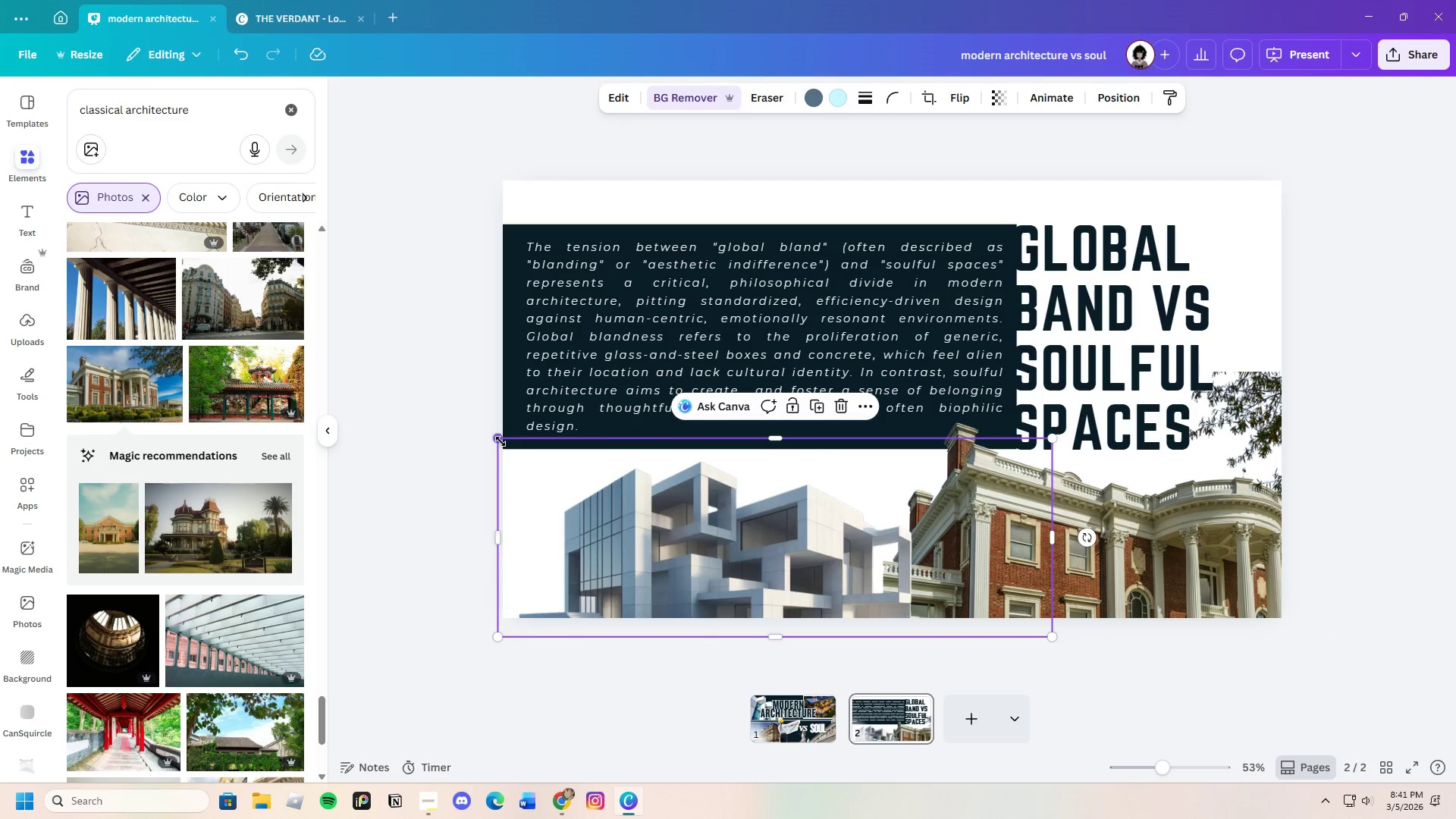 
left_click([479, 435])
 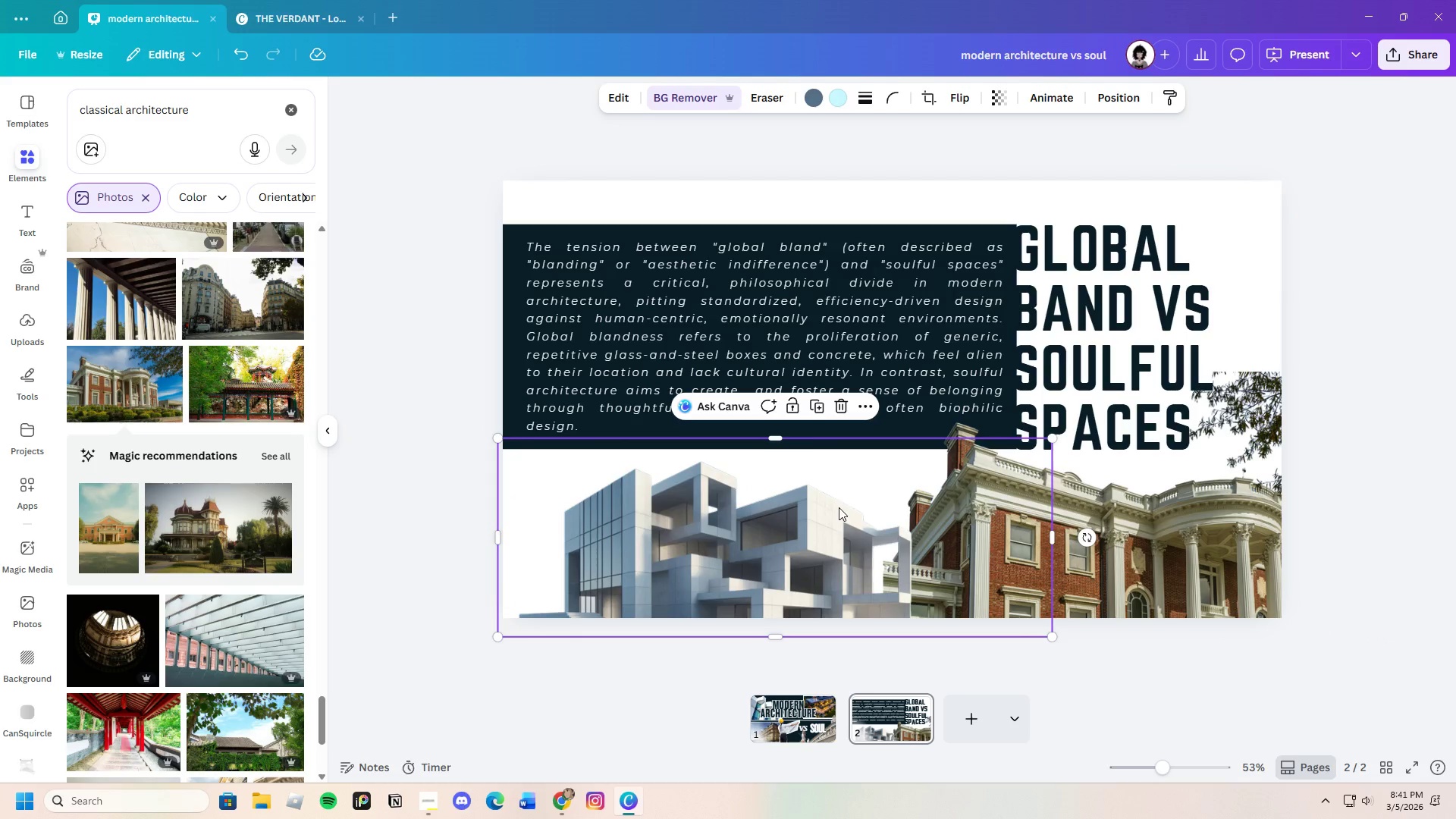 
left_click([839, 507])
 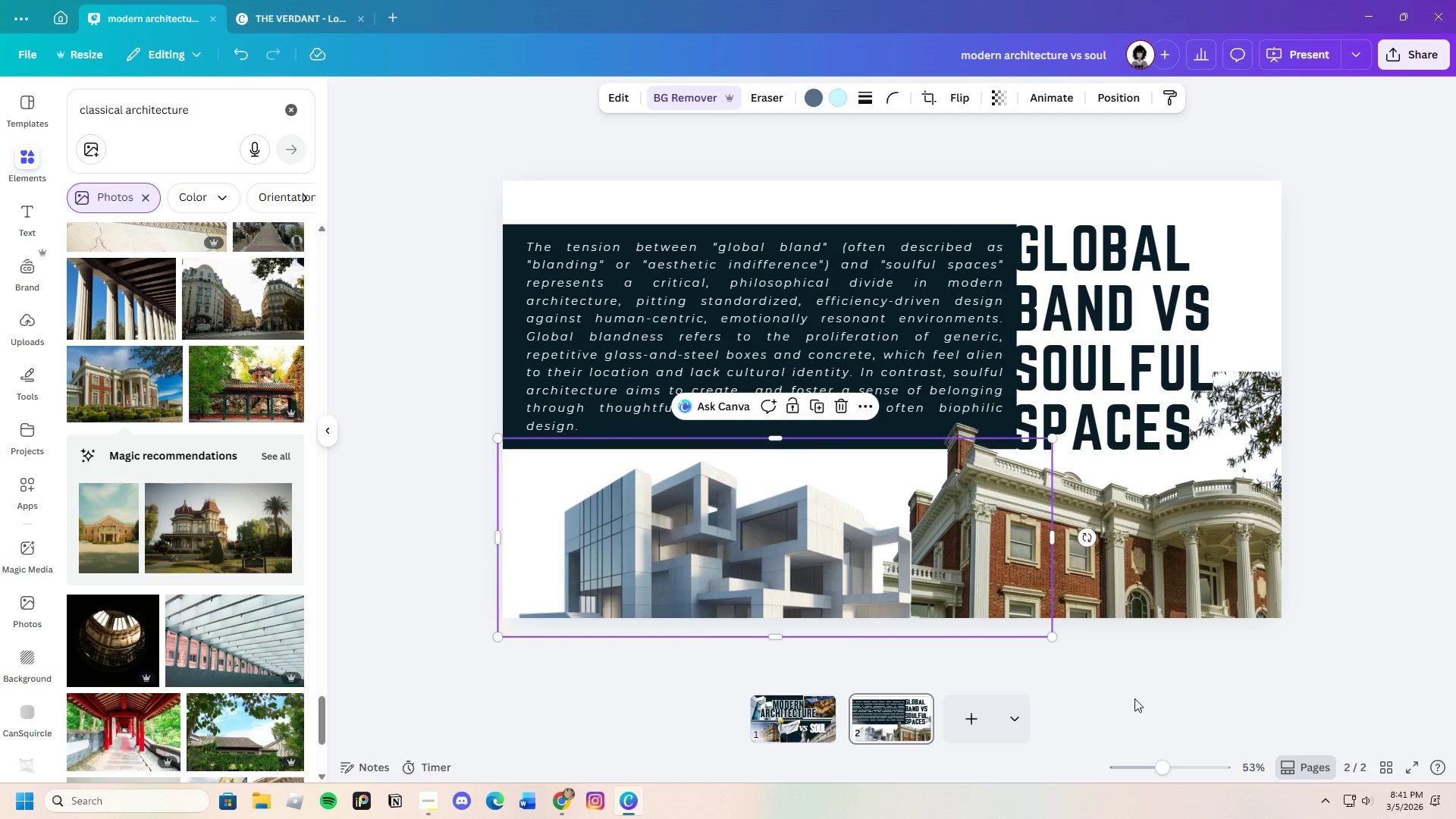 
left_click([1134, 698])
 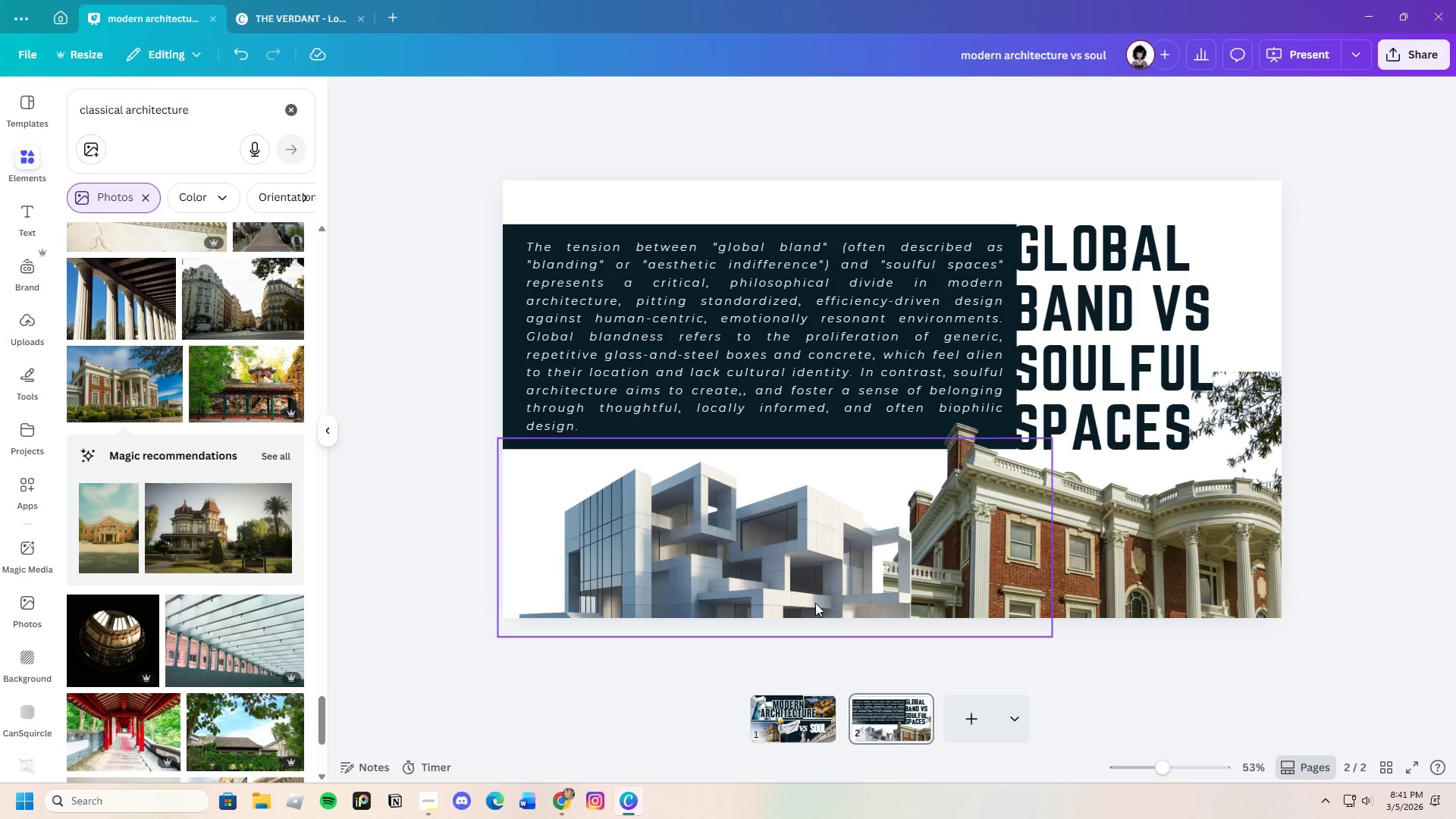 
left_click_drag(start_coordinate=[814, 602], to_coordinate=[805, 568])
 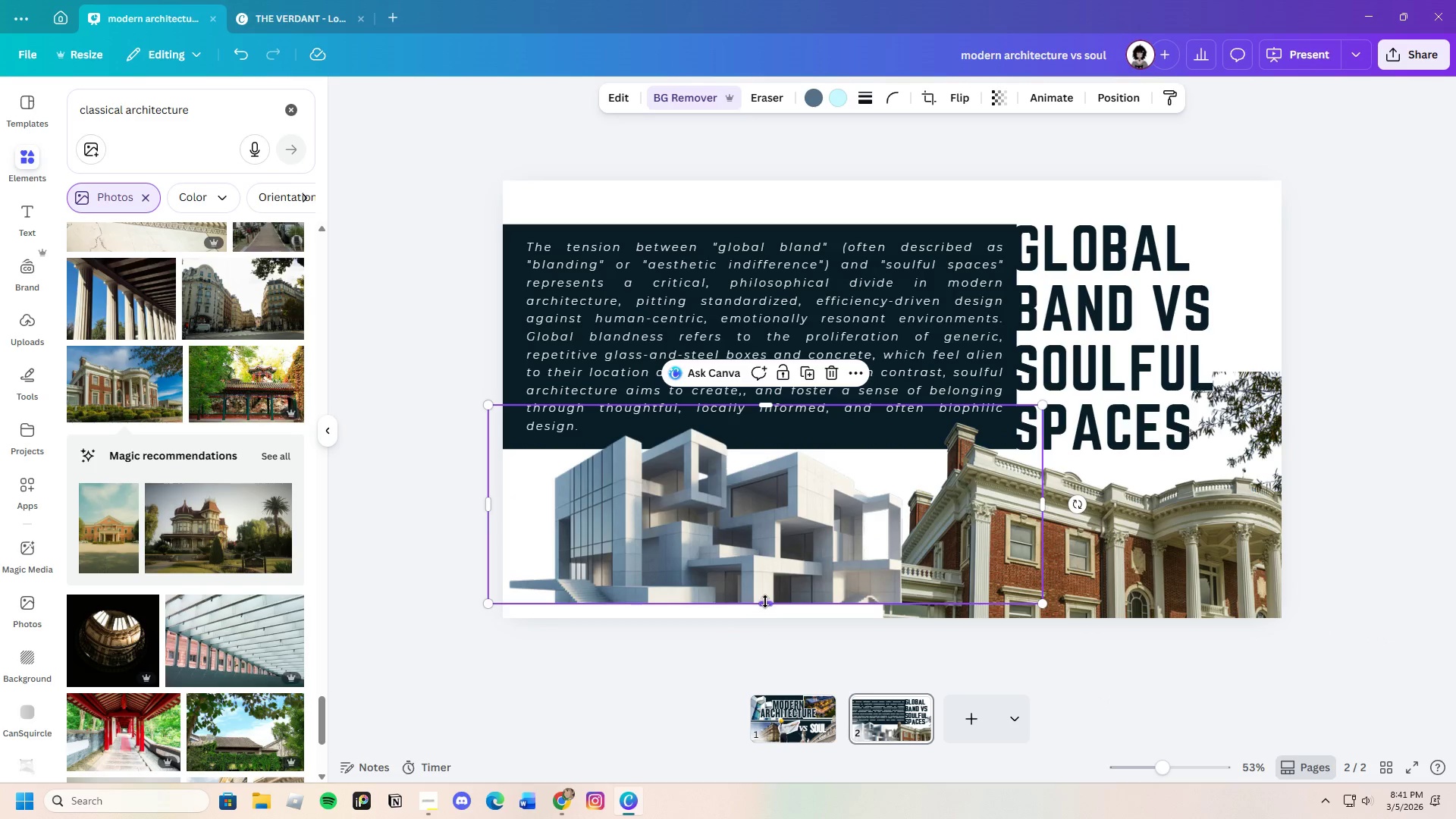 
left_click_drag(start_coordinate=[764, 601], to_coordinate=[776, 645])
 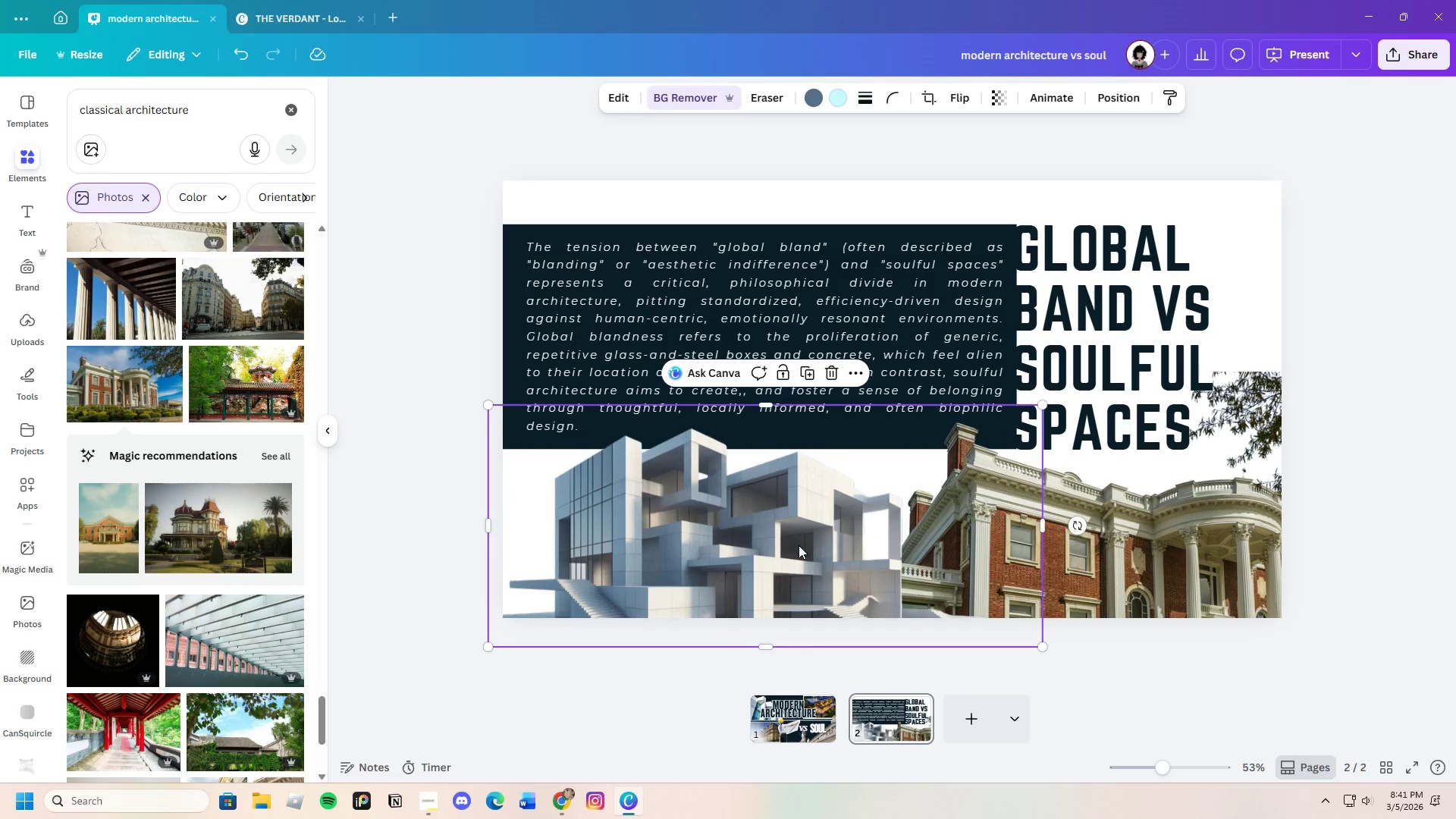 
left_click_drag(start_coordinate=[799, 545], to_coordinate=[790, 555])
 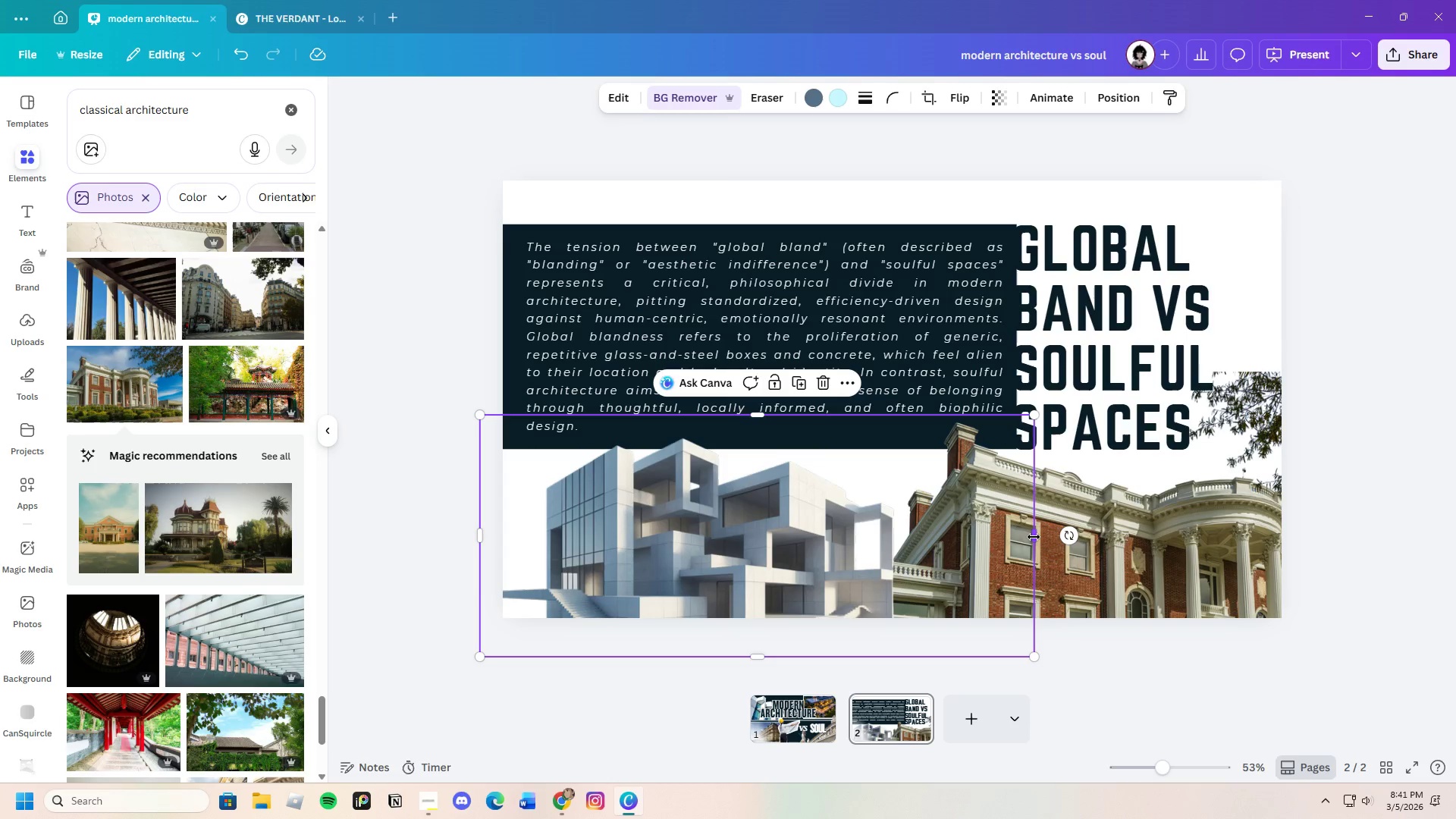 
left_click_drag(start_coordinate=[1036, 536], to_coordinate=[916, 554])
 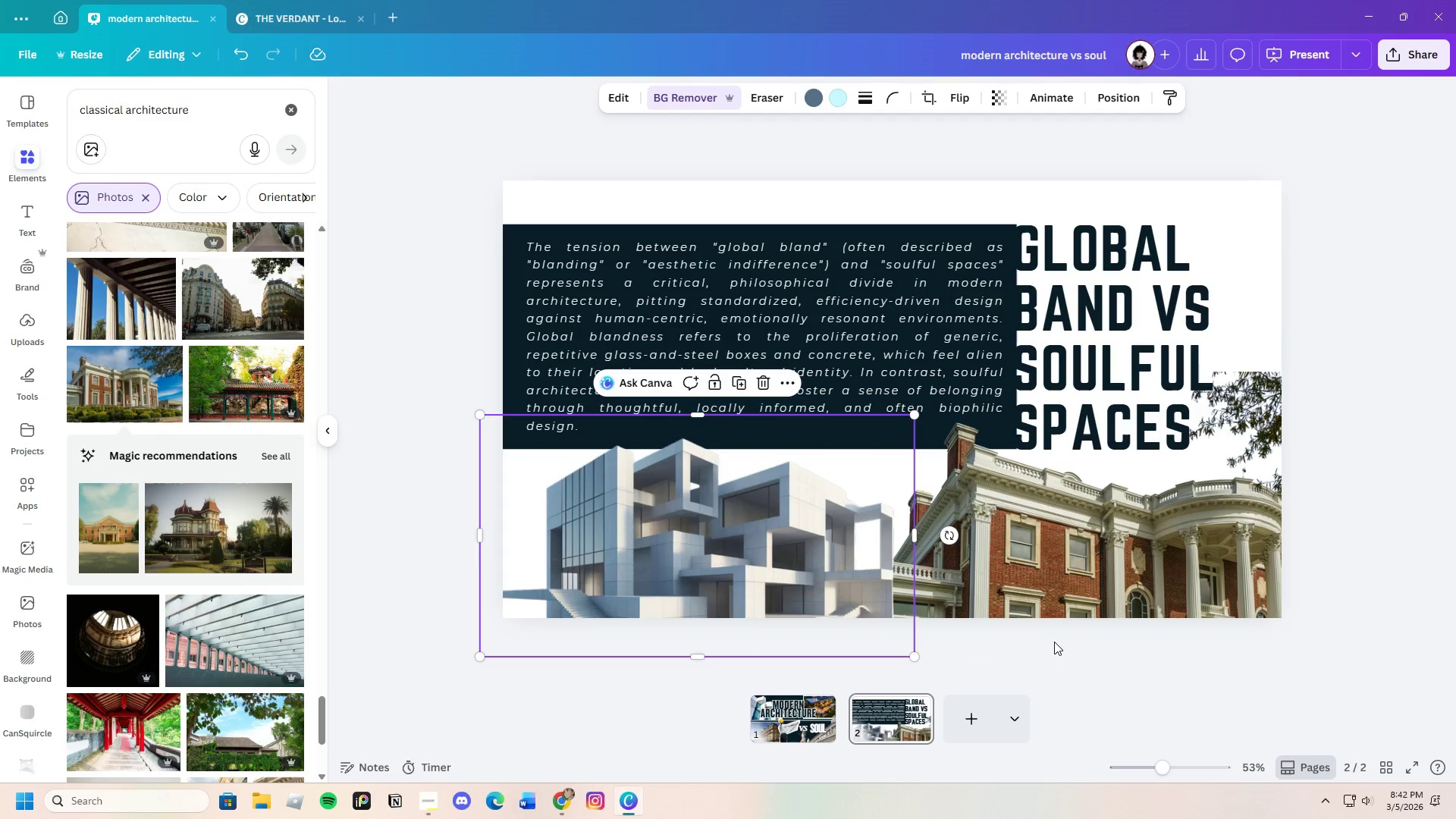 
left_click([1054, 642])
 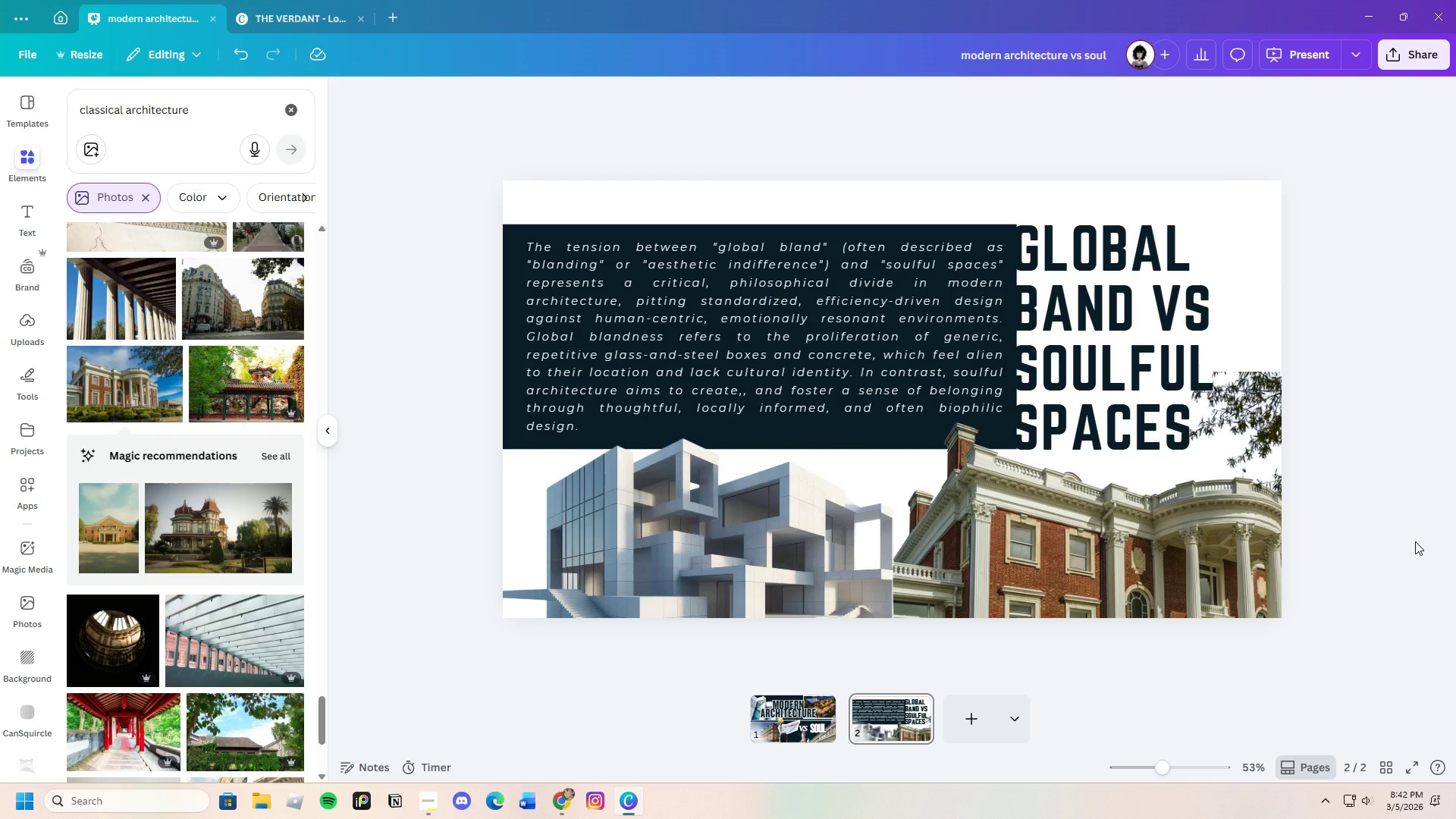 
wait(7.12)
 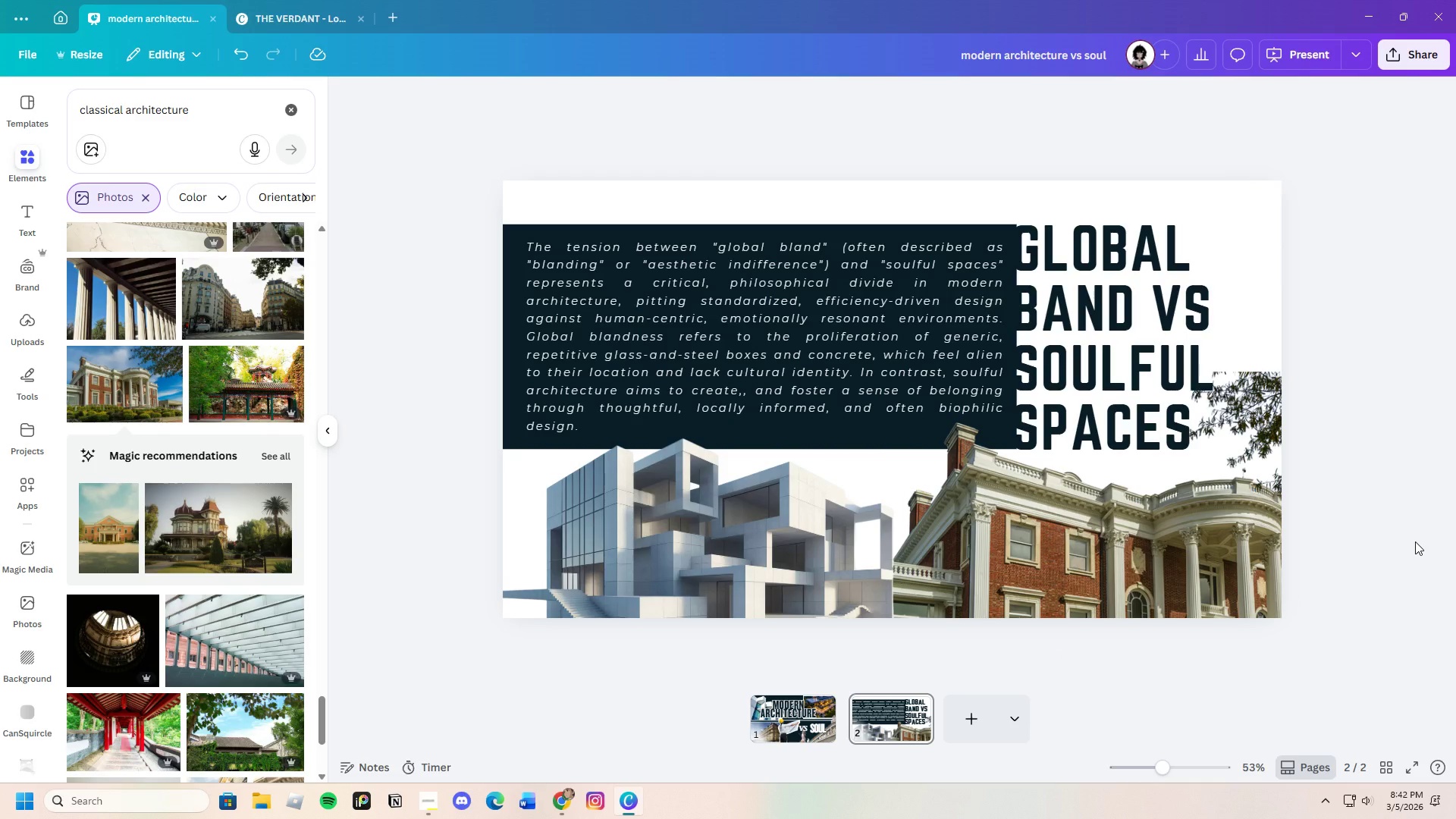 
left_click_drag(start_coordinate=[1109, 384], to_coordinate=[1112, 384])
 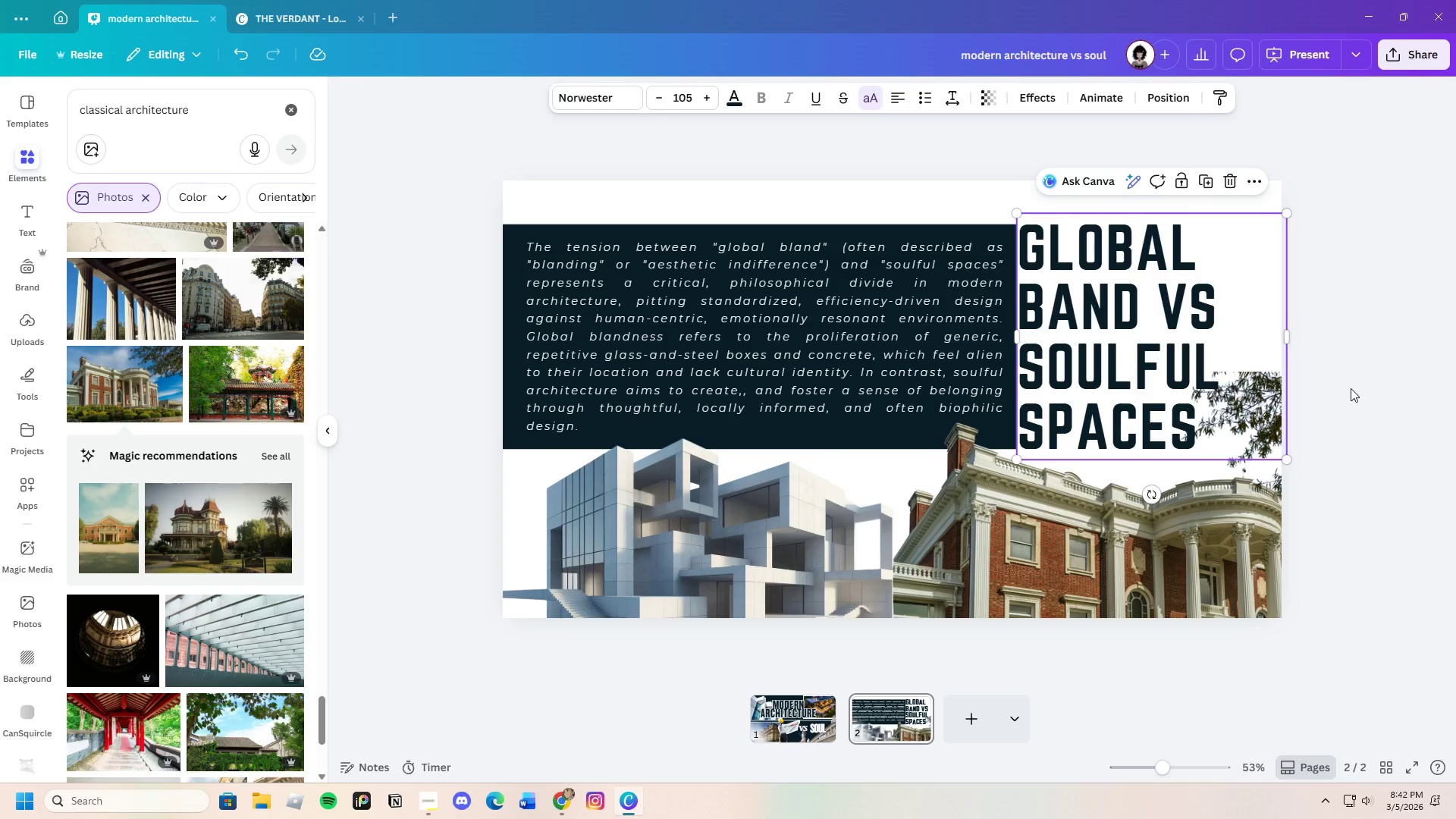 
left_click([1351, 388])
 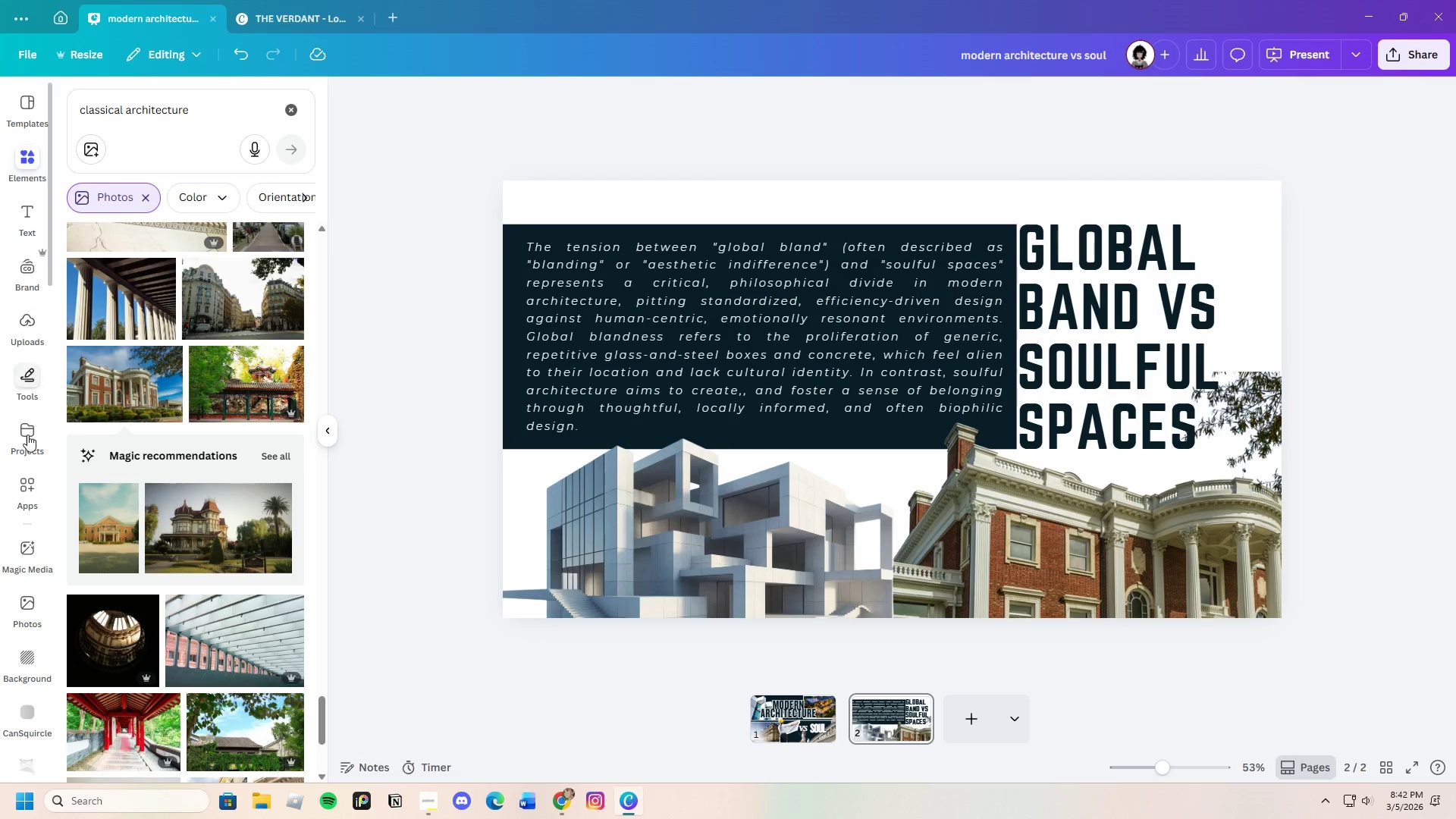 
left_click([20, 390])
 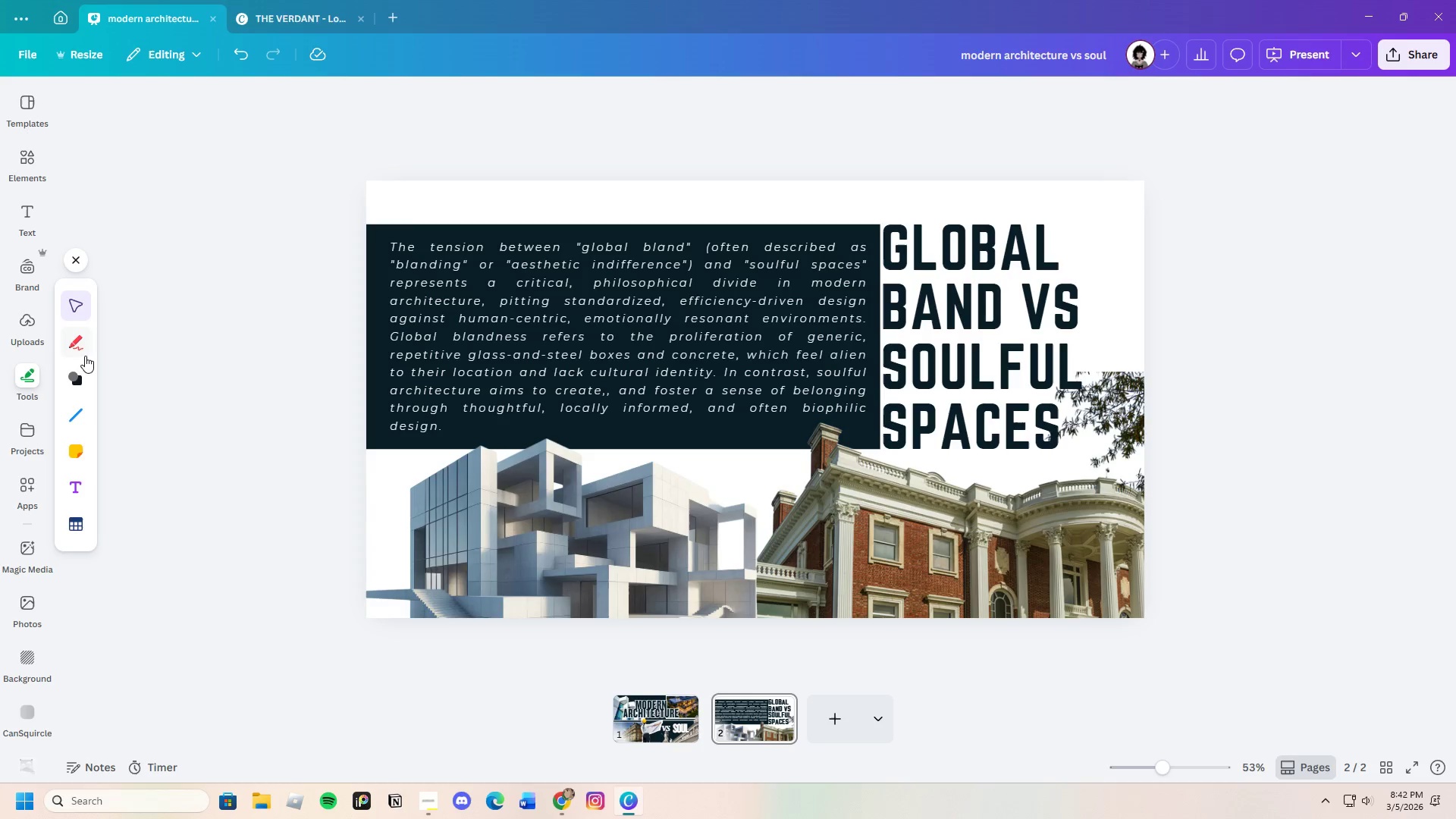 
left_click([74, 381])
 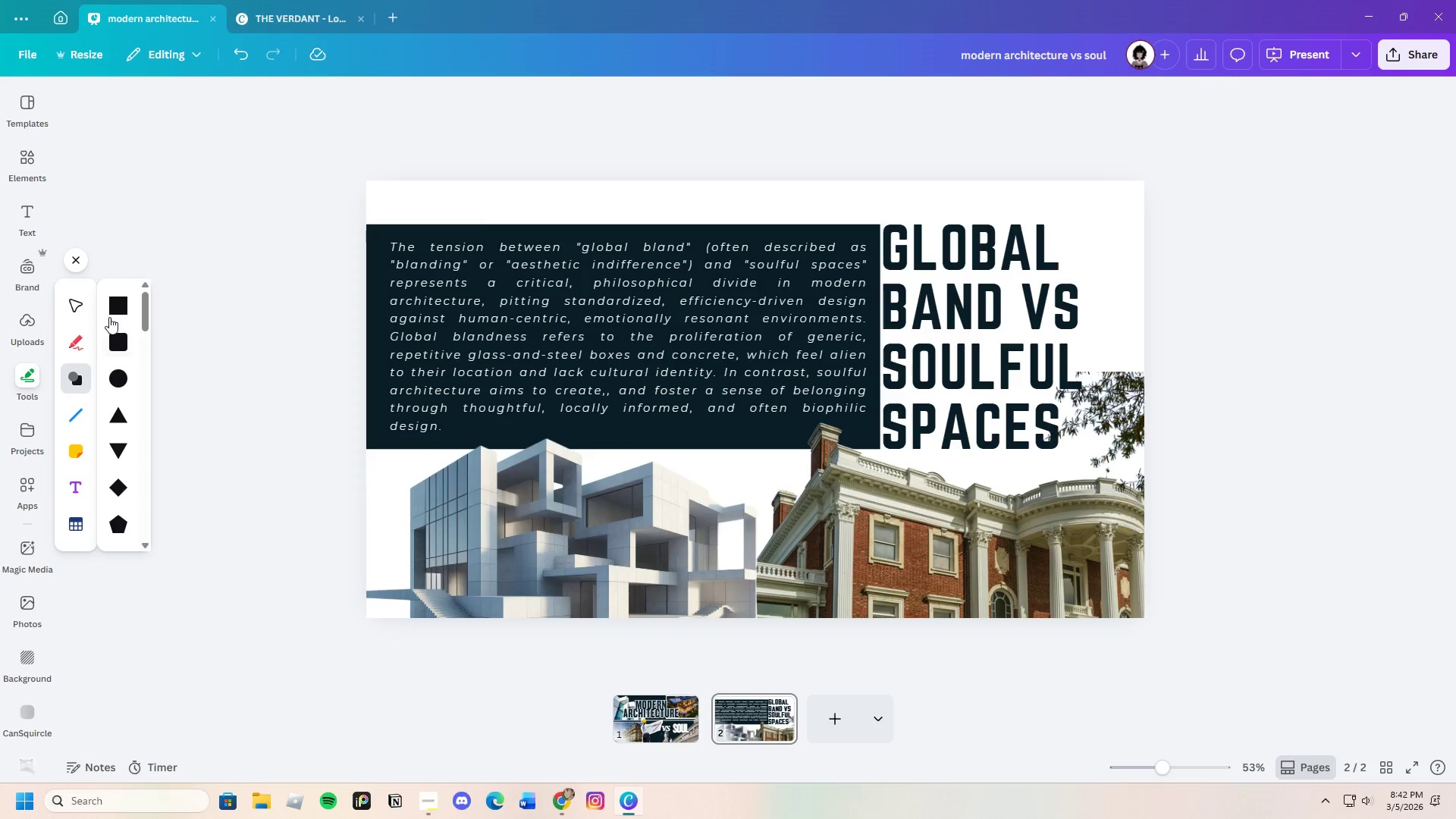 
left_click([116, 307])
 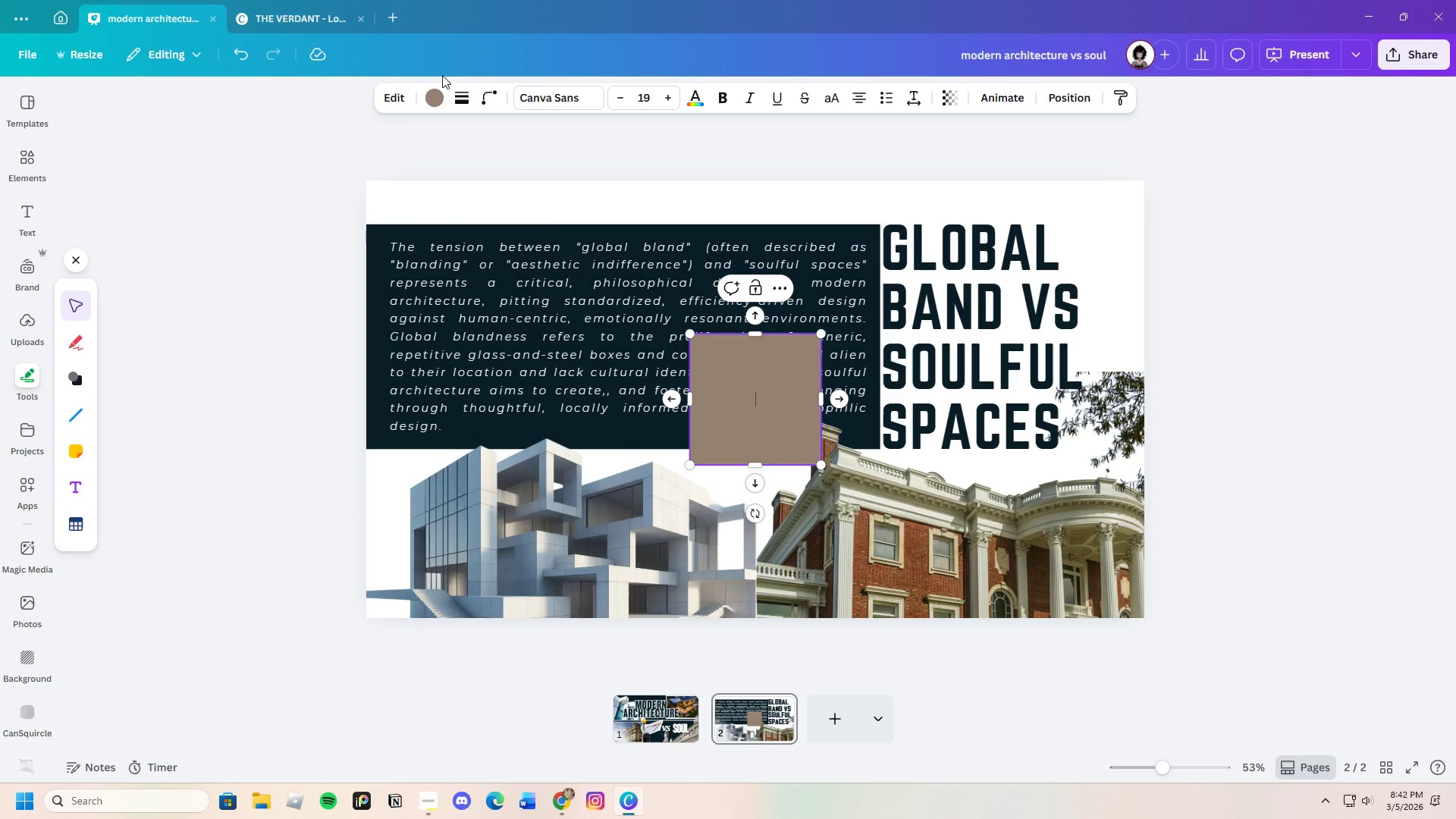 
left_click([435, 97])
 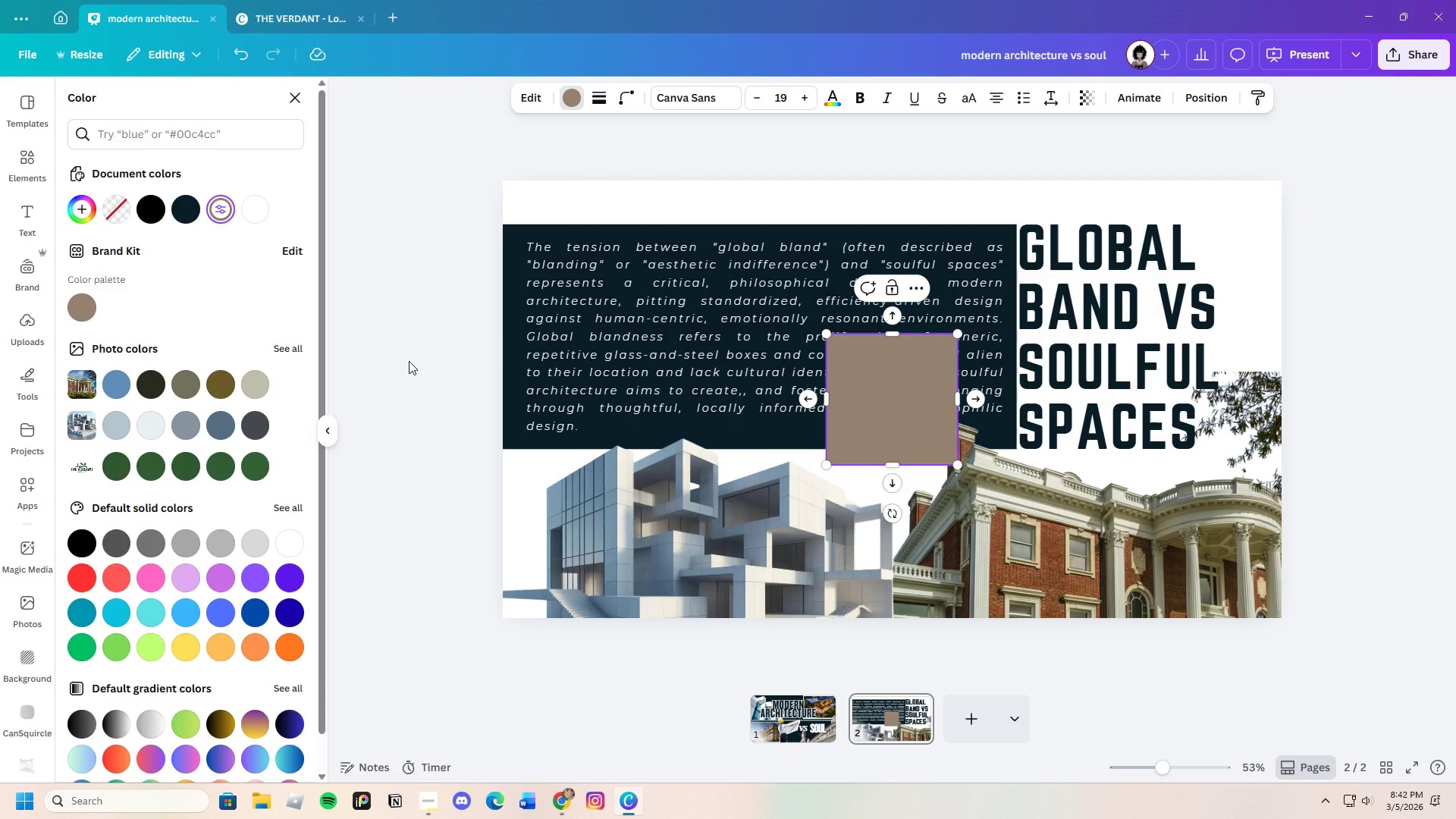 
wait(9.95)
 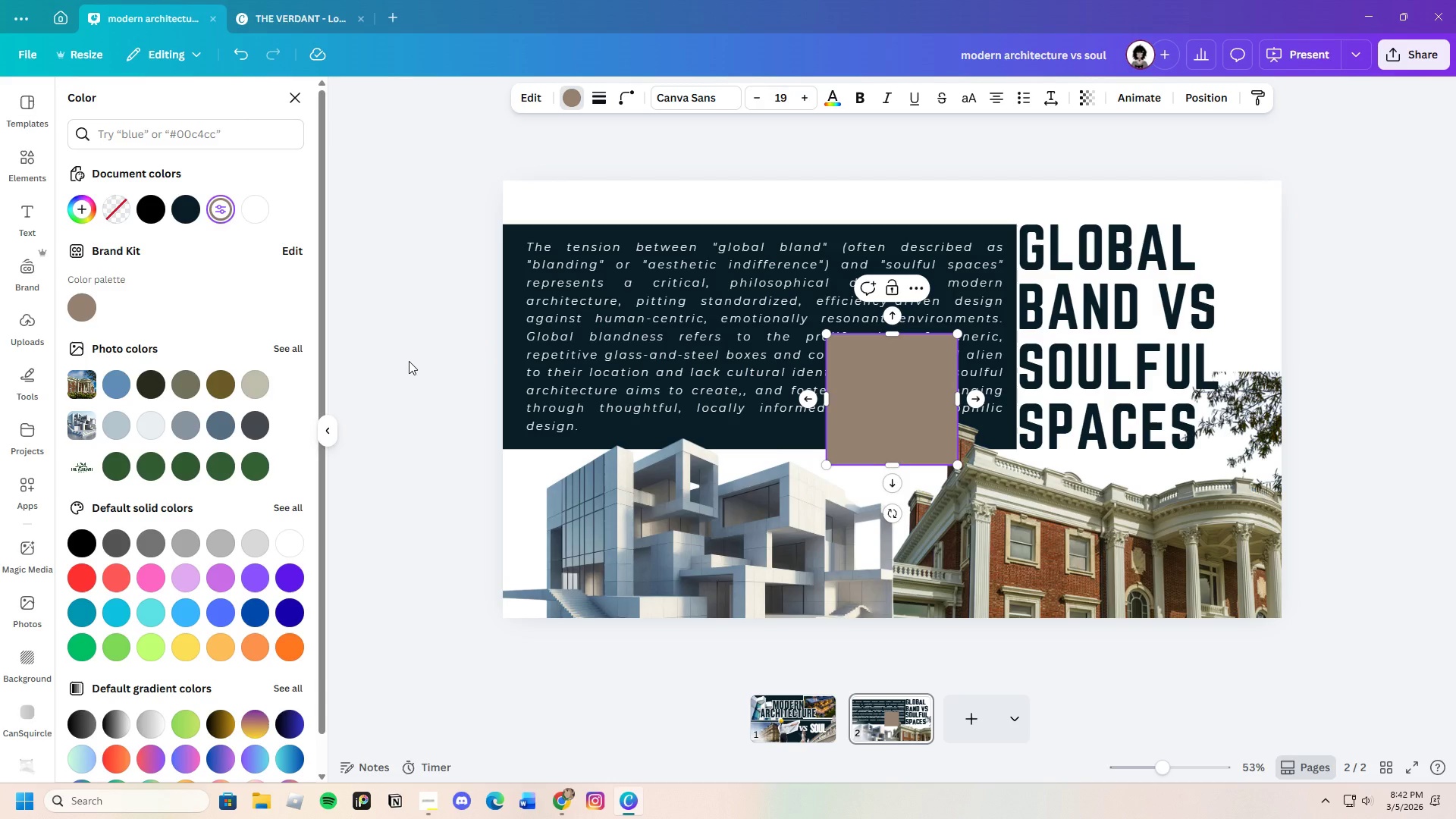 
left_click([190, 214])
 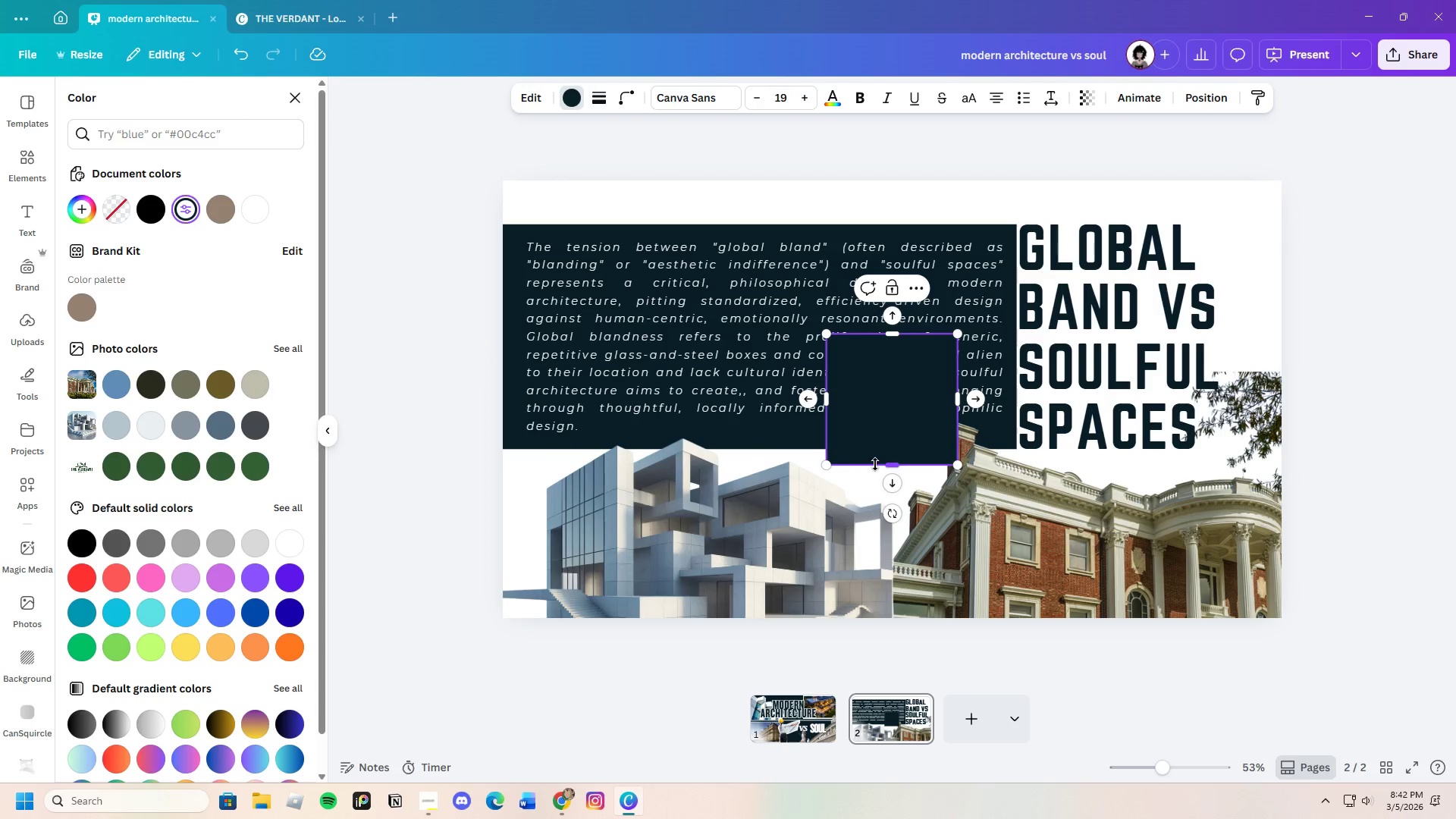 
left_click_drag(start_coordinate=[896, 466], to_coordinate=[904, 447])
 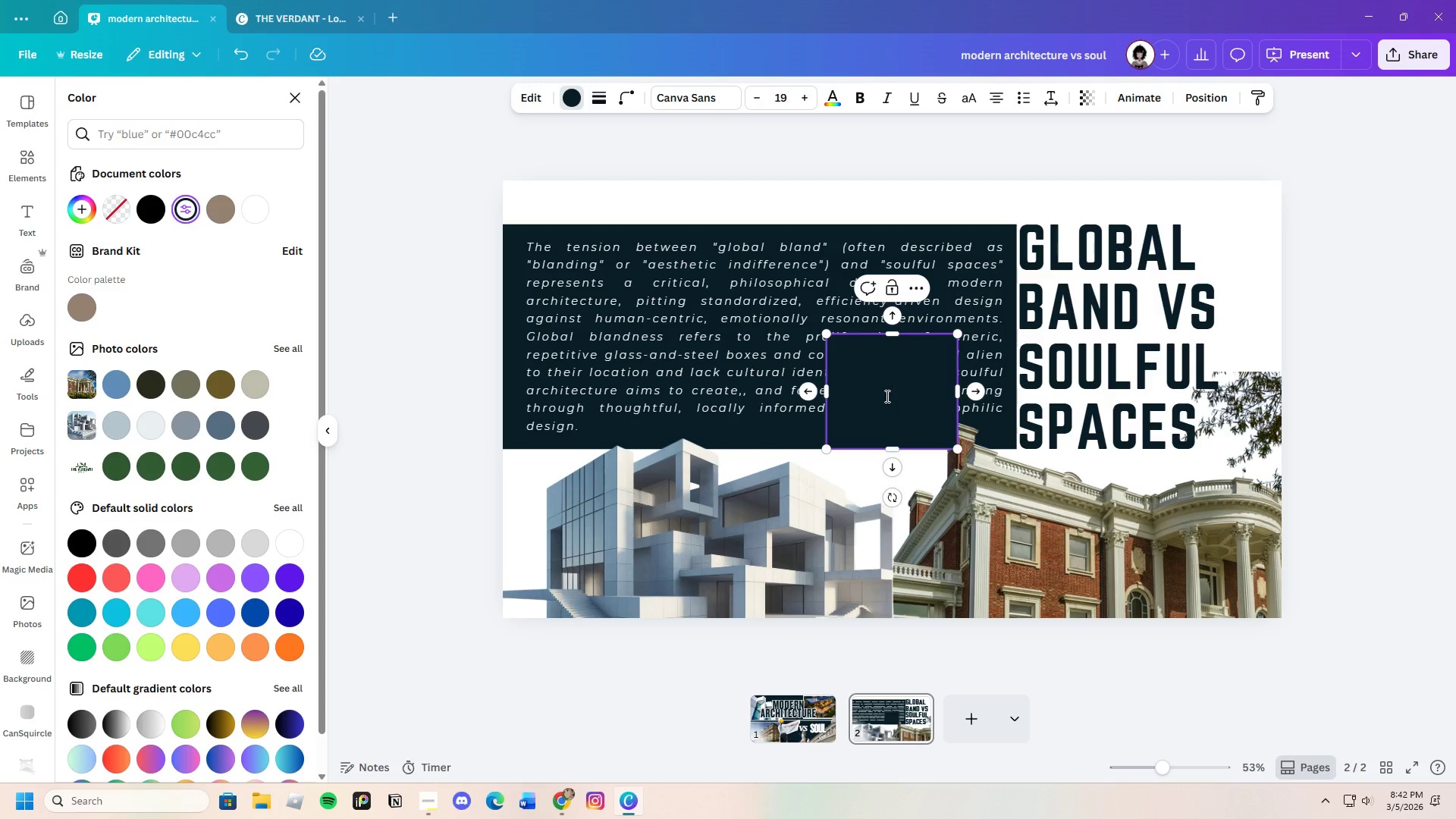 
right_click([886, 396])
 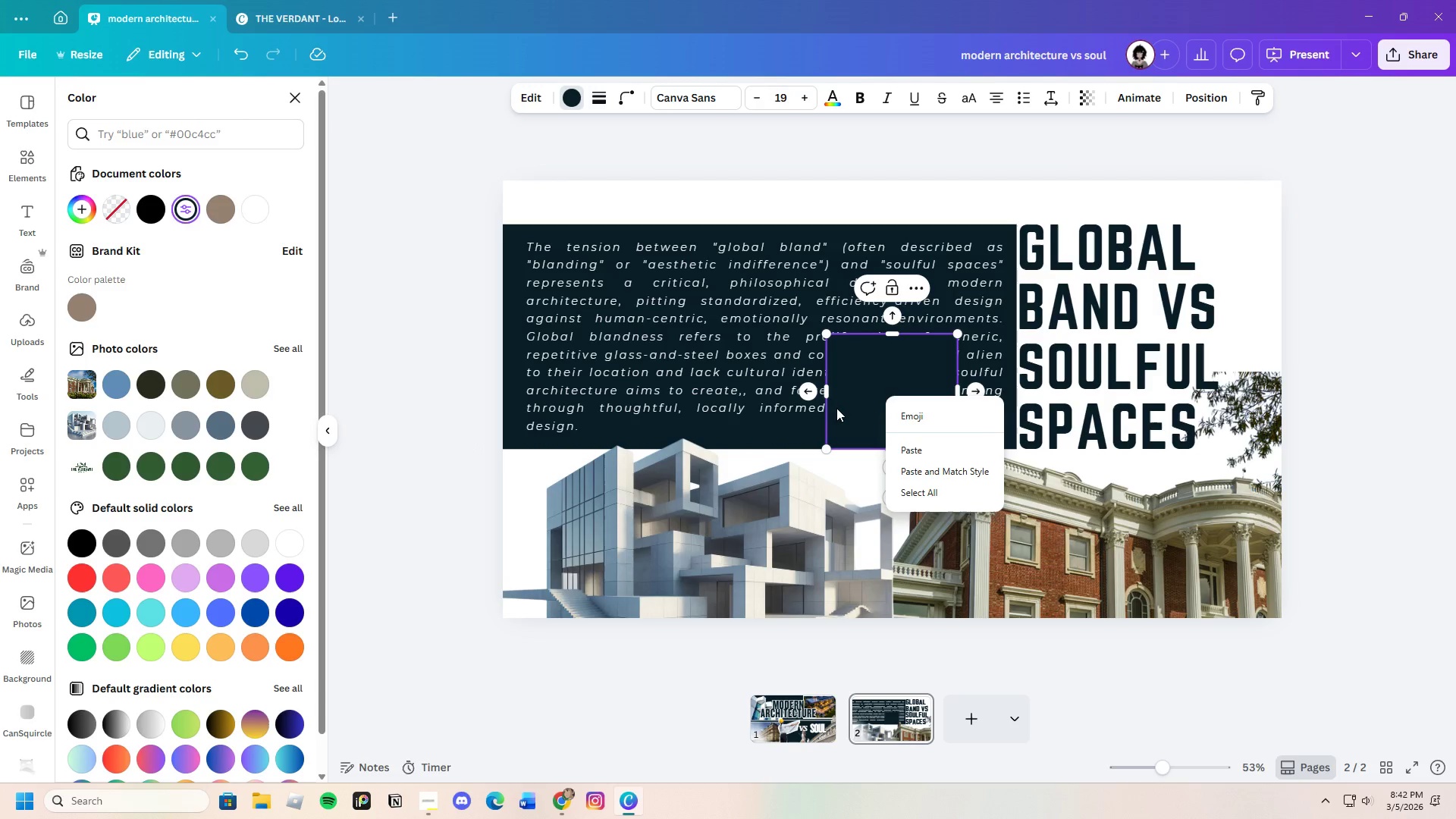 
left_click([803, 425])
 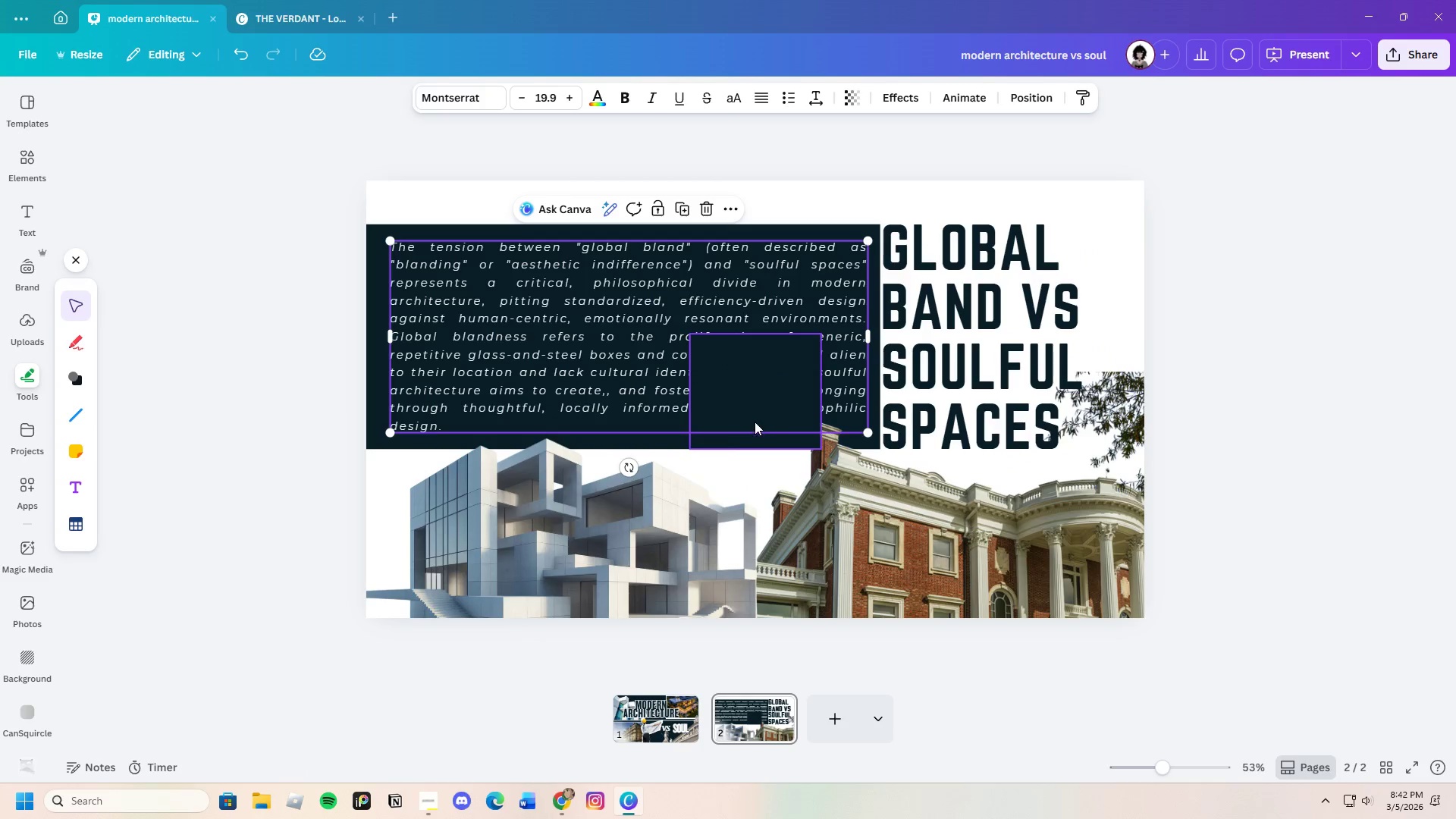 
left_click([710, 470])
 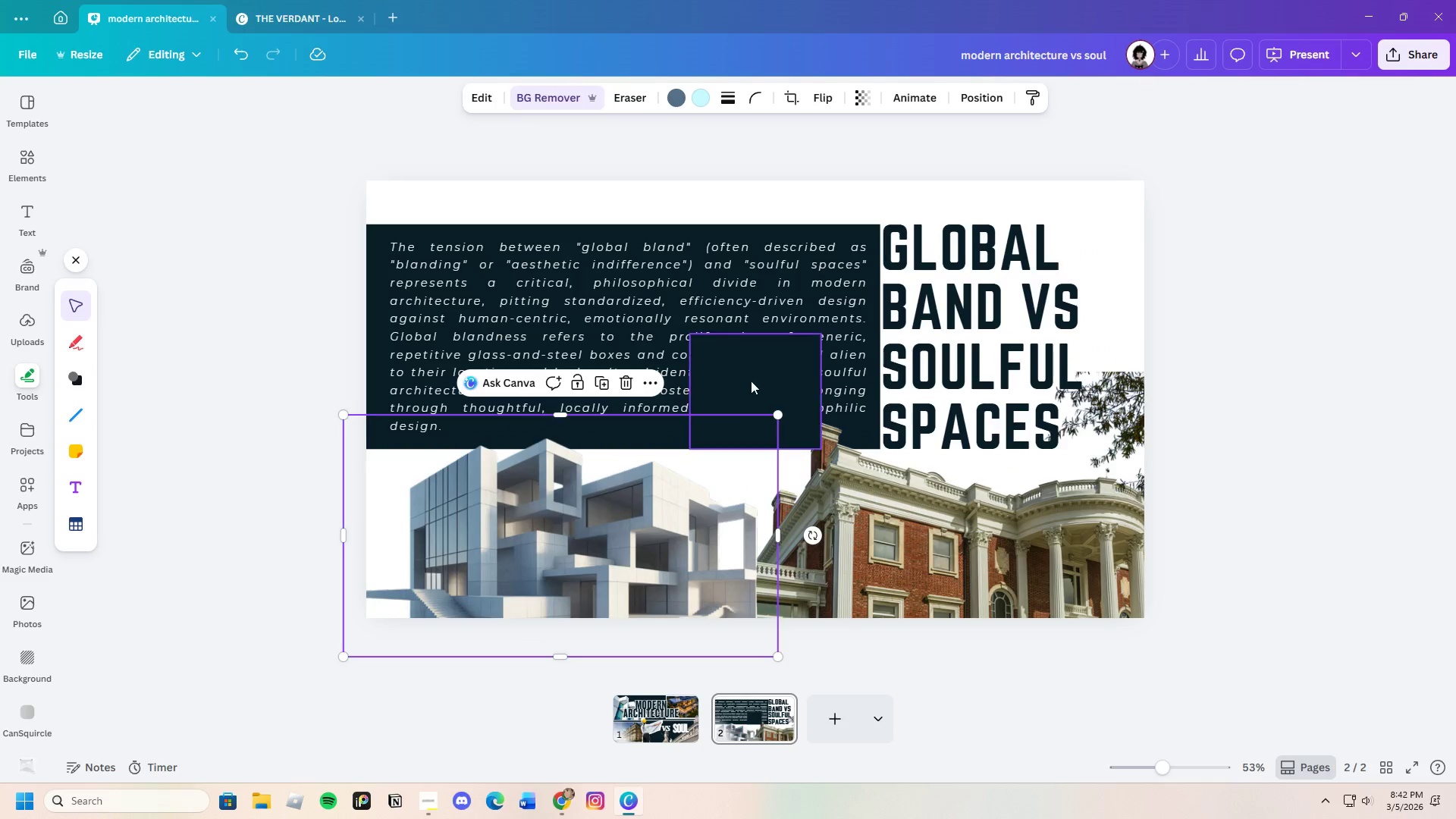 
left_click([751, 363])
 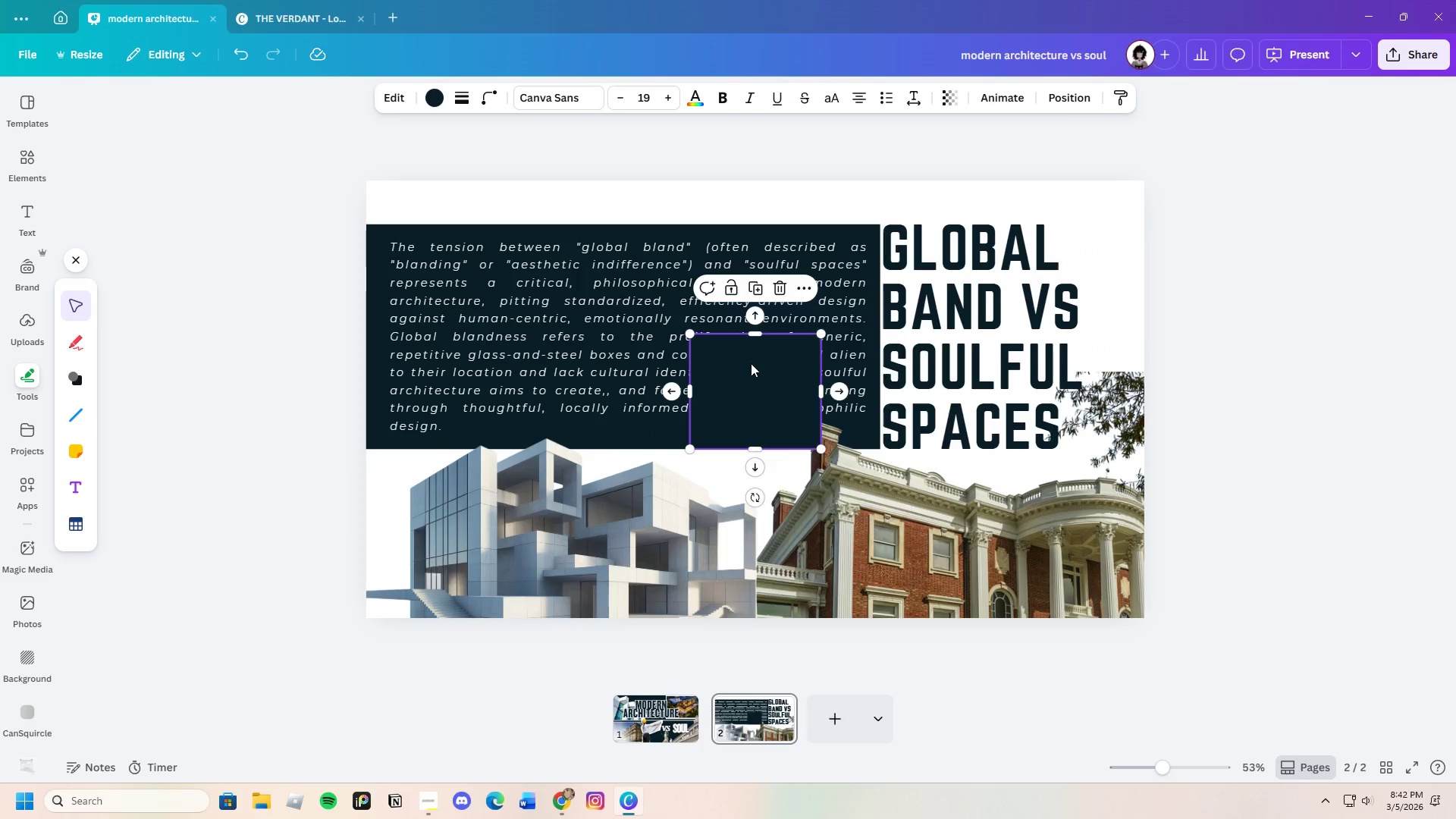 
right_click([751, 363])
 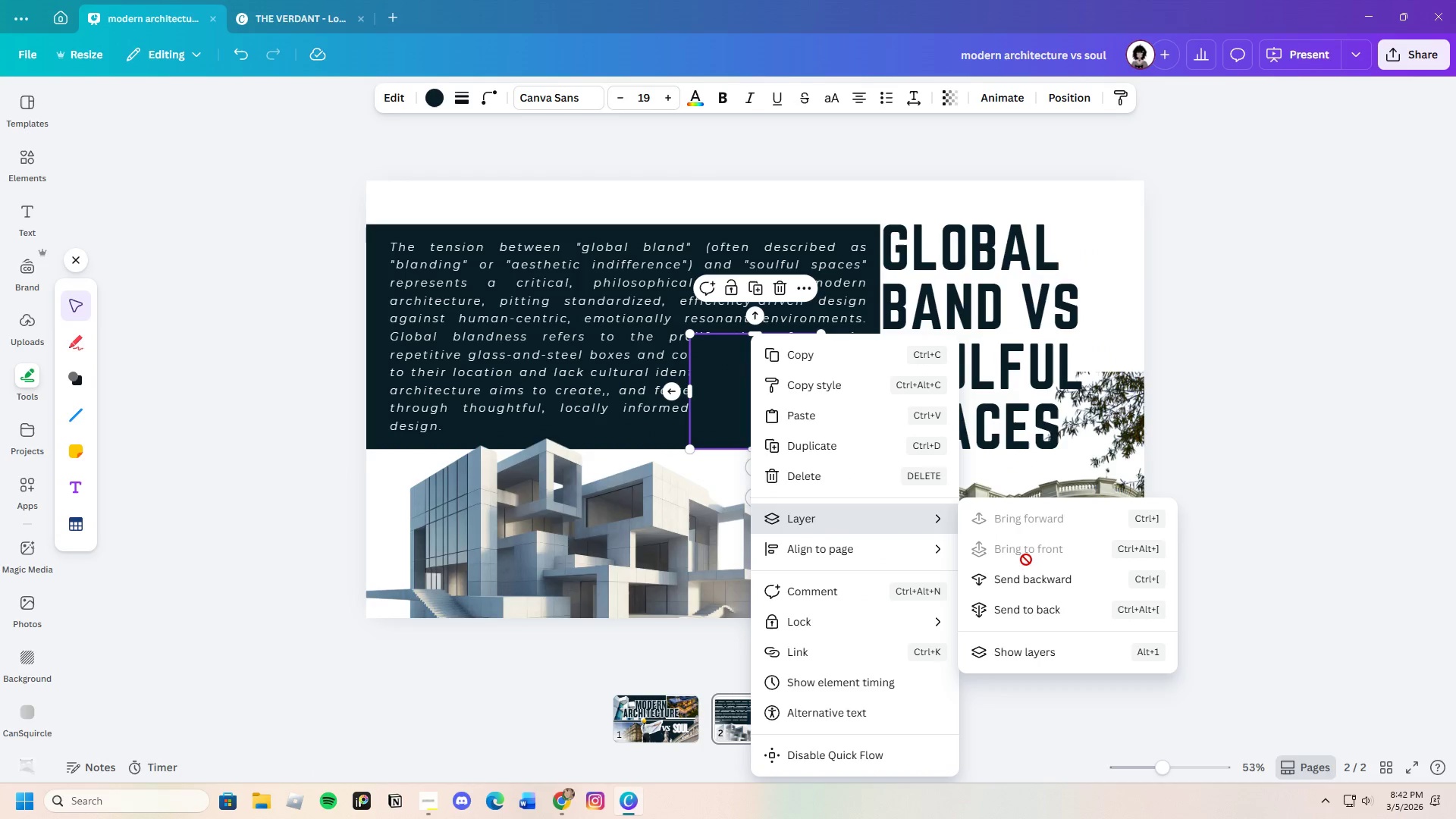 
left_click([1034, 578])
 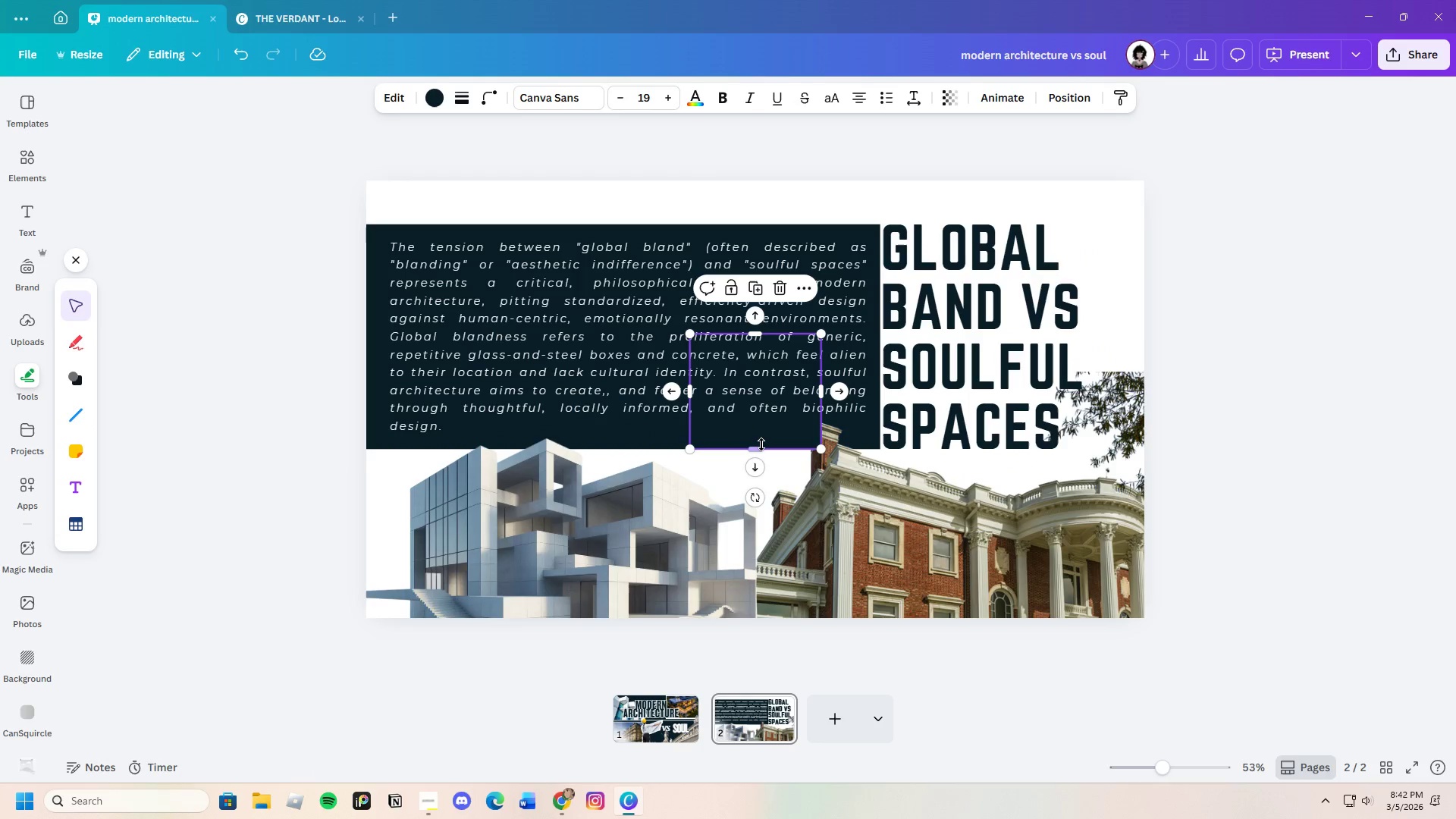 
left_click_drag(start_coordinate=[761, 452], to_coordinate=[766, 482])
 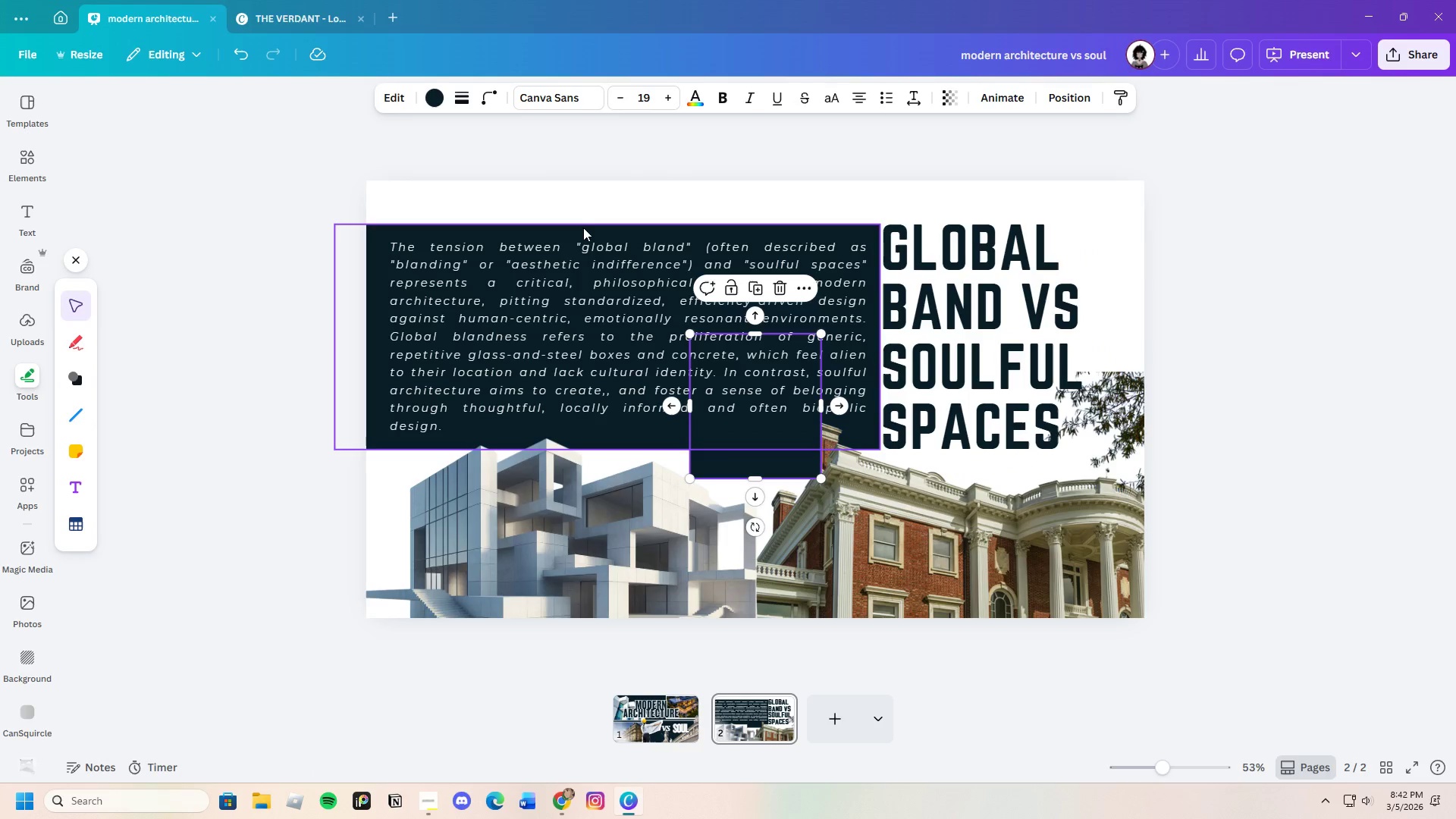 
left_click([582, 227])
 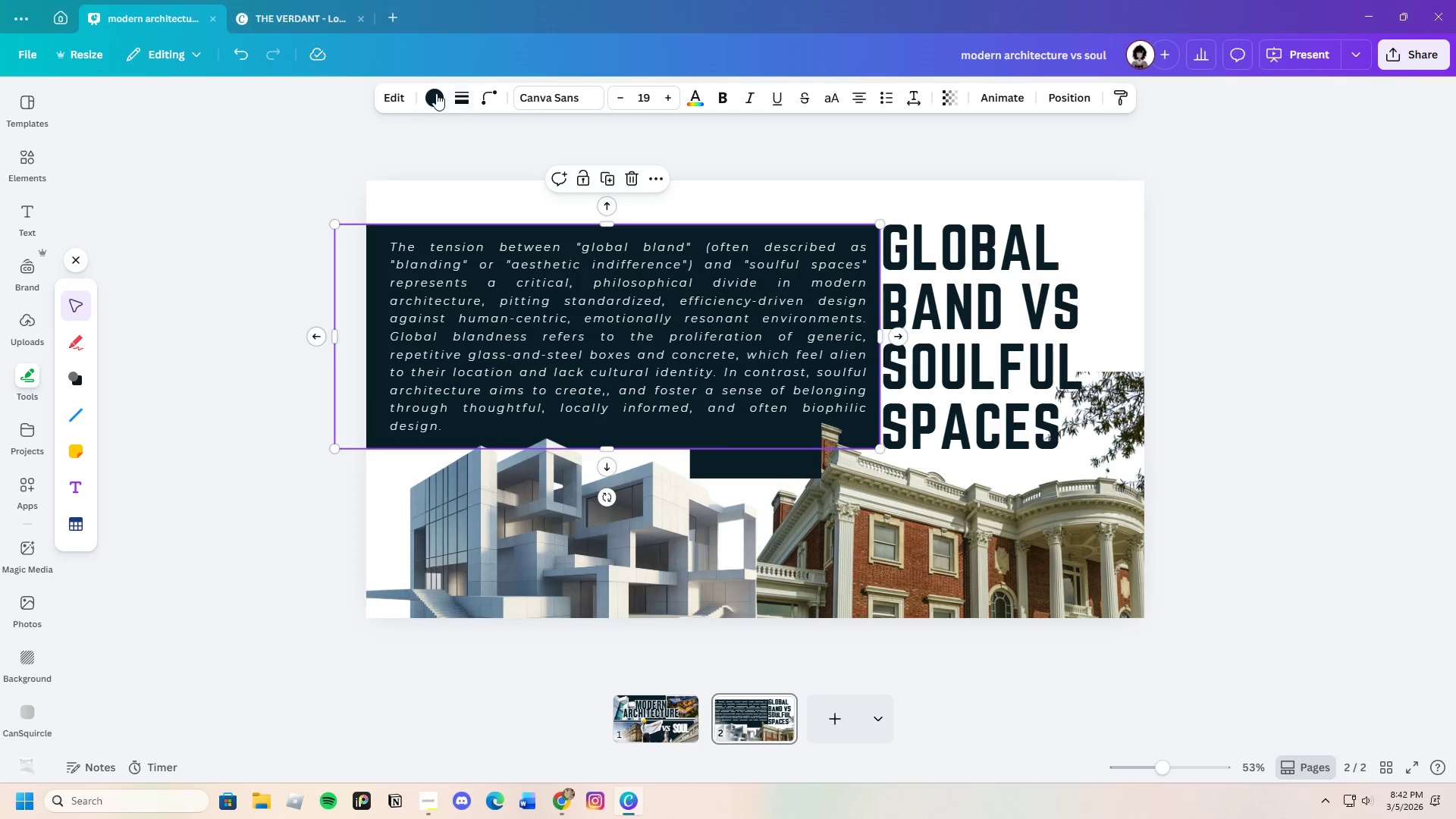 
left_click([433, 92])
 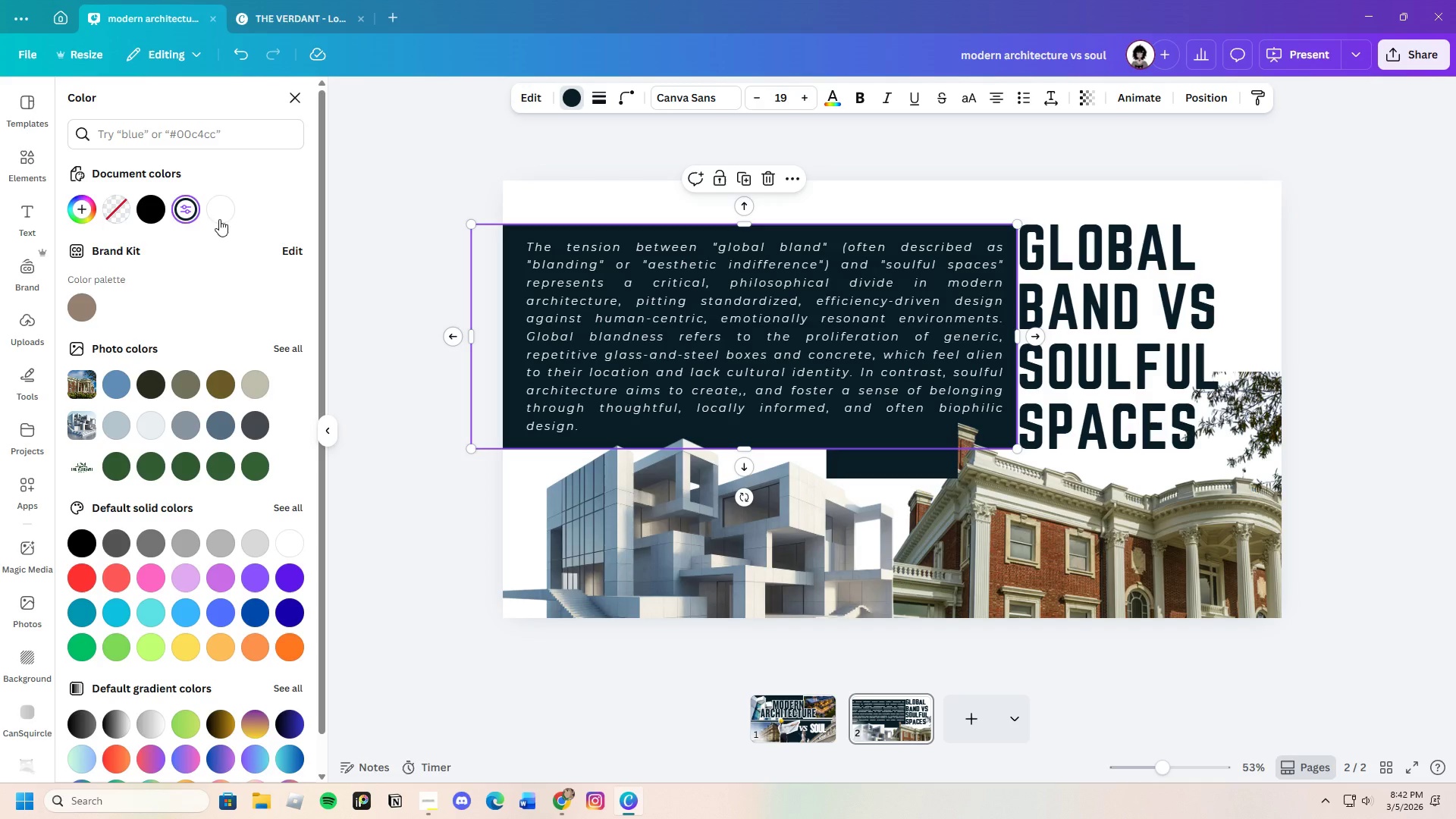 
left_click([224, 215])
 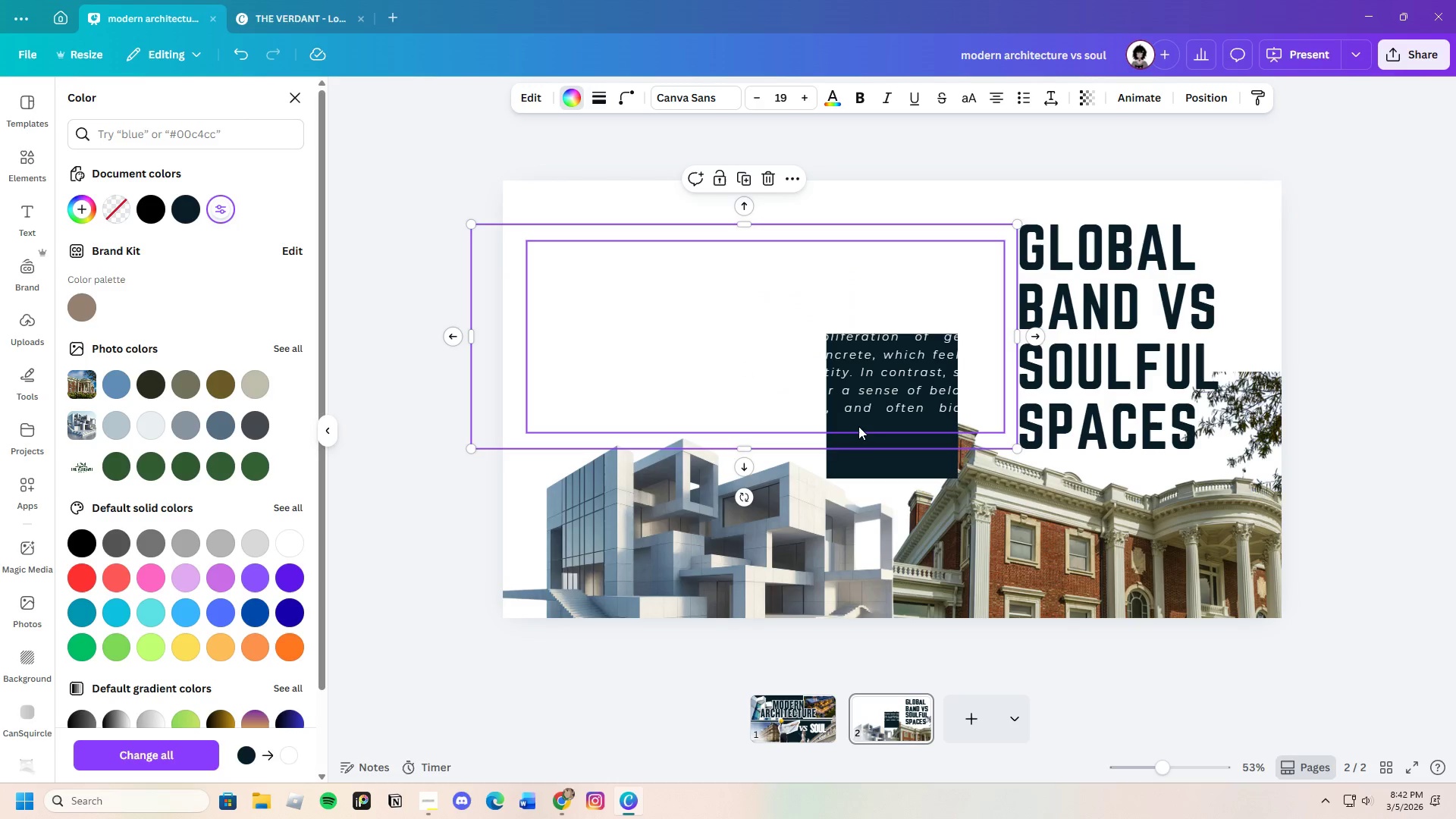 
left_click([871, 457])
 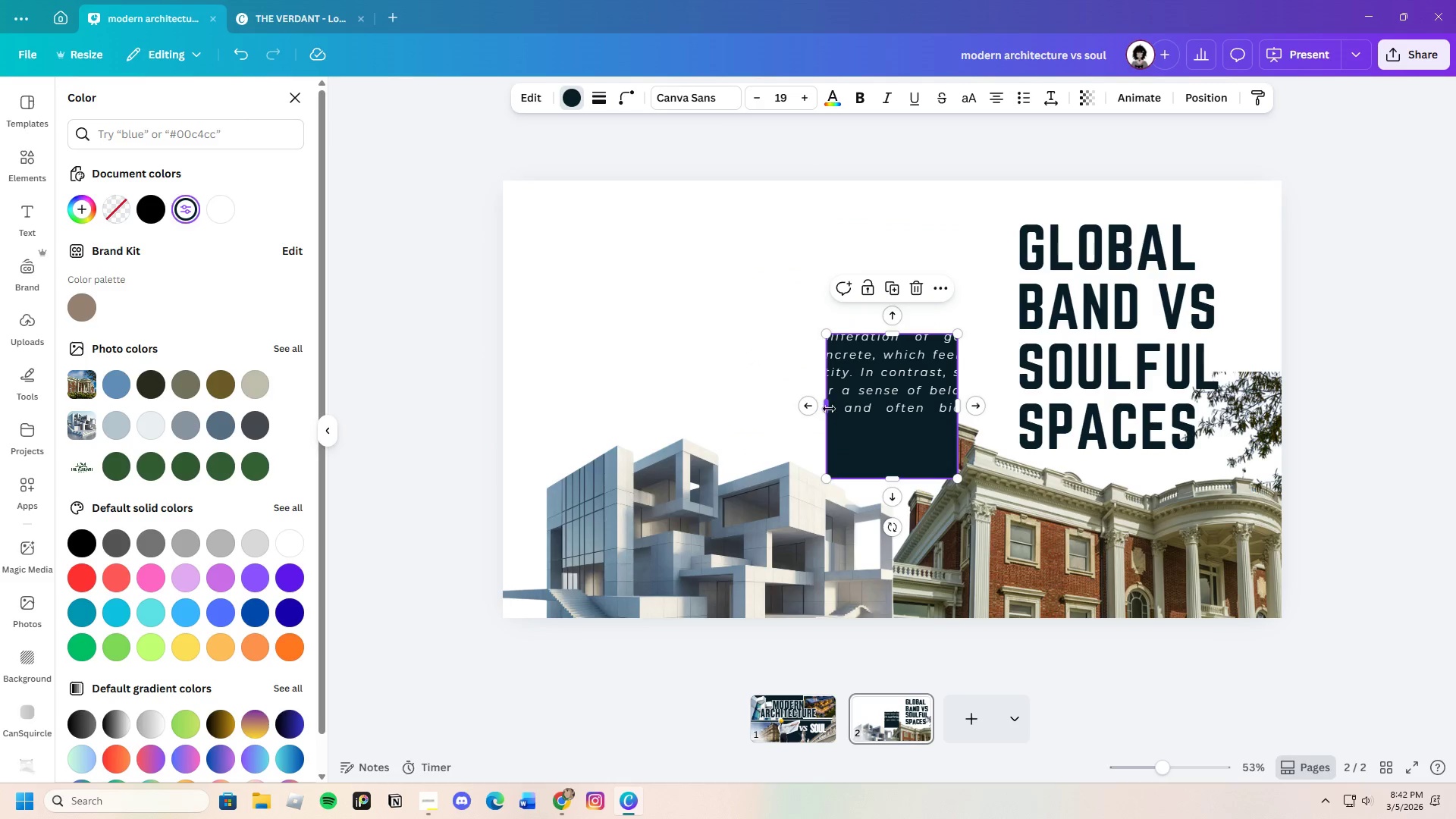 
left_click_drag(start_coordinate=[827, 408], to_coordinate=[548, 382])
 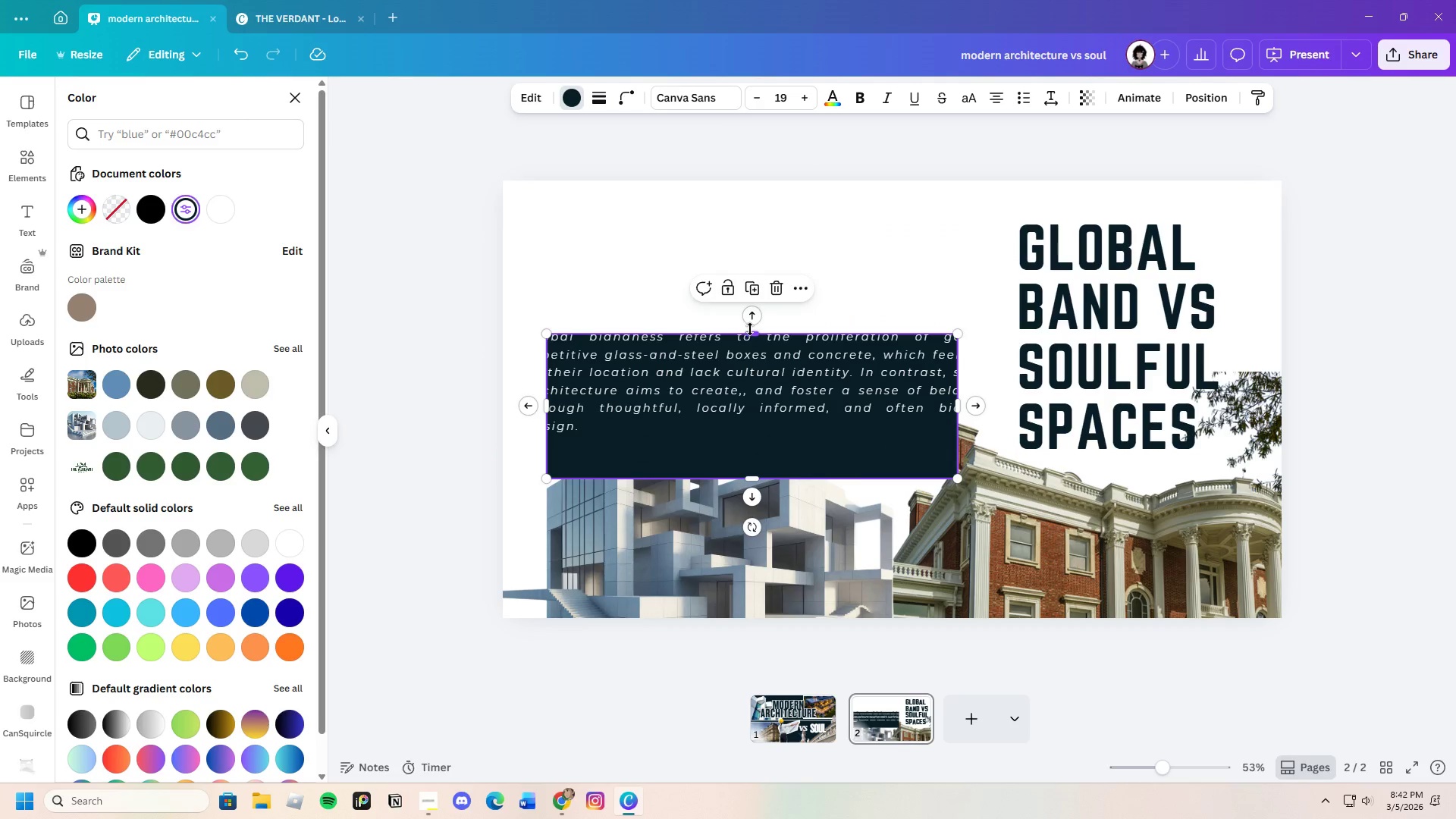 
left_click_drag(start_coordinate=[752, 331], to_coordinate=[814, 231])
 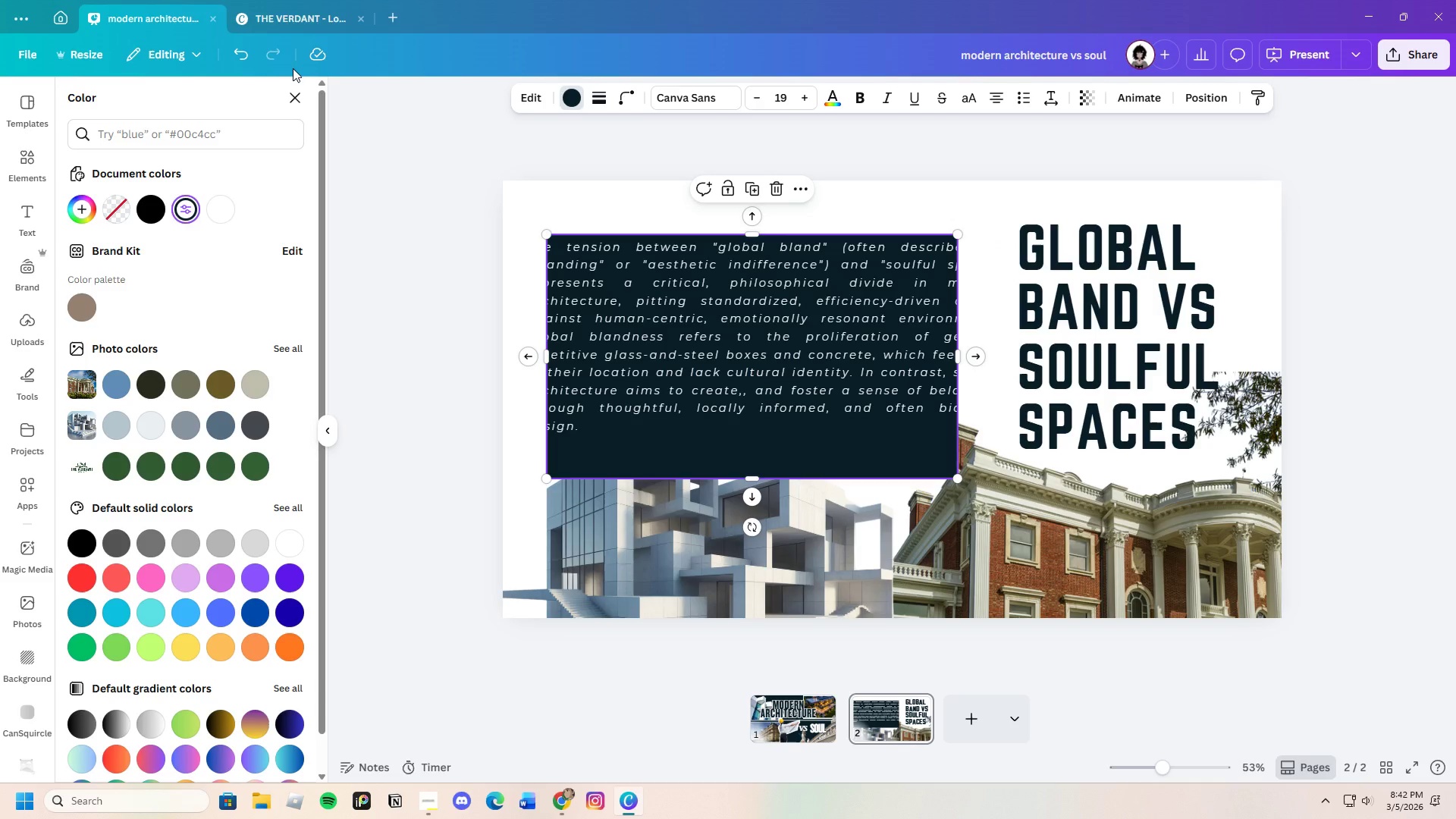 
double_click([242, 58])
 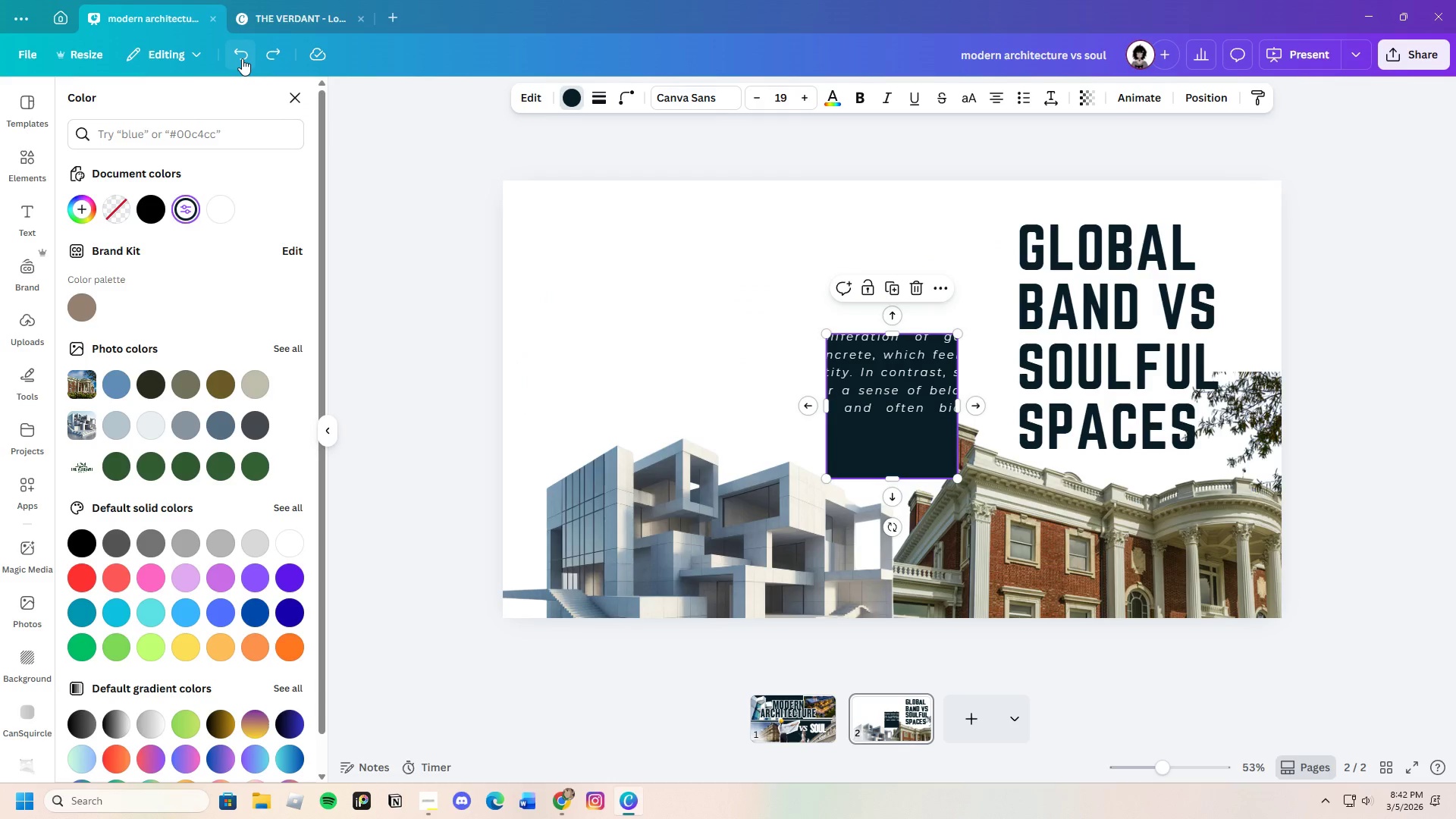 
left_click([242, 58])
 